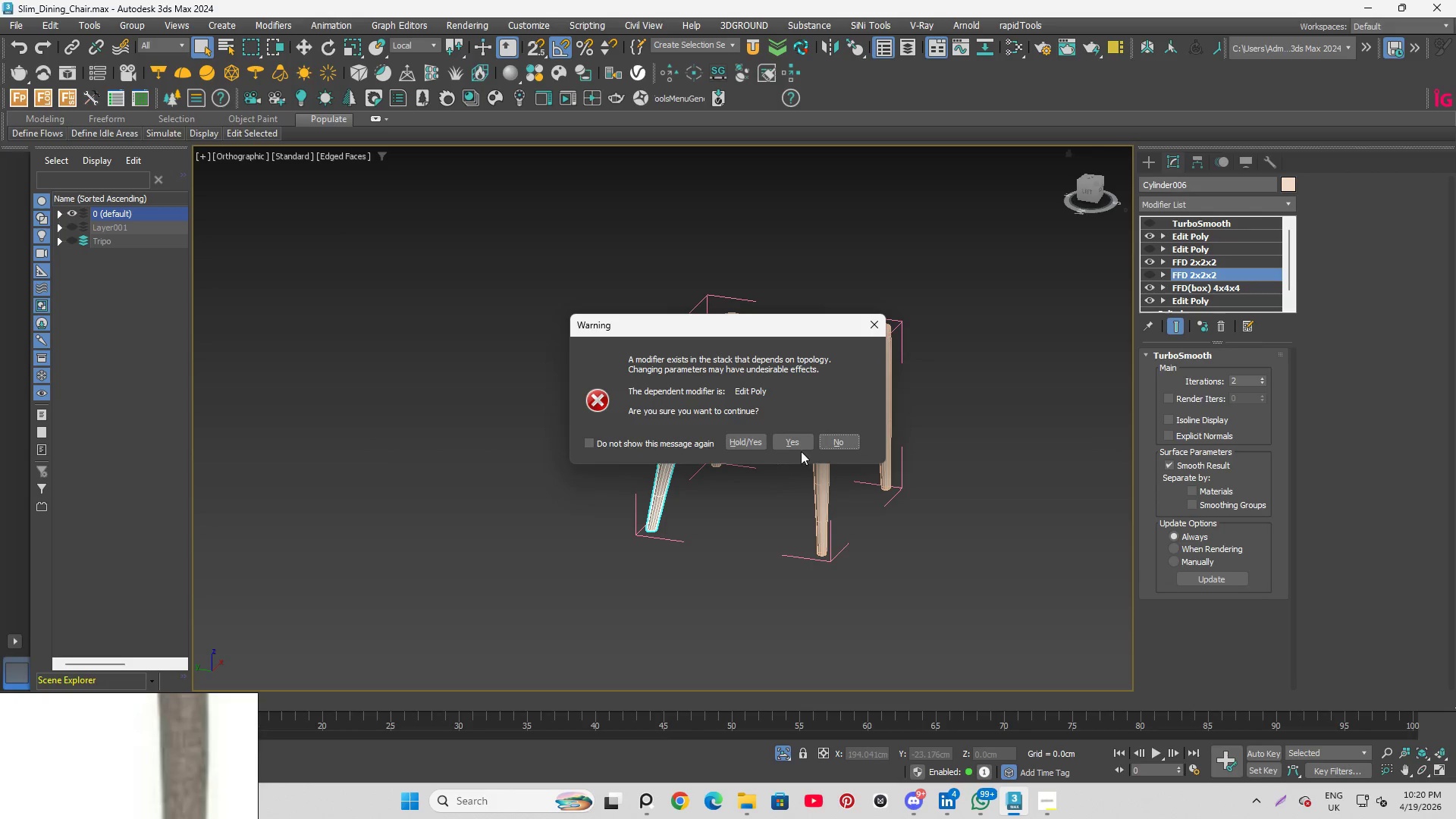 
left_click([797, 441])
 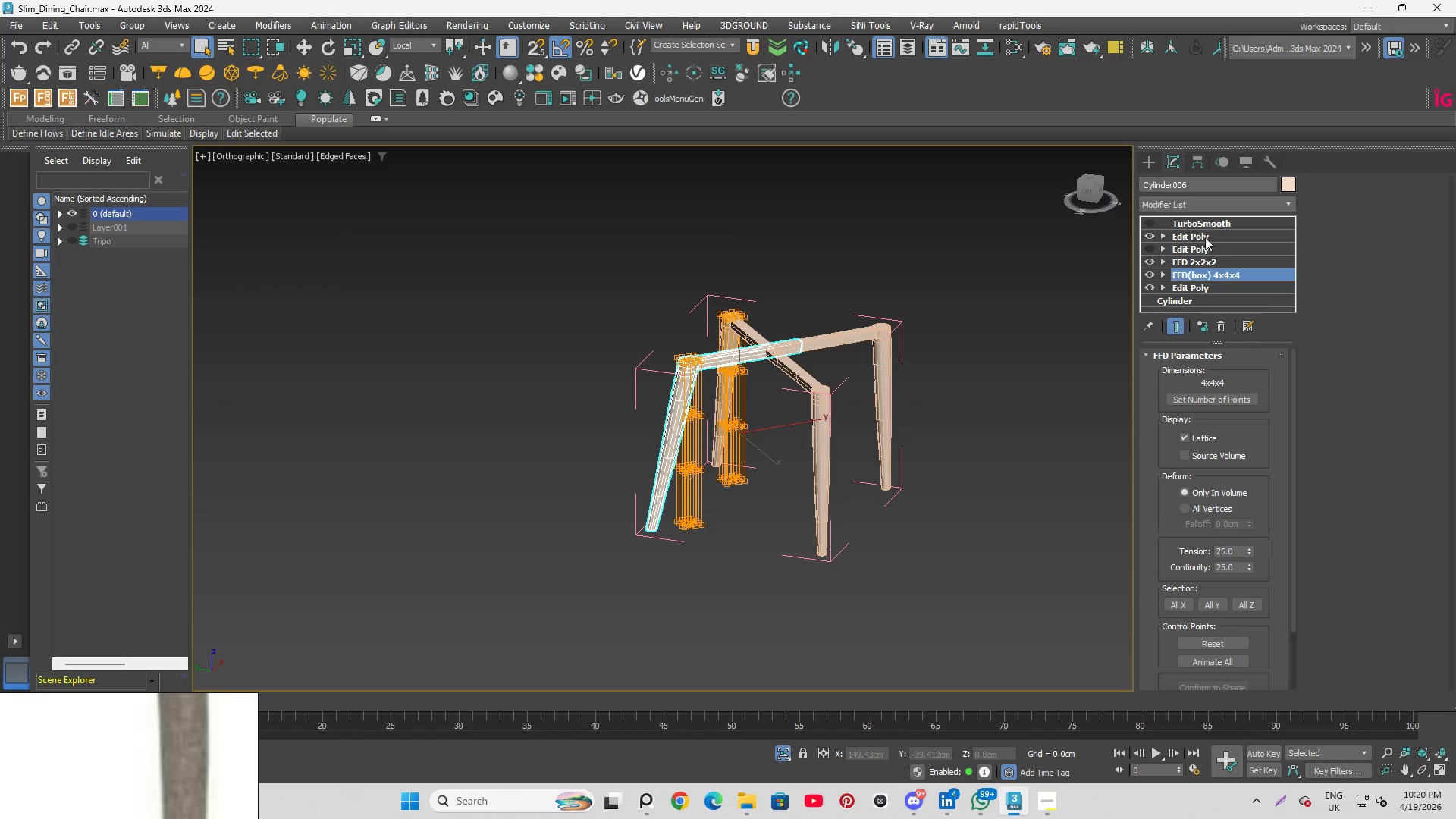 
left_click([1197, 246])
 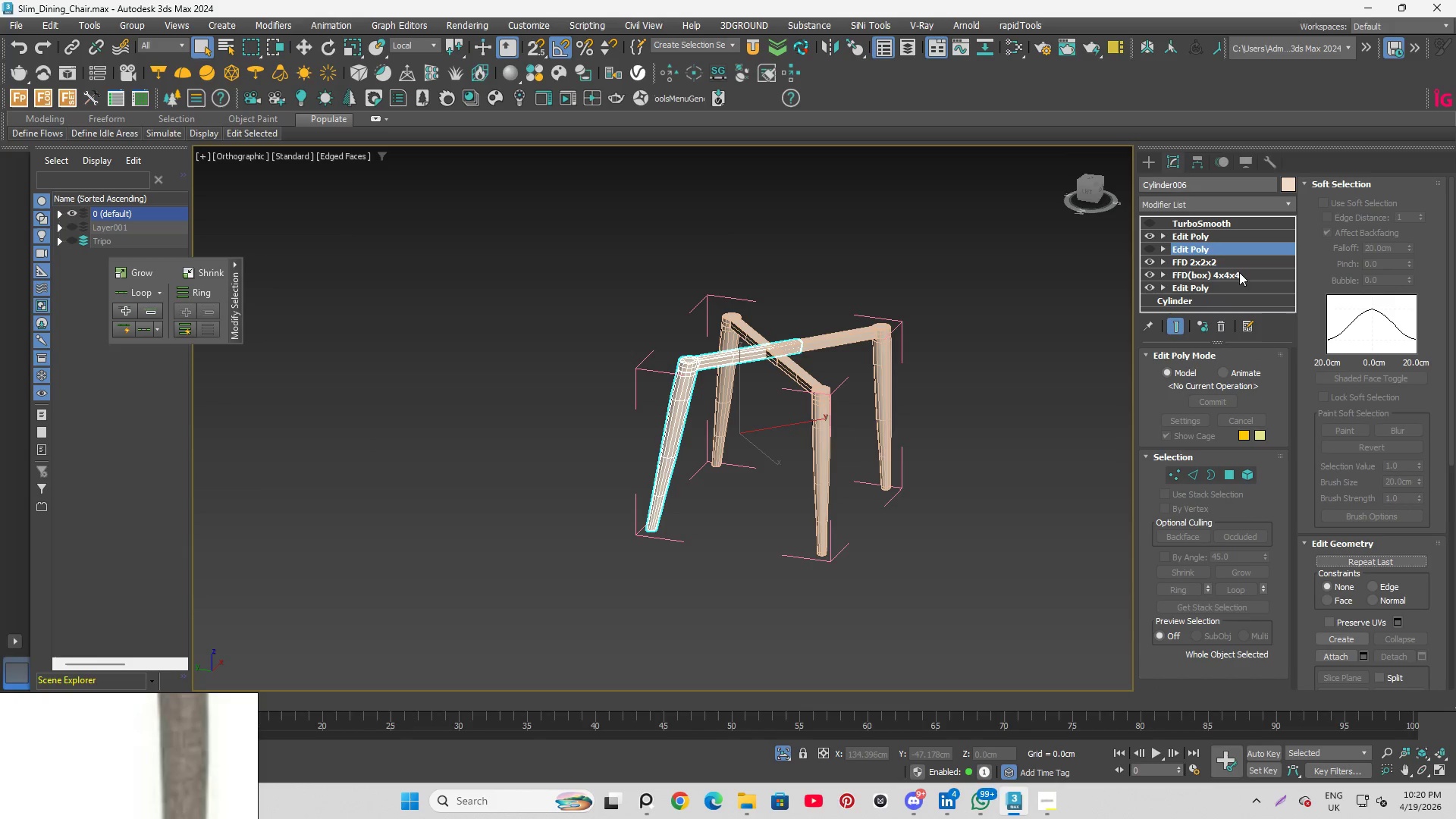 
left_click([1219, 326])
 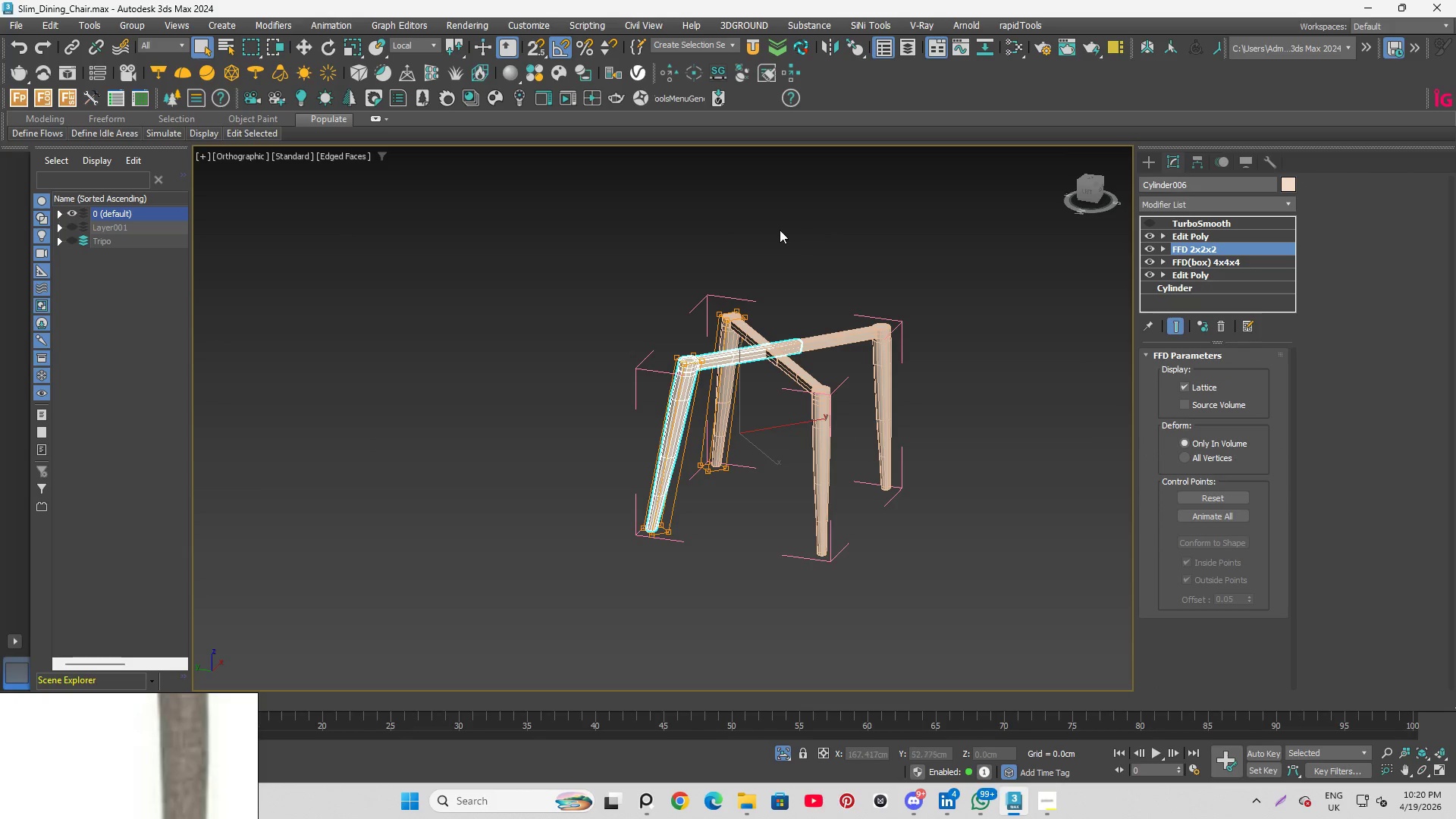 
left_click([780, 230])
 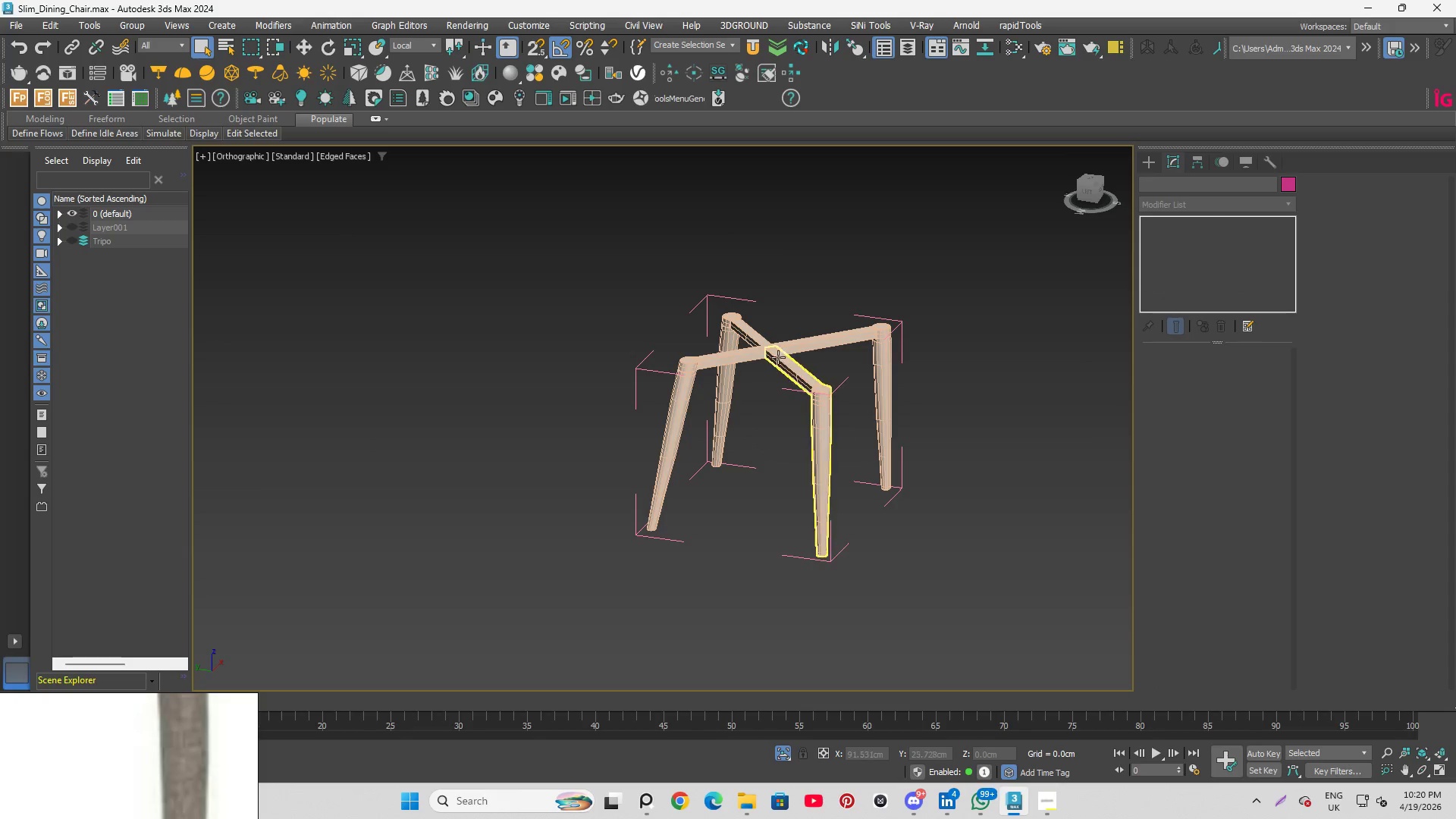 
left_click([745, 356])
 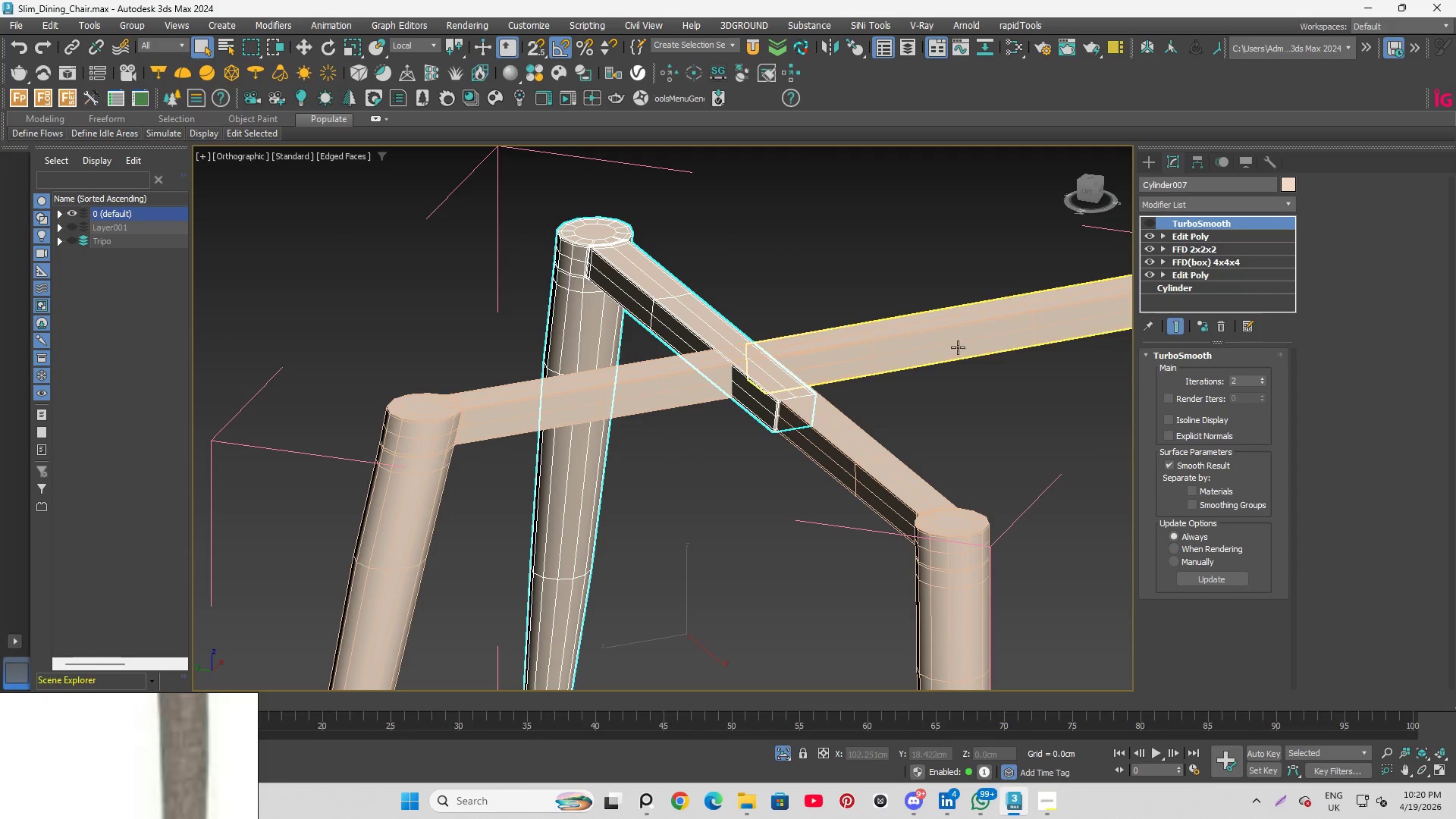 
scroll: coordinate [774, 350], scroll_direction: up, amount: 4.0
 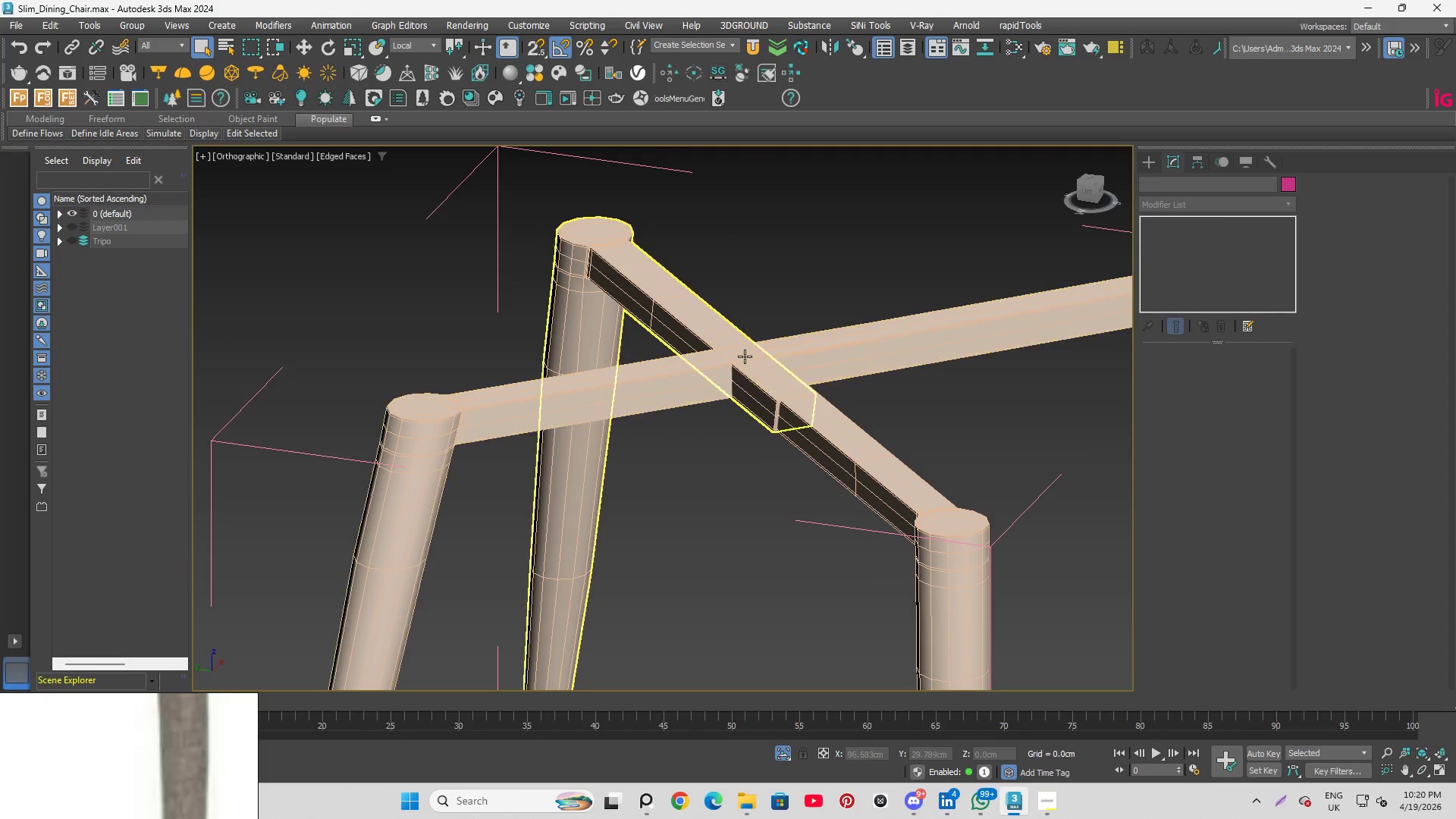 
left_click([958, 339])
 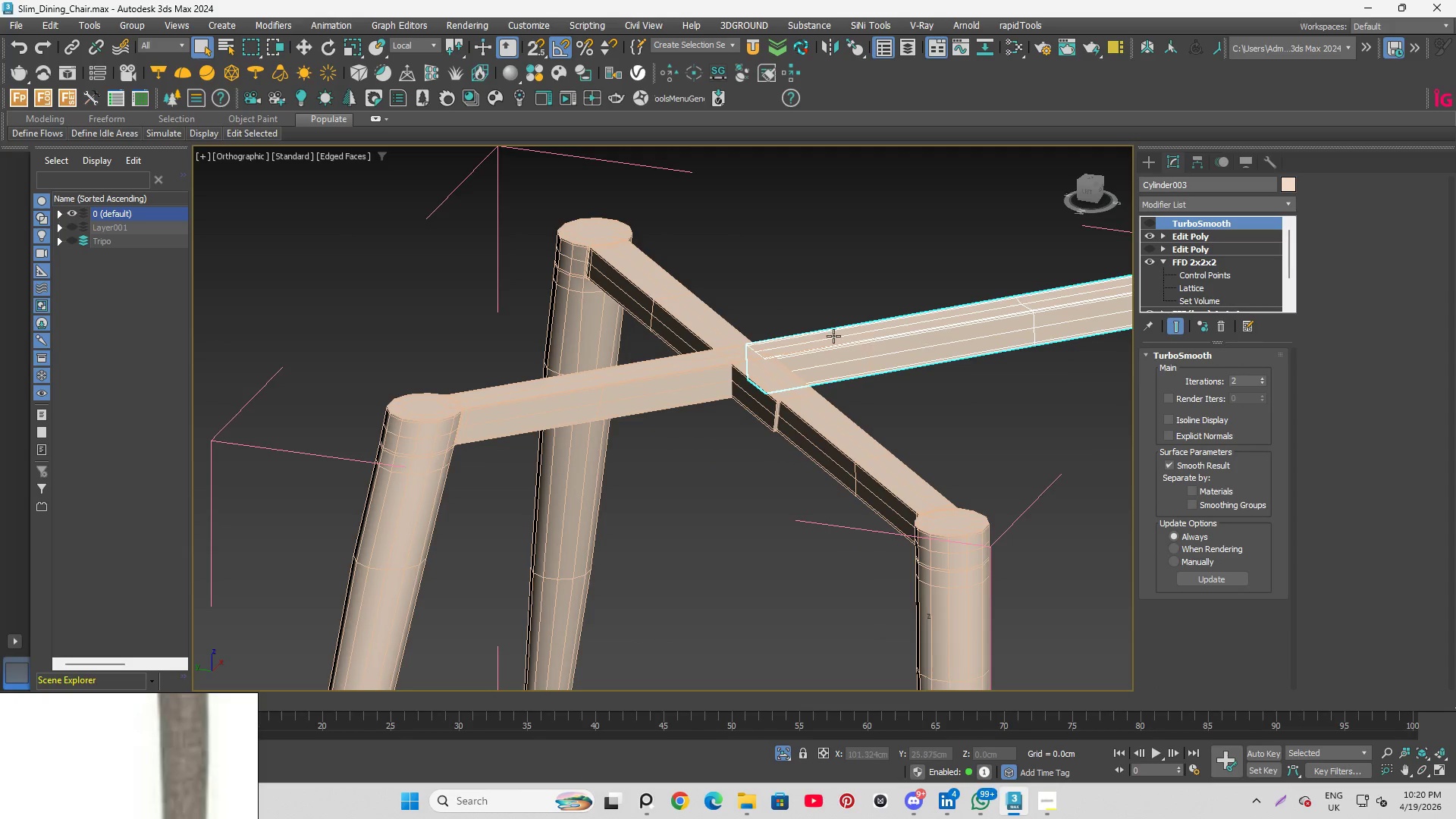 
scroll: coordinate [833, 336], scroll_direction: down, amount: 1.0
 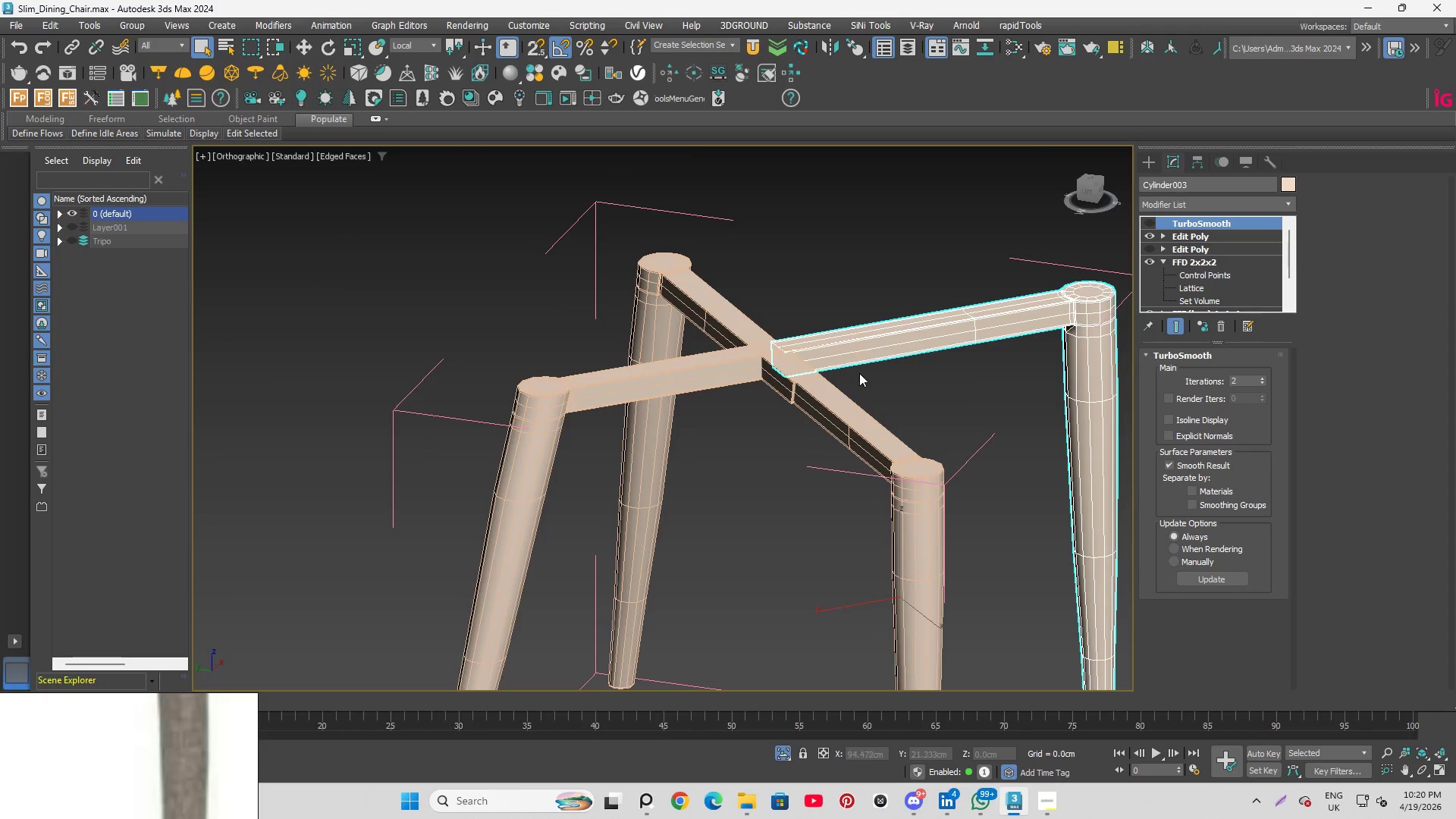 
hold_key(key=ControlLeft, duration=0.83)
 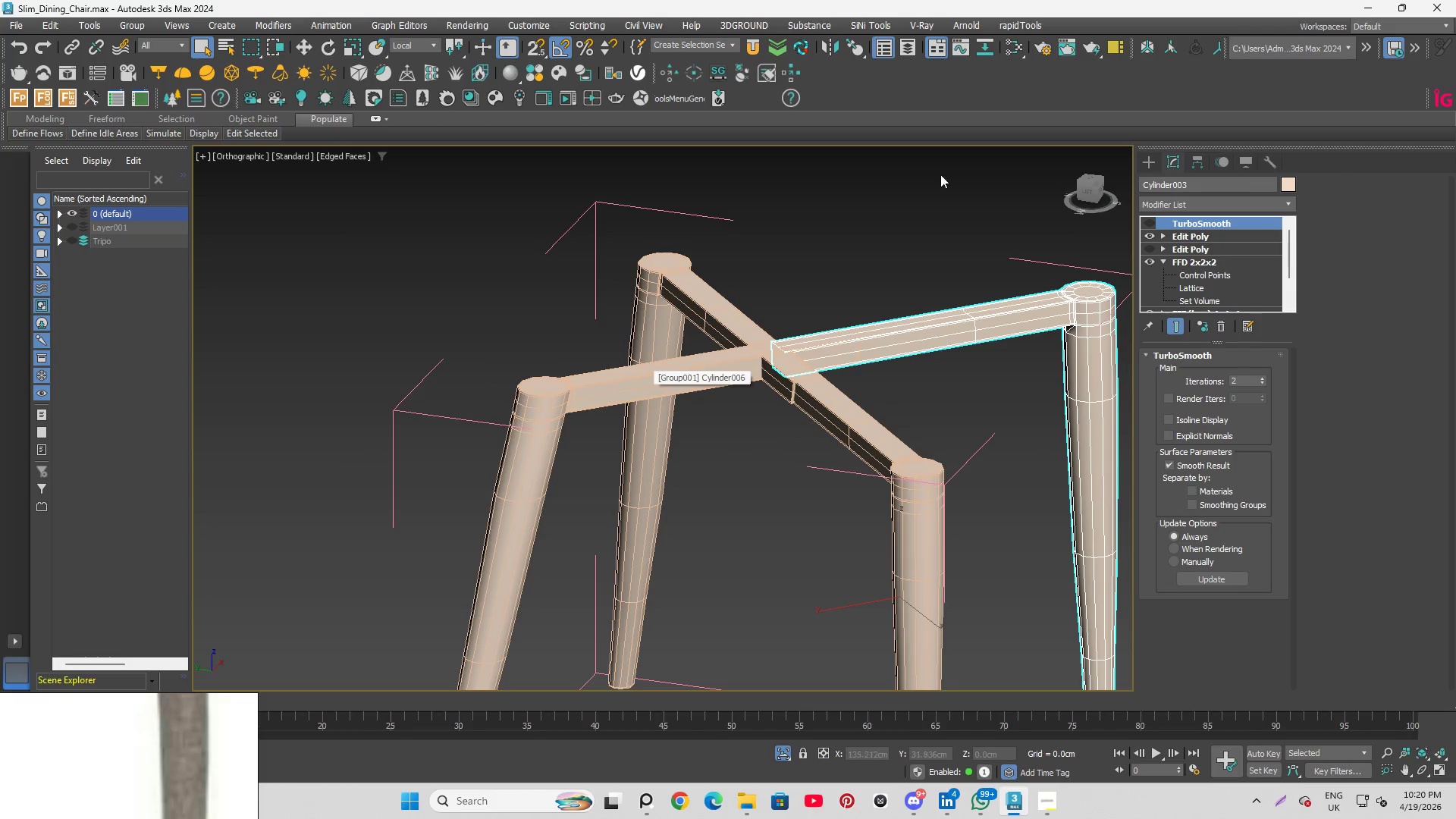 
hold_key(key=ControlLeft, duration=2.38)
left_click([724, 348])
 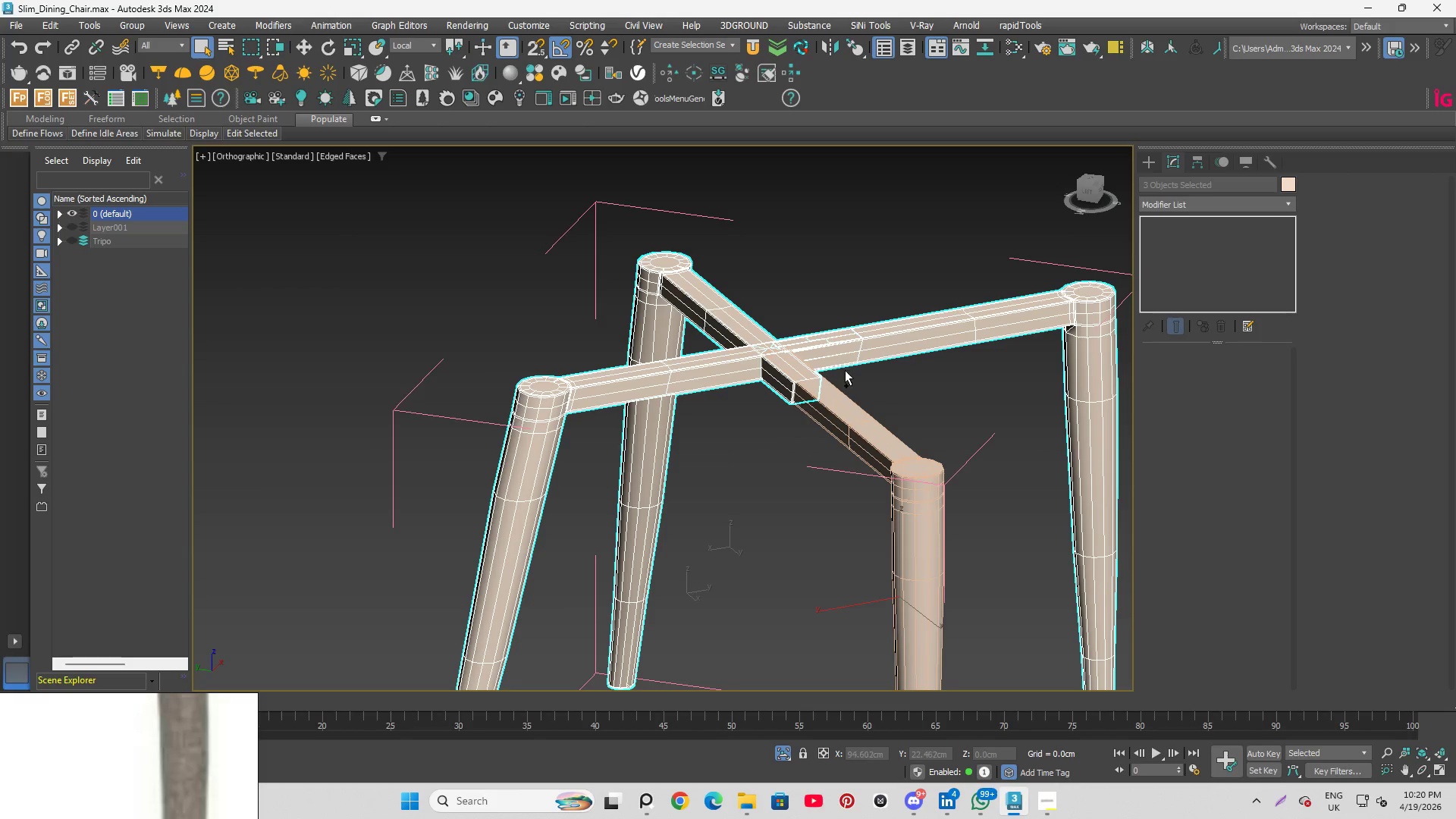 
left_click([844, 396])
 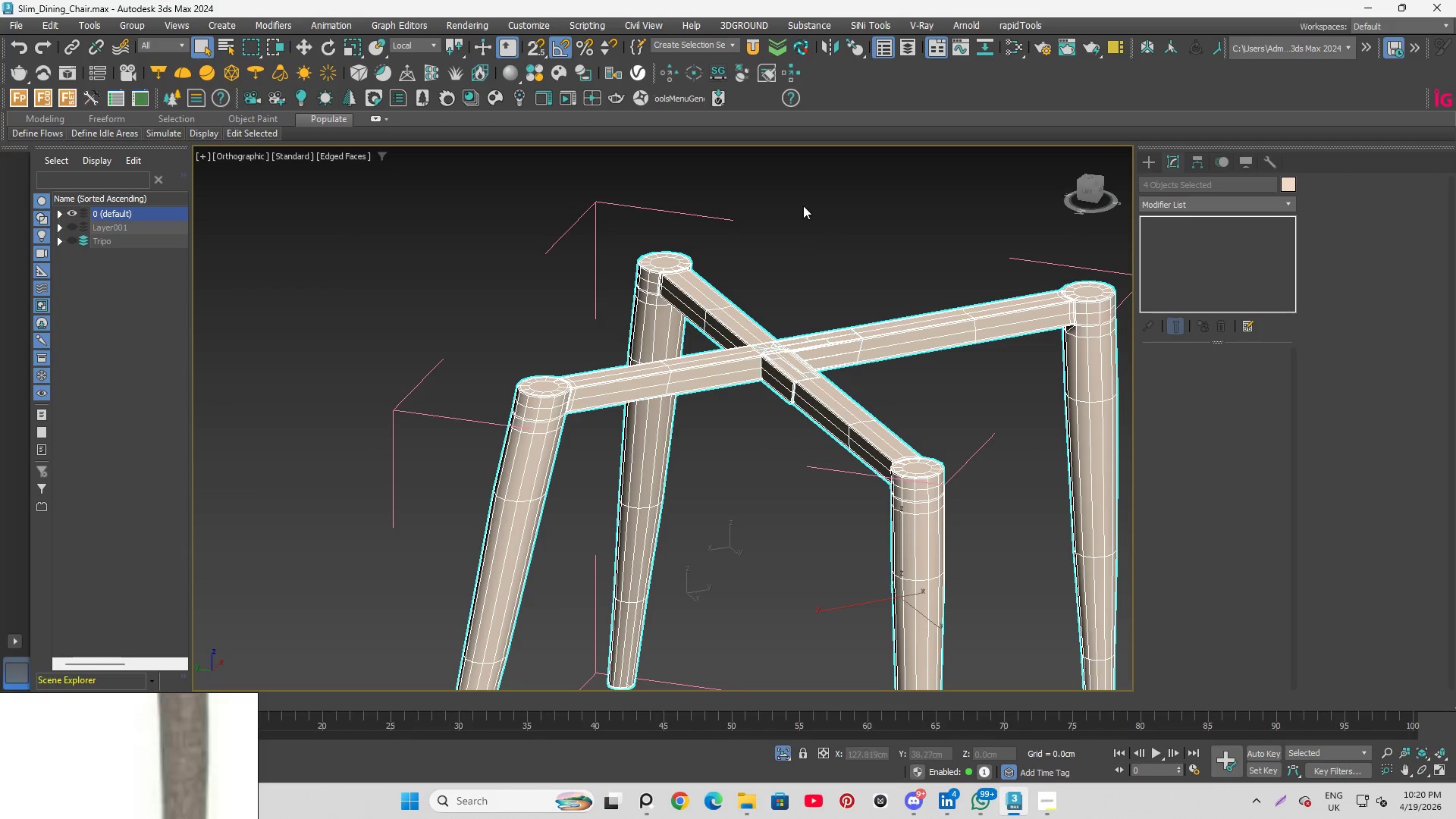 
right_click([803, 205])
 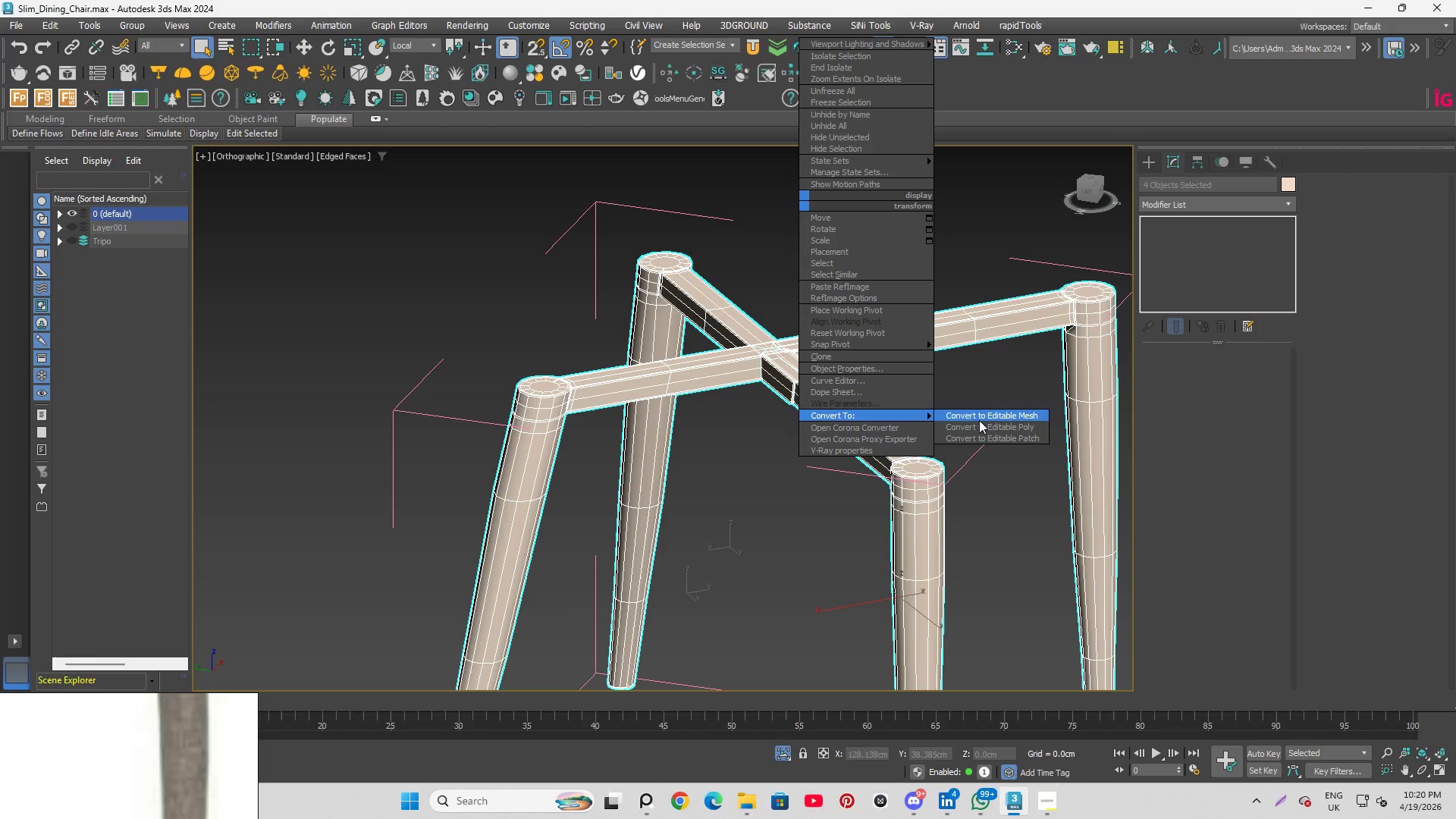 
left_click([981, 426])
 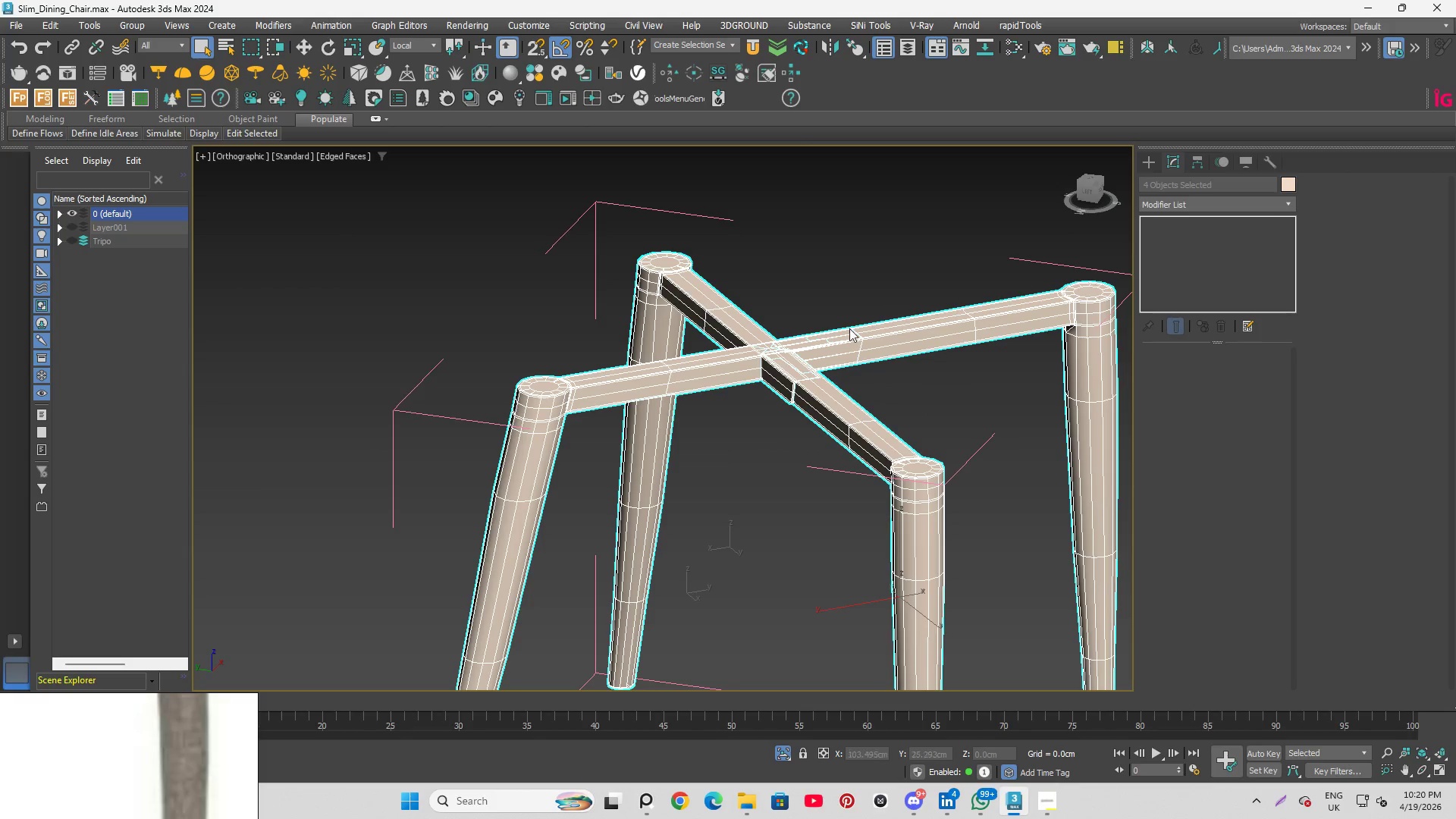 
left_click([800, 239])
 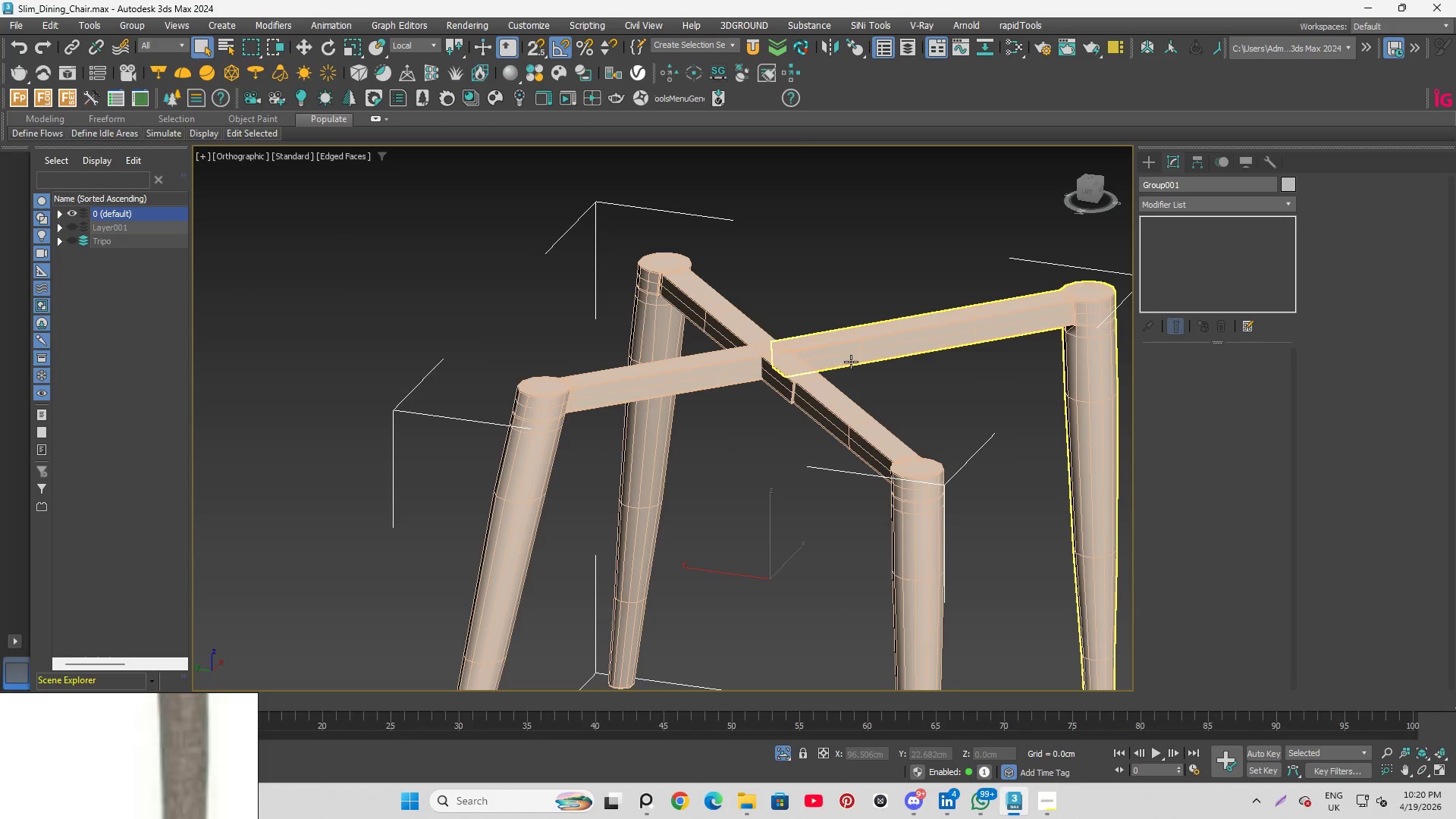 
left_click([857, 362])
 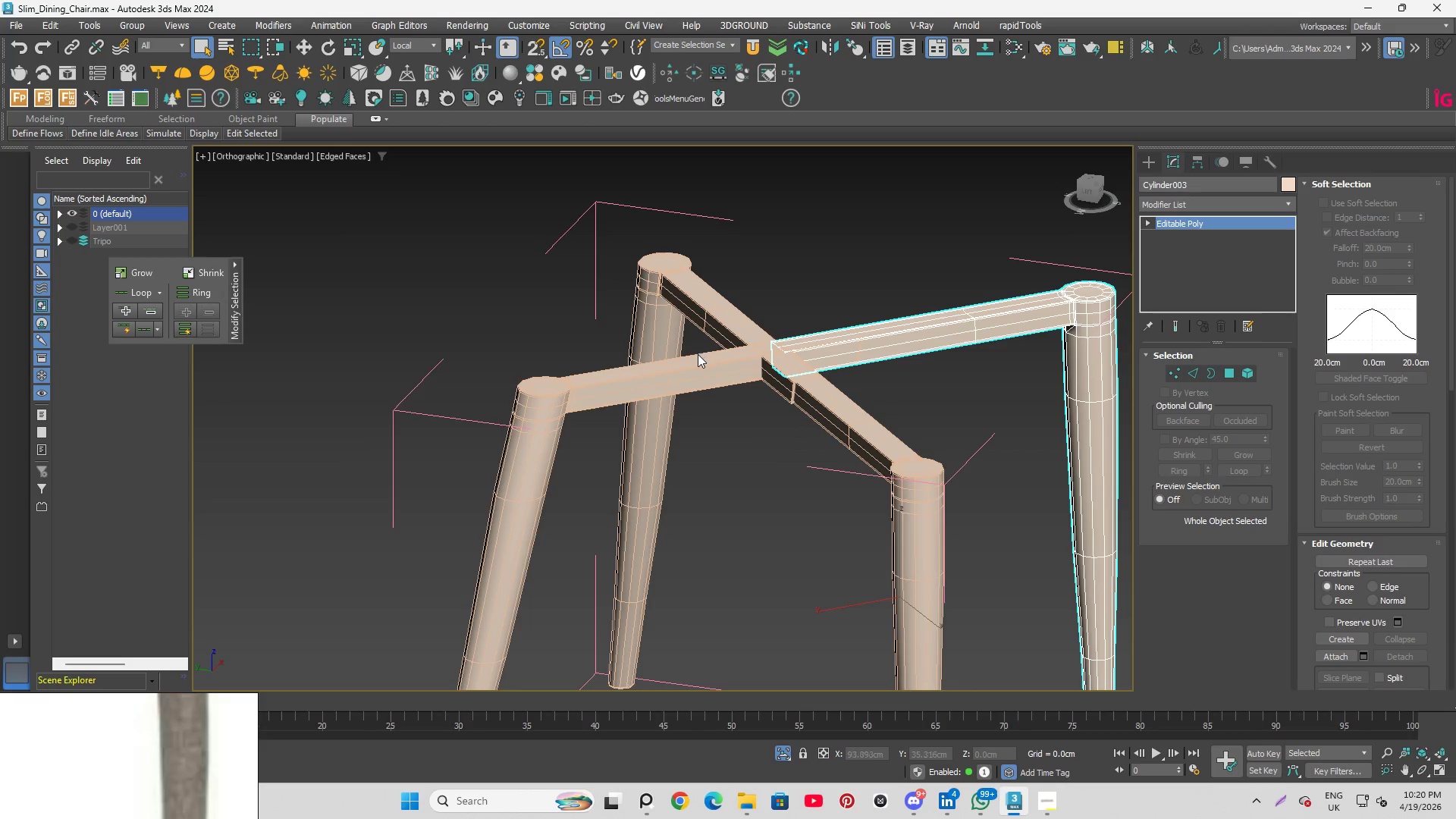 
left_click([706, 367])
 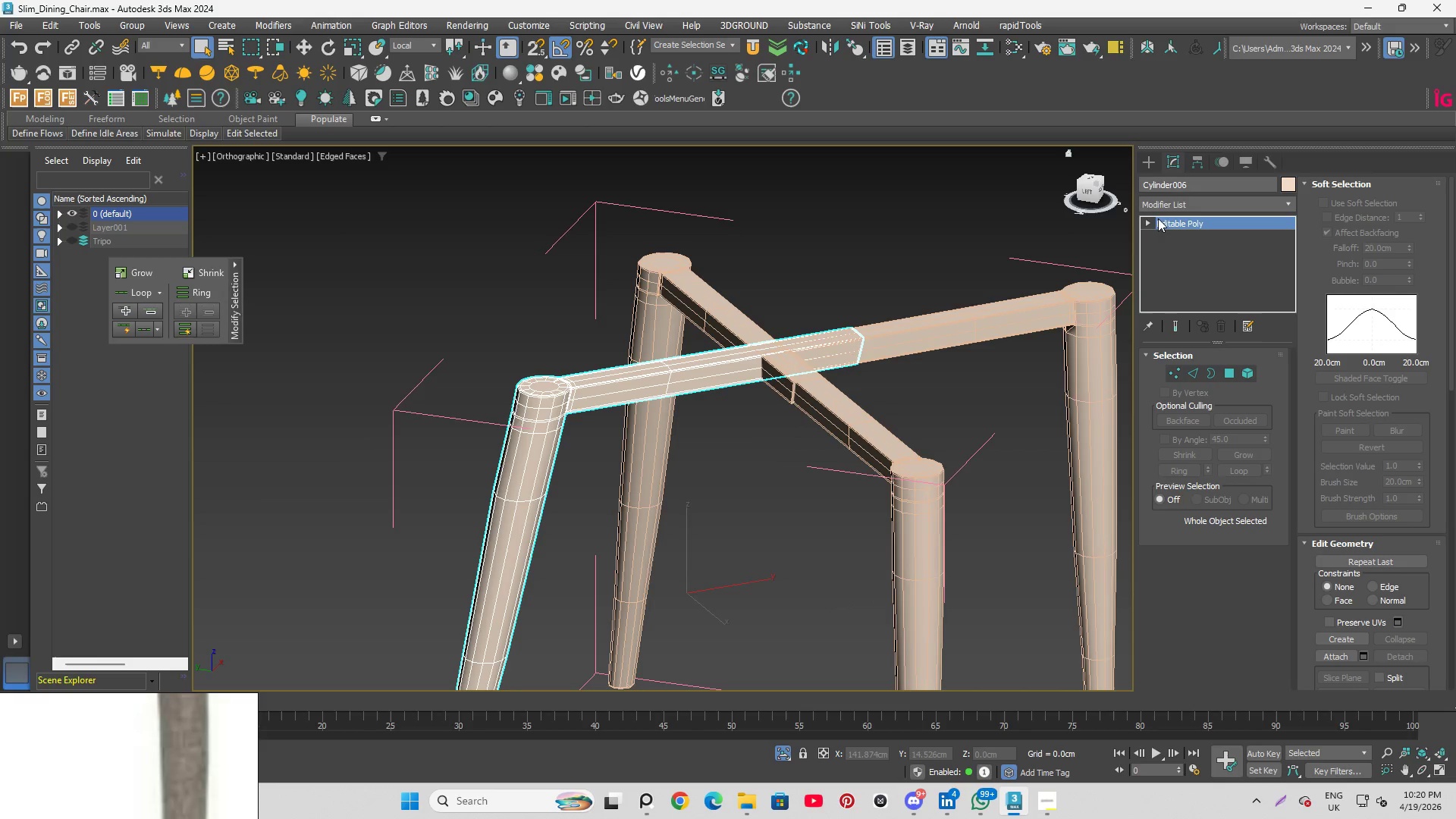 
left_click([1148, 224])
 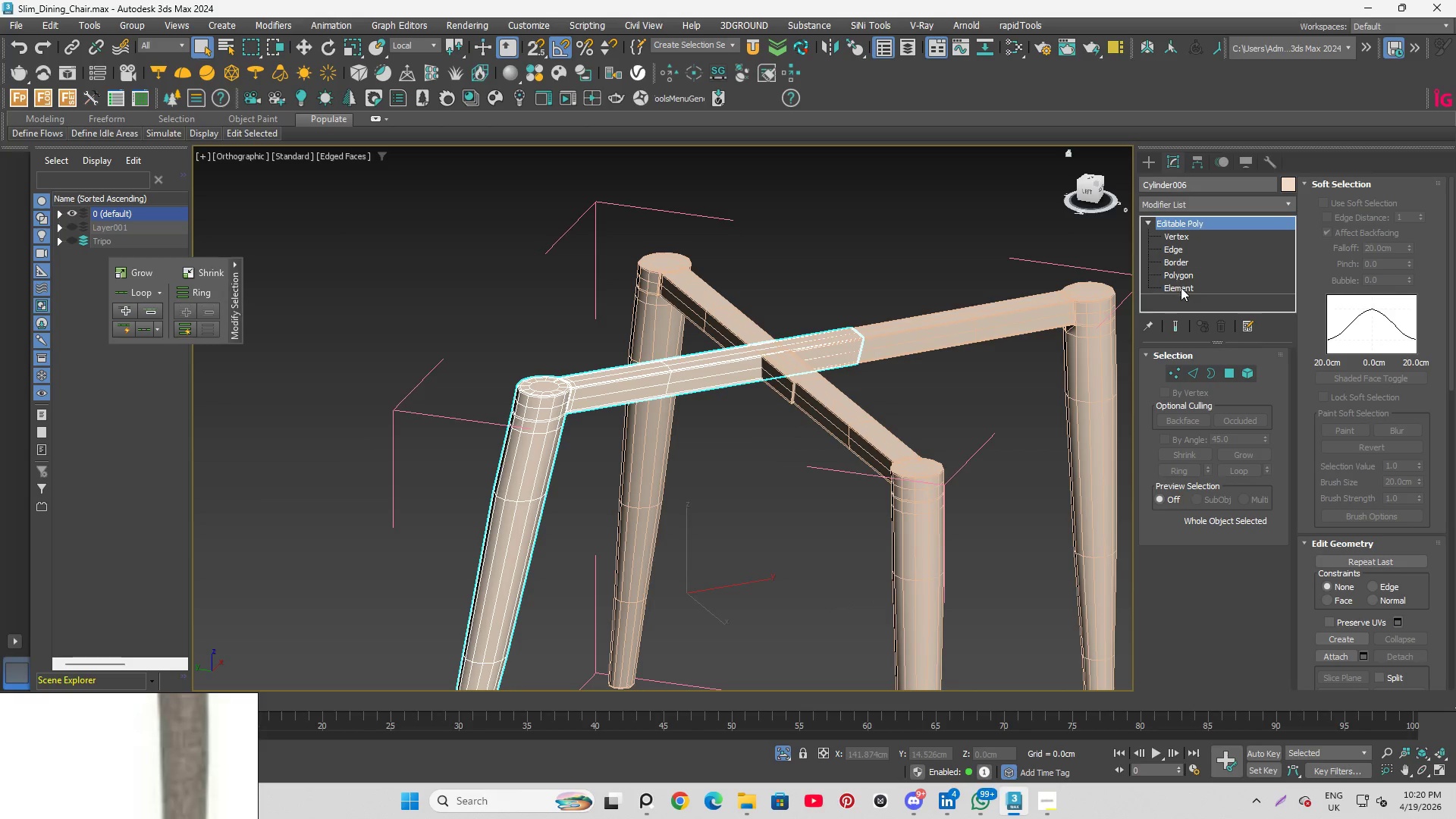 
left_click([1181, 287])
 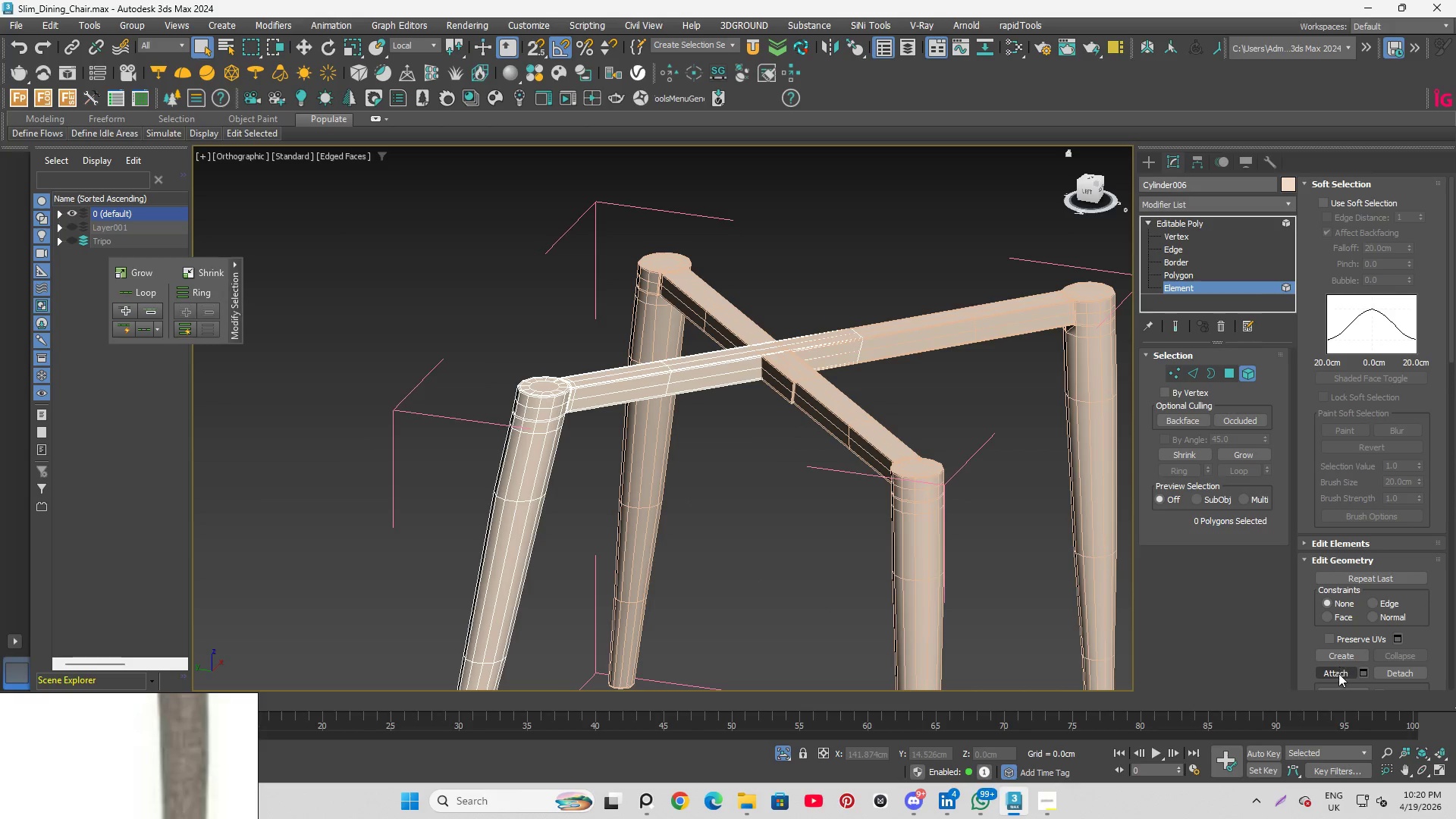 
left_click([1338, 675])
 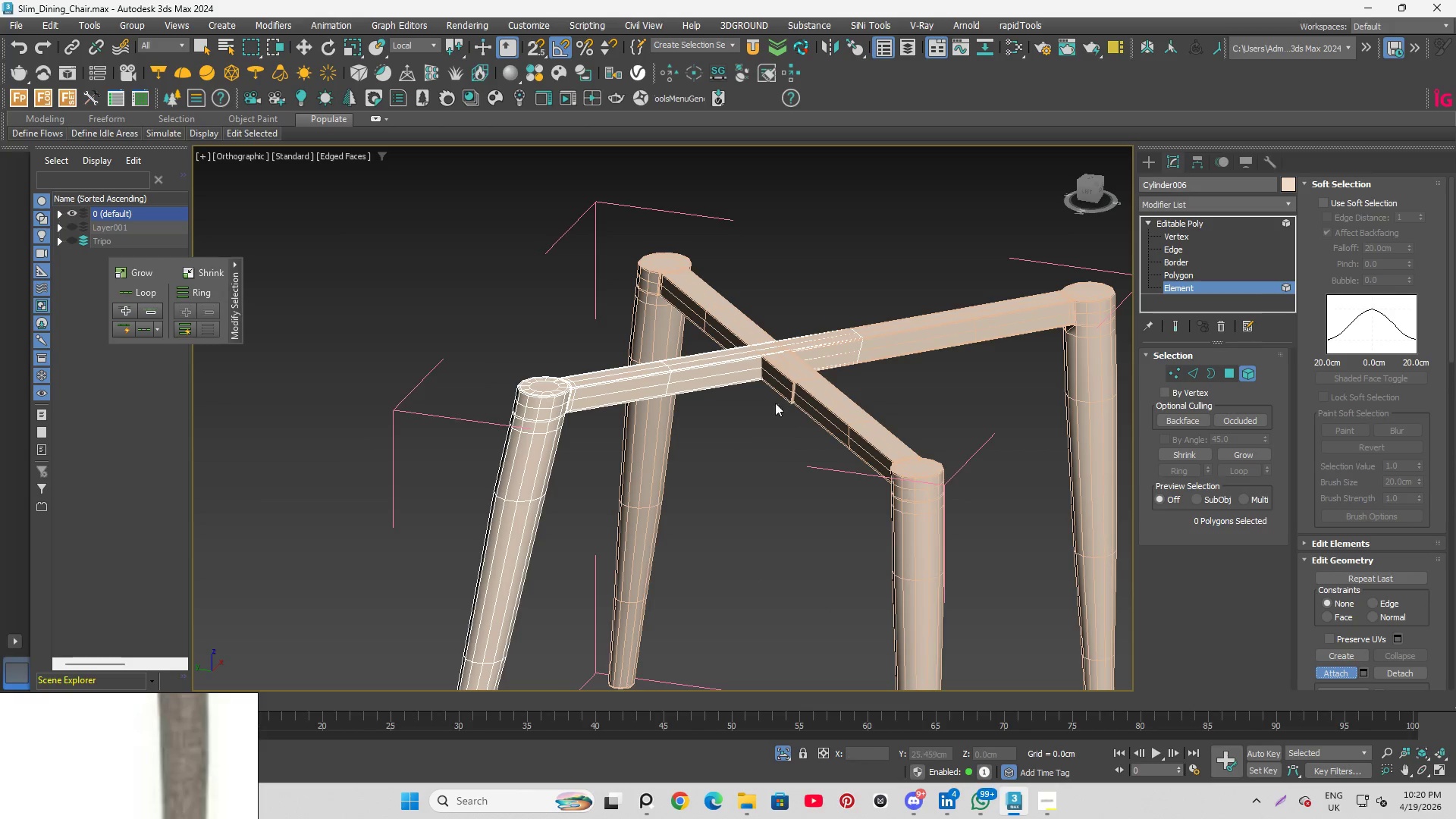 
left_click([814, 392])
 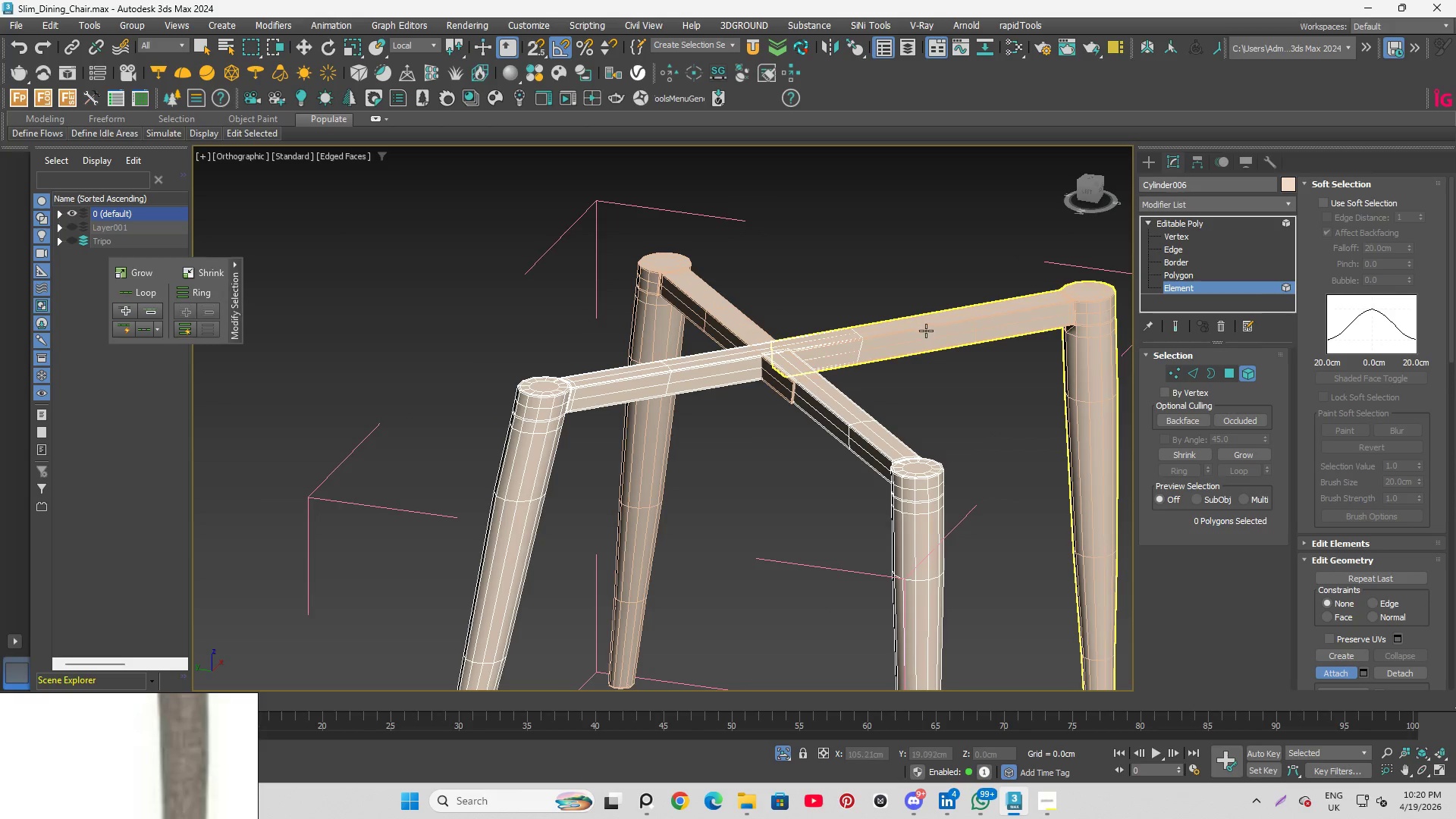 
left_click([926, 331])
 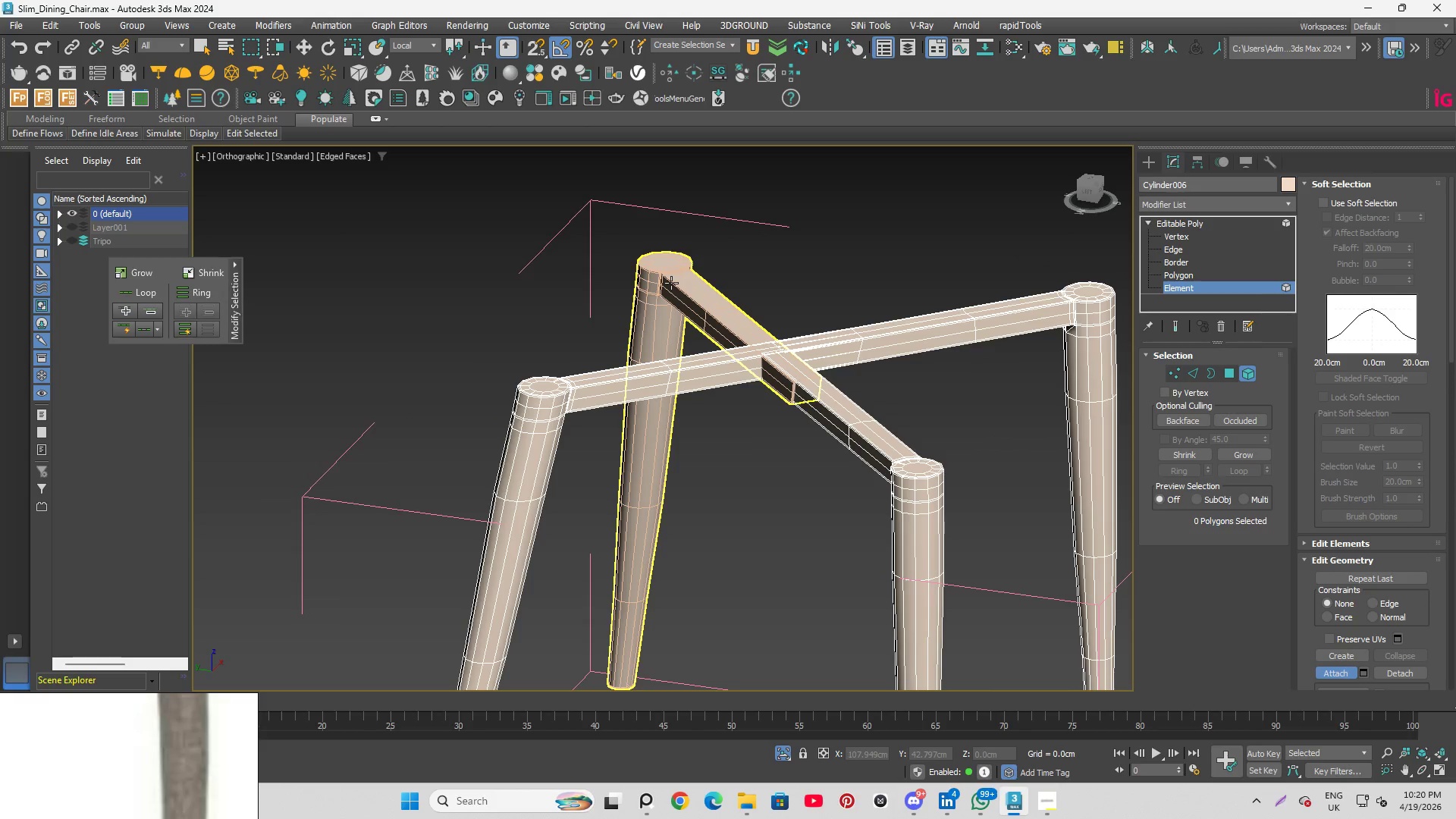 
left_click([671, 282])
 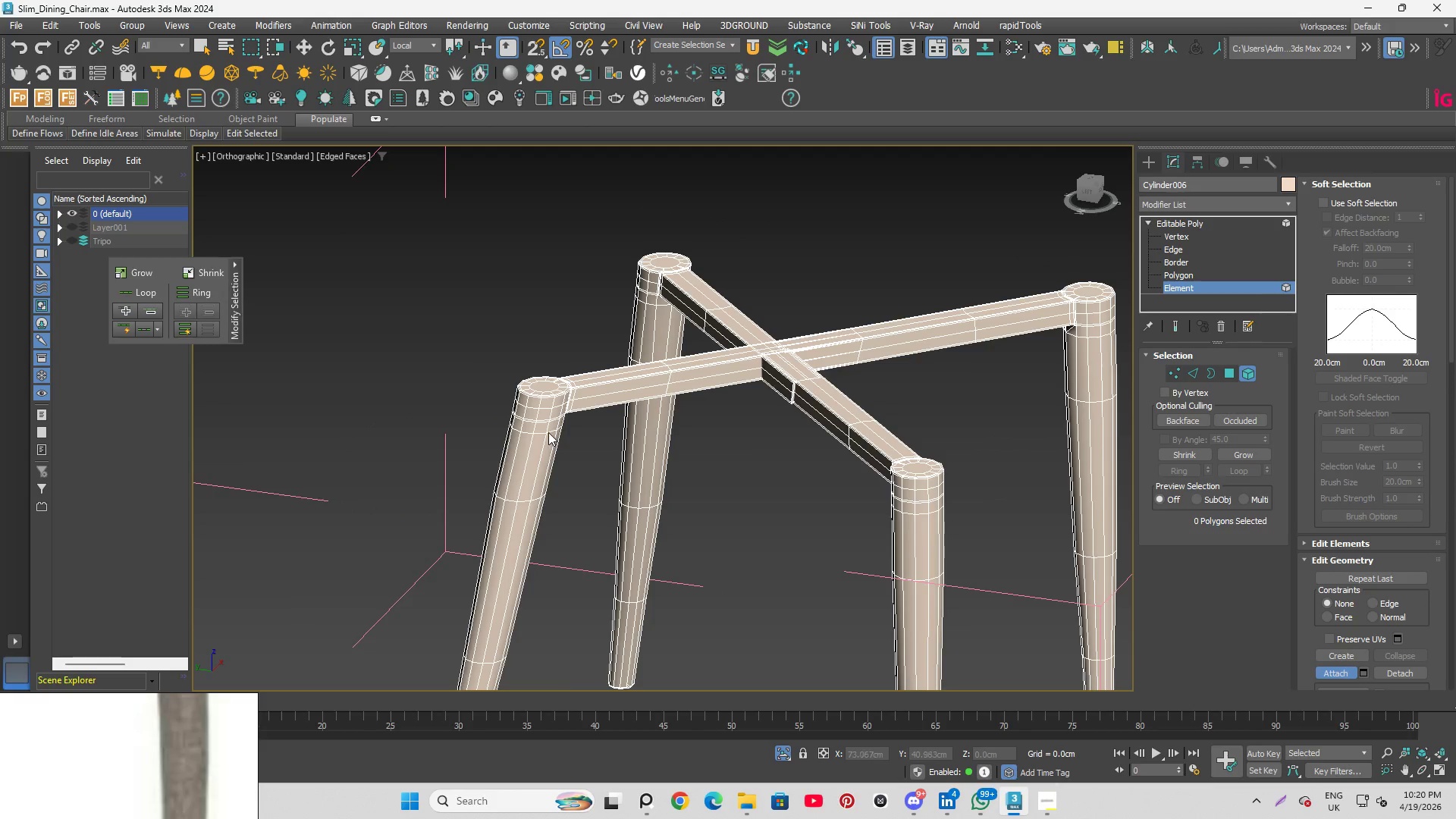 
left_click([538, 406])
 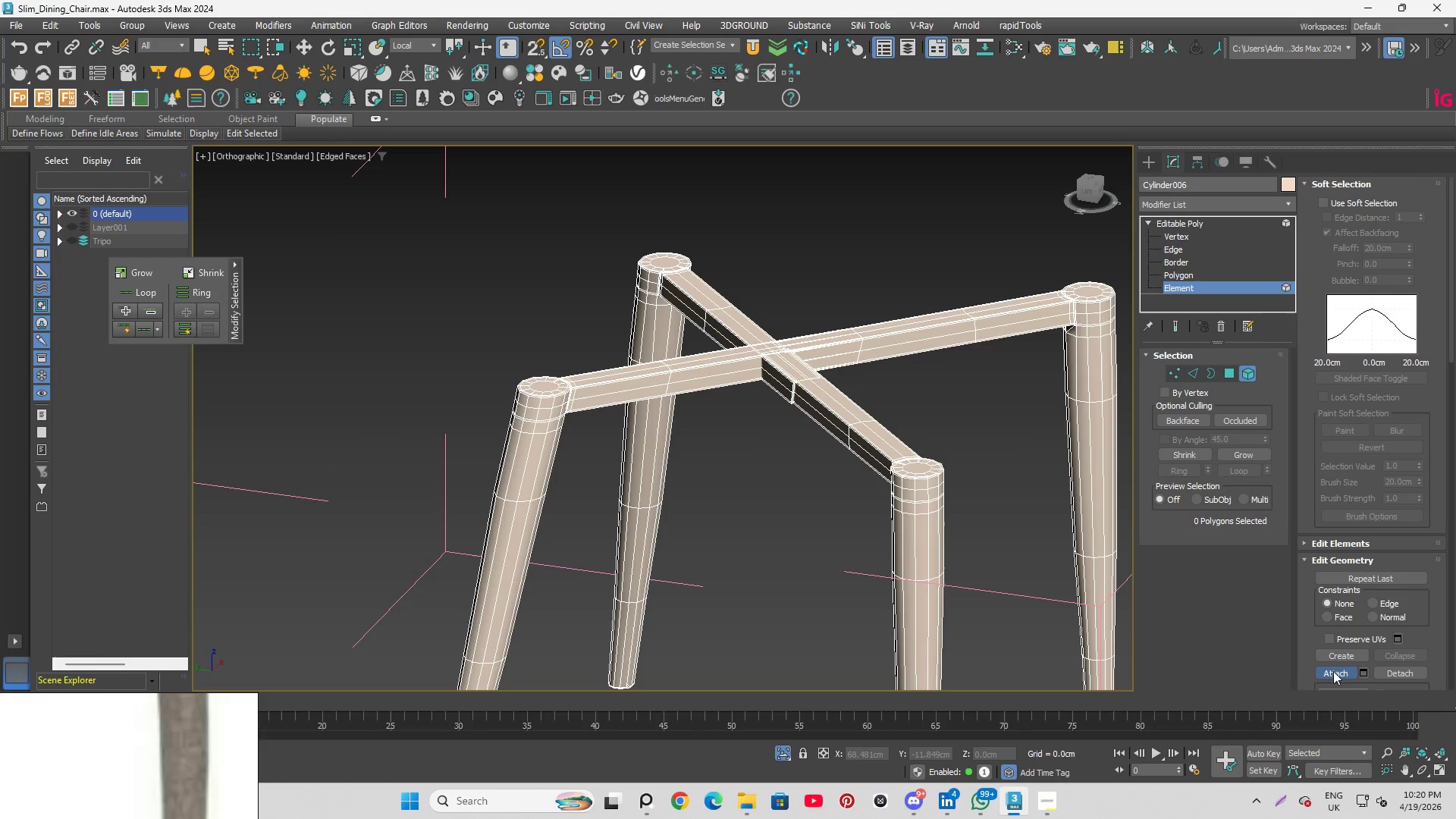 
left_click([1333, 668])
 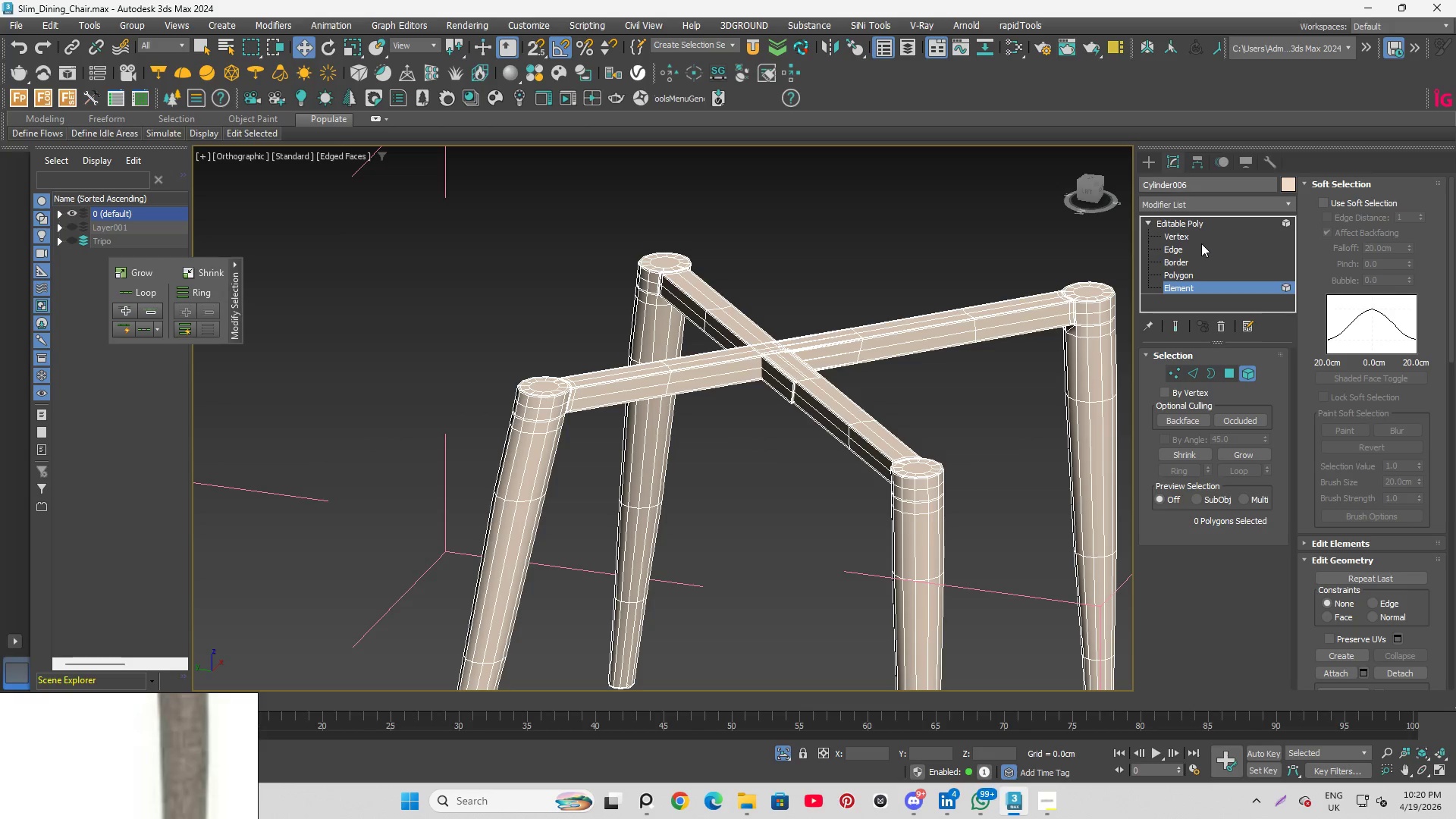 
left_click([1193, 227])
 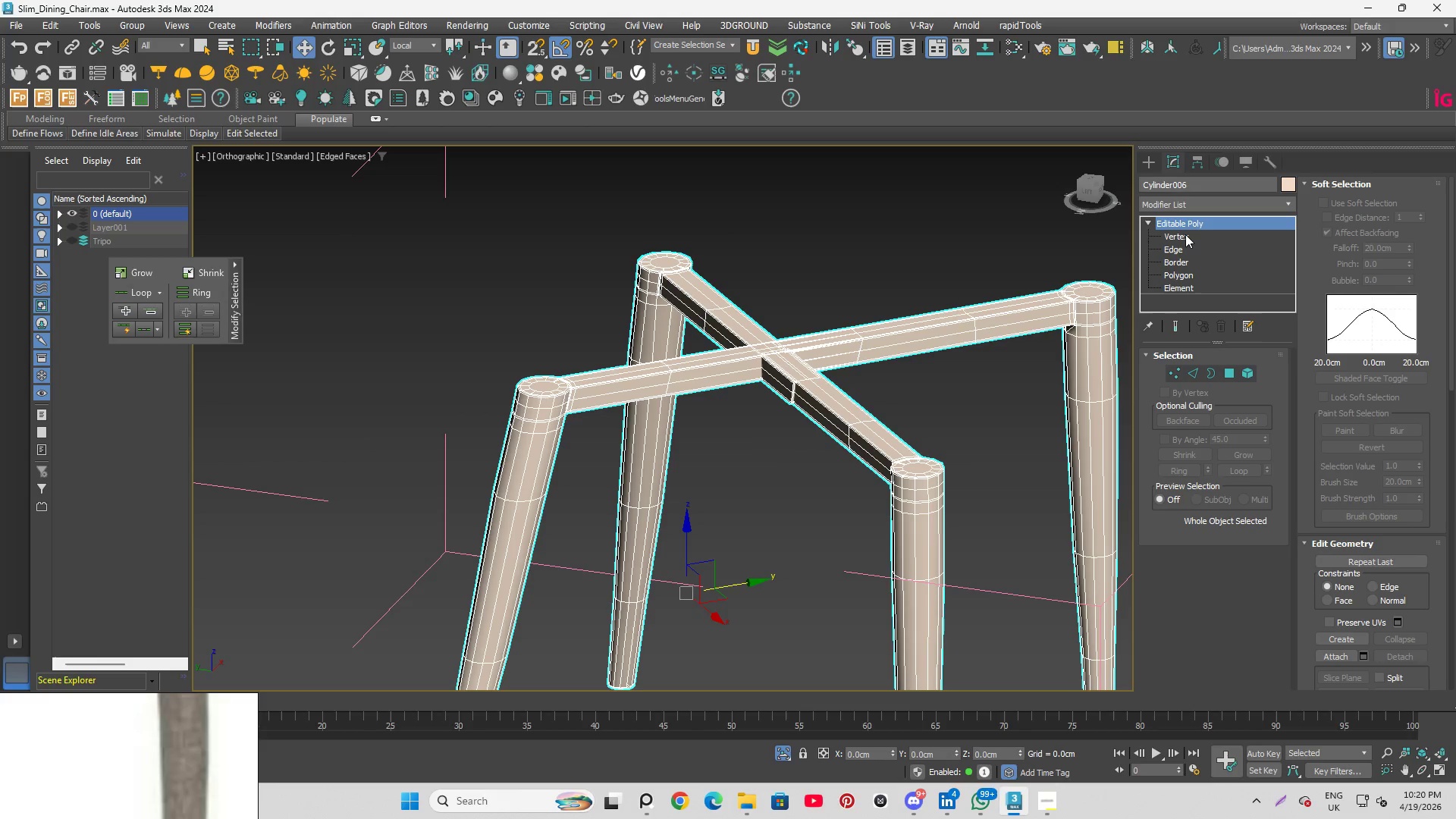 
left_click([1185, 236])
 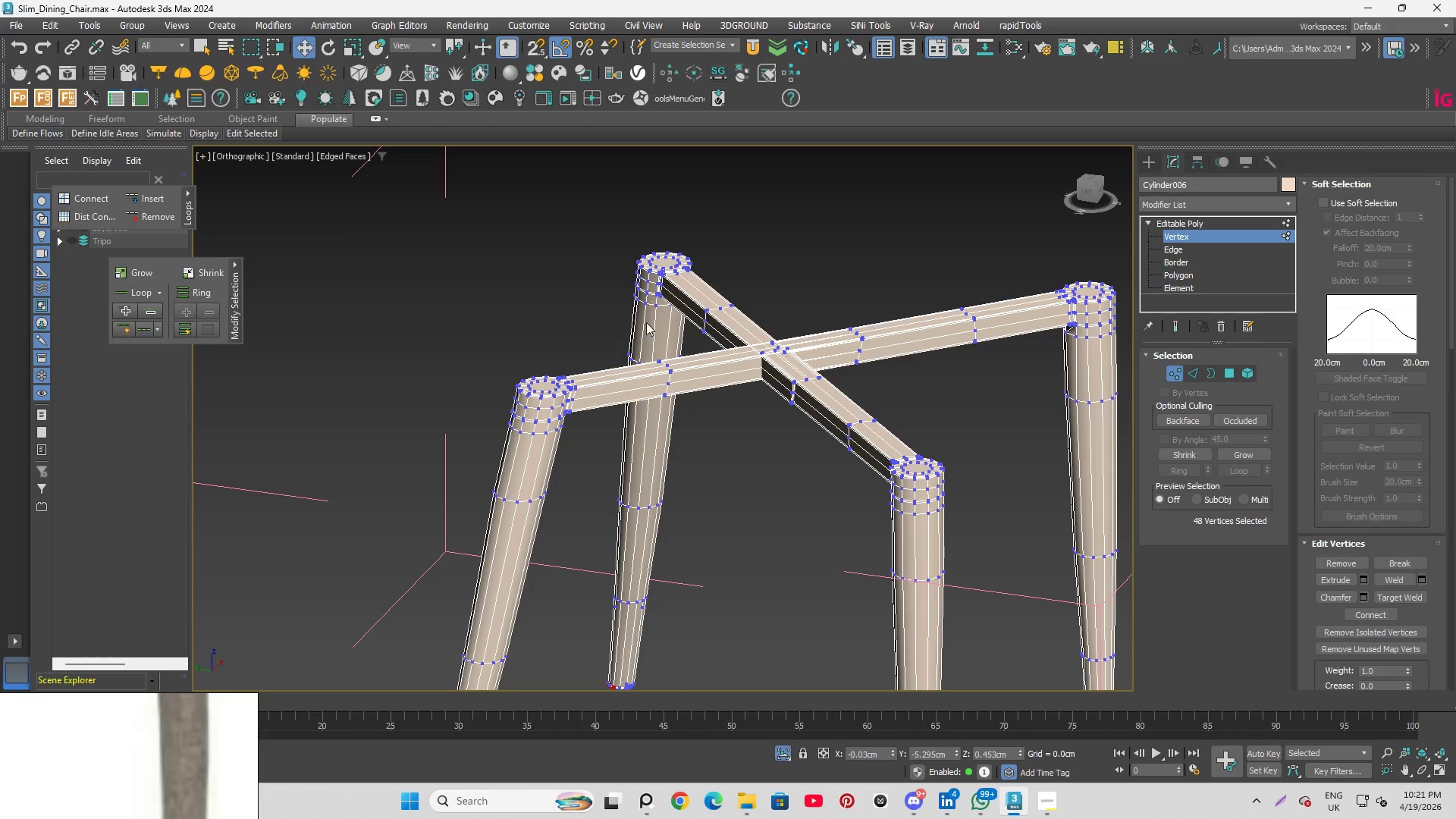 
hold_key(key=AltLeft, duration=1.05)
 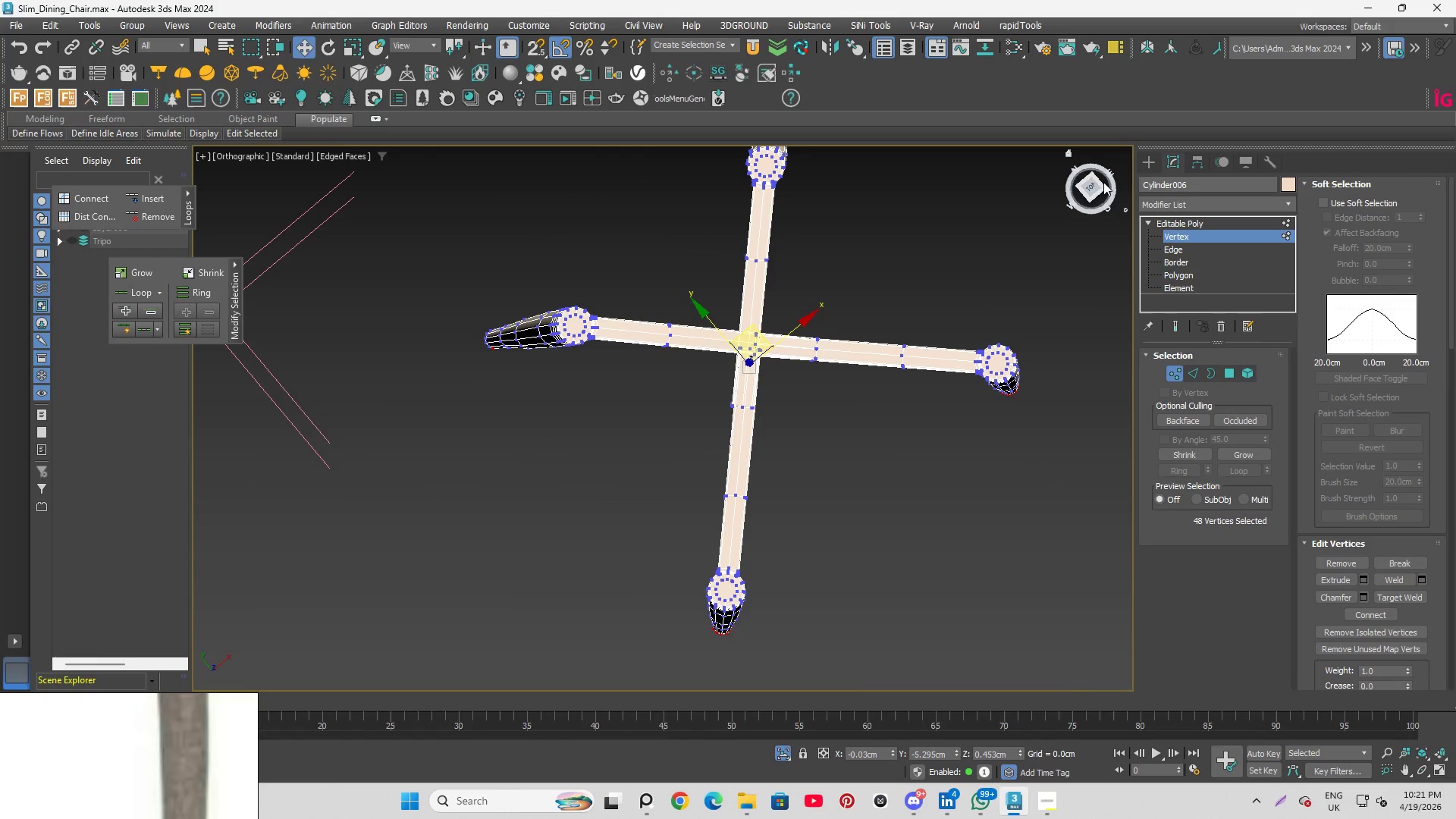 
scroll: coordinate [720, 340], scroll_direction: down, amount: 1.0
 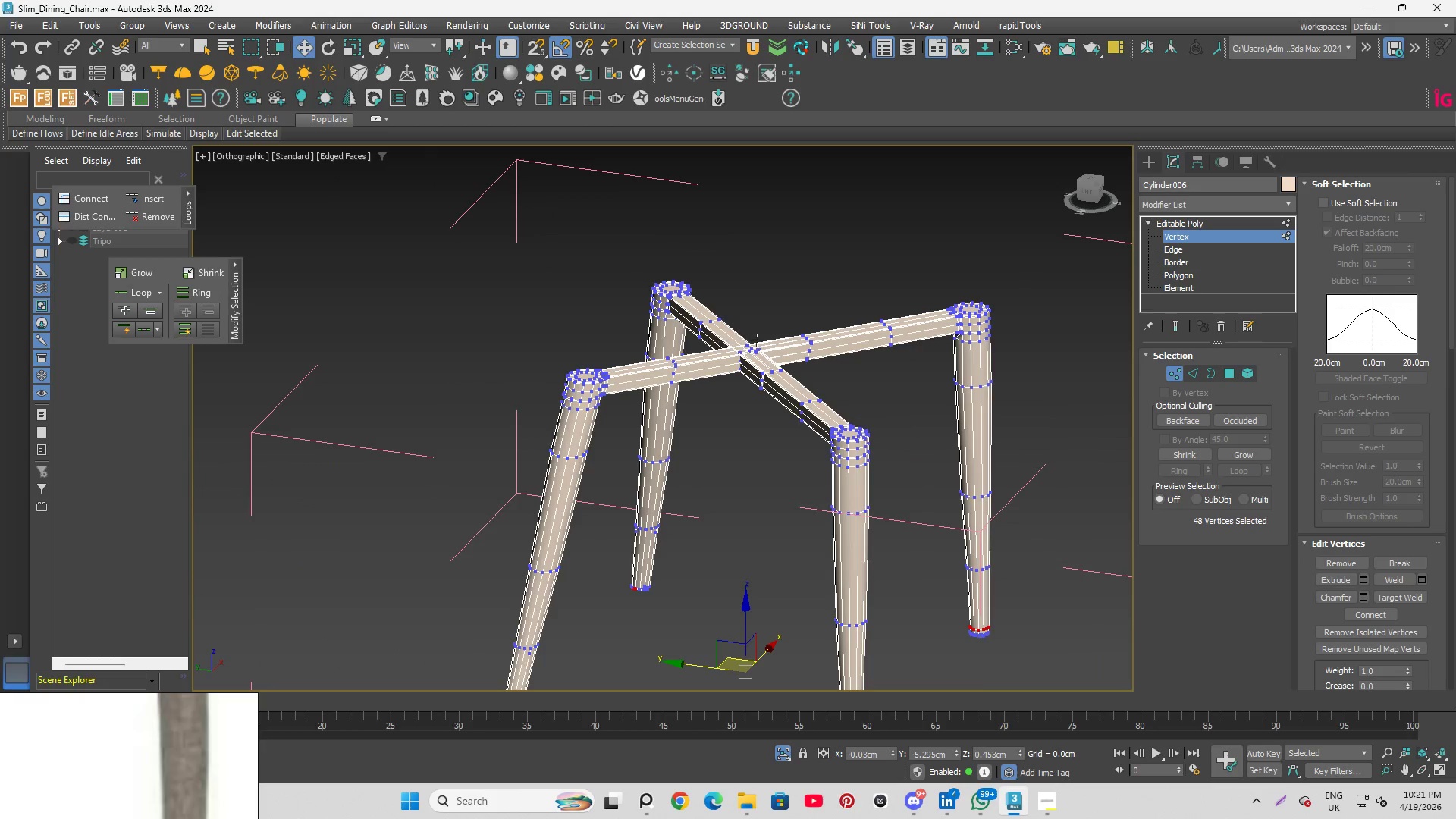 
left_click([1095, 184])
 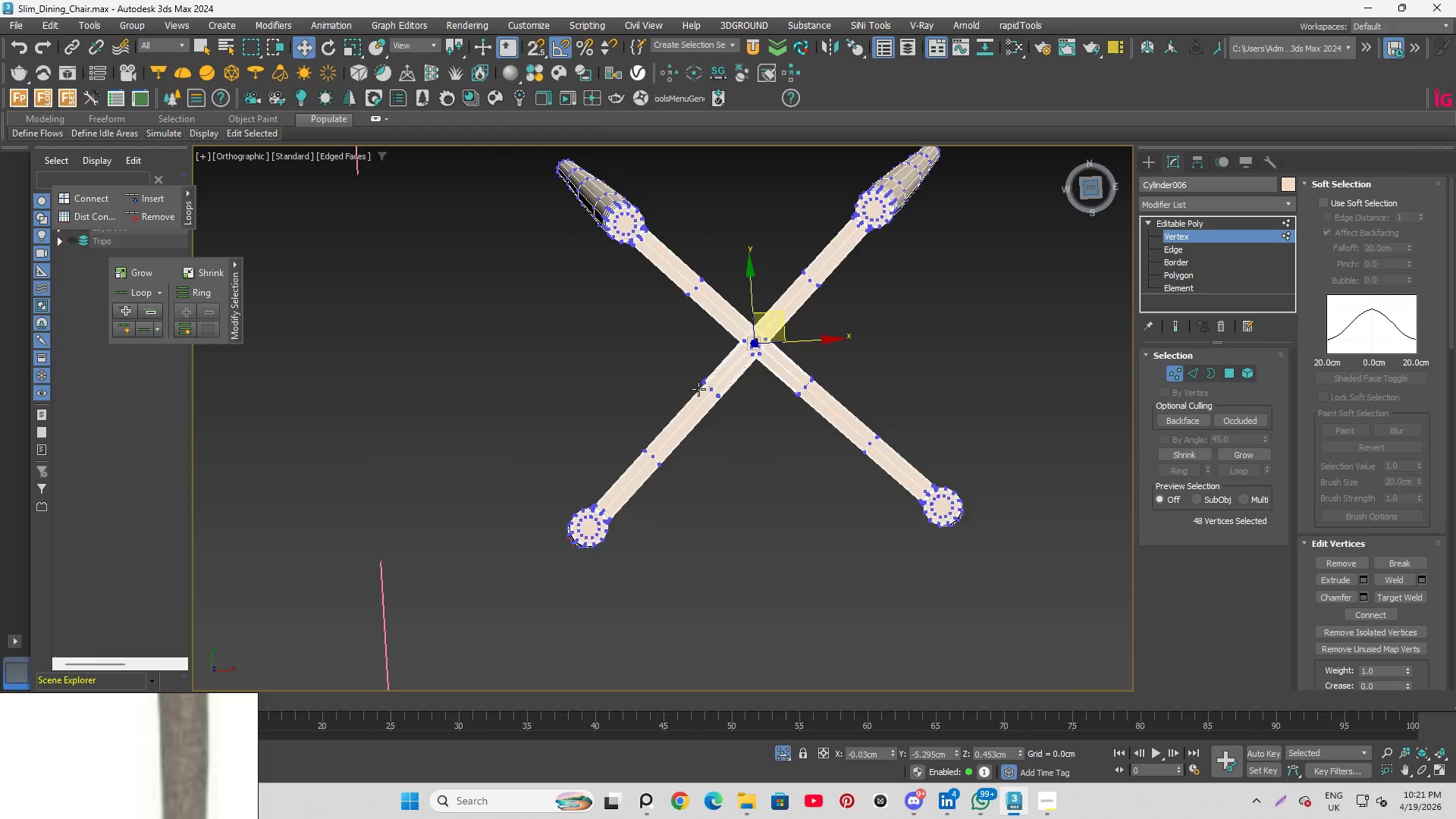 
scroll: coordinate [733, 405], scroll_direction: none, amount: 0.0
 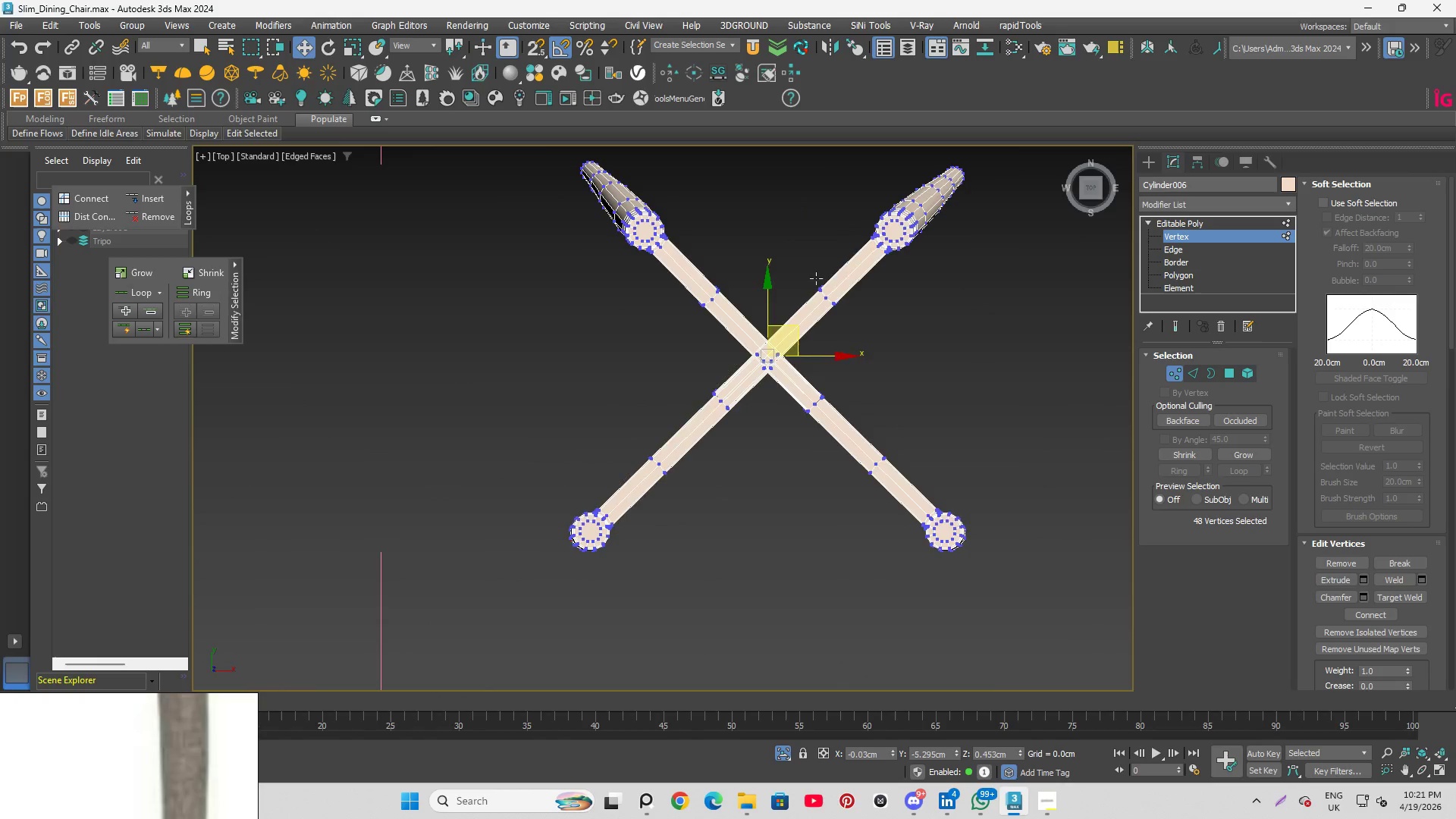 
scroll: coordinate [675, 535], scroll_direction: up, amount: 7.0
 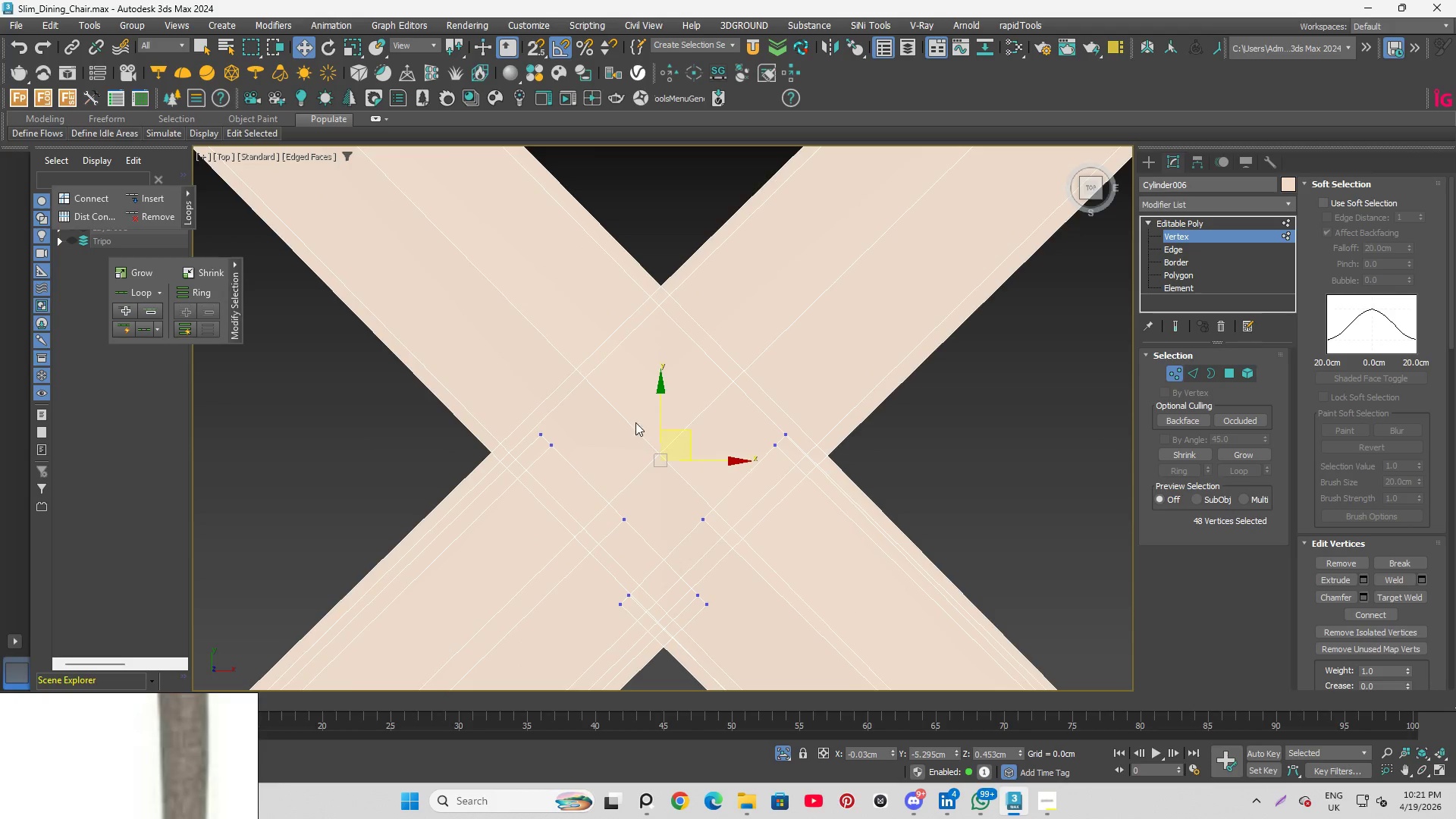 
scroll: coordinate [738, 548], scroll_direction: down, amount: 8.0
 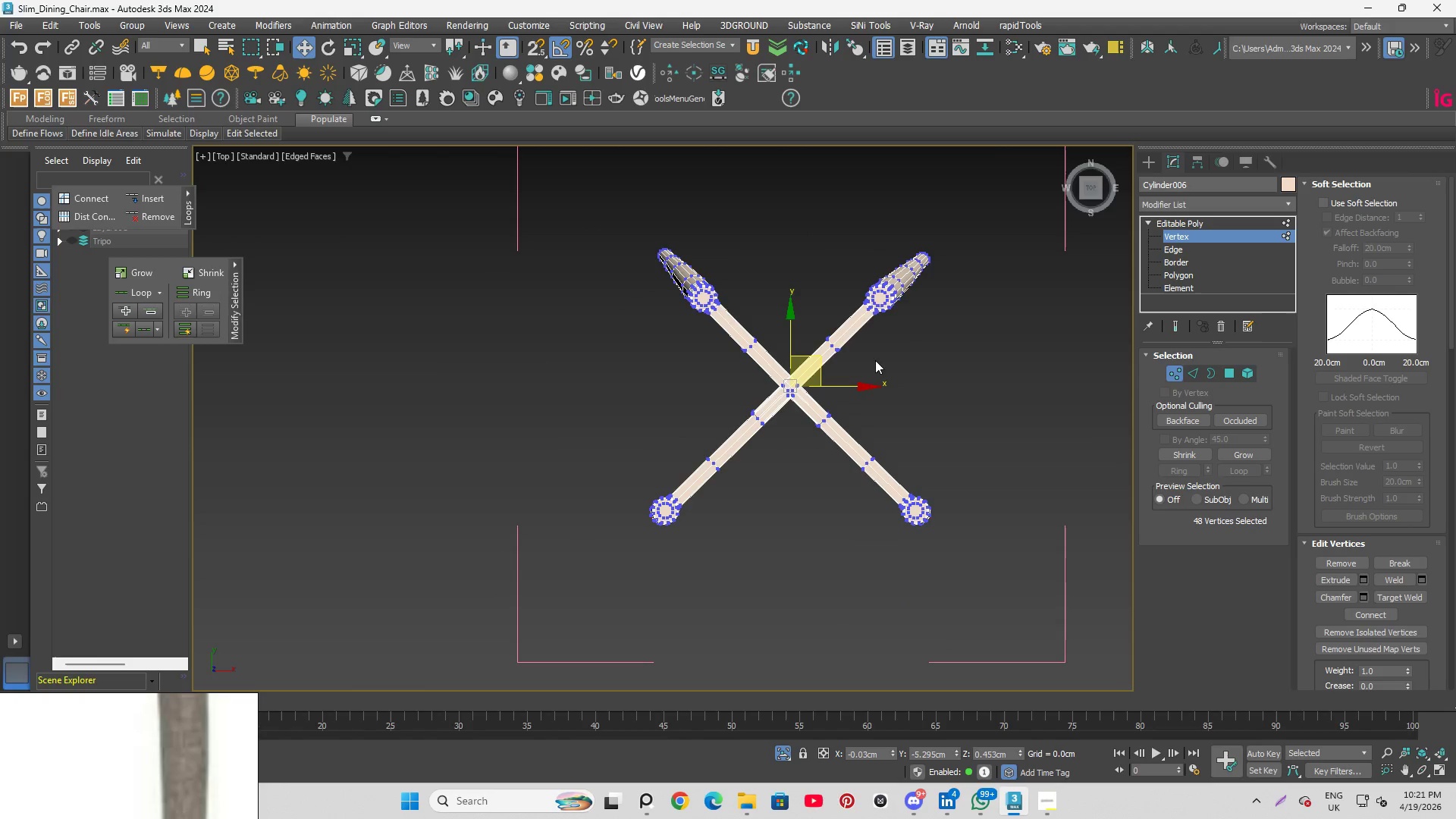 
scroll: coordinate [730, 472], scroll_direction: up, amount: 4.0
 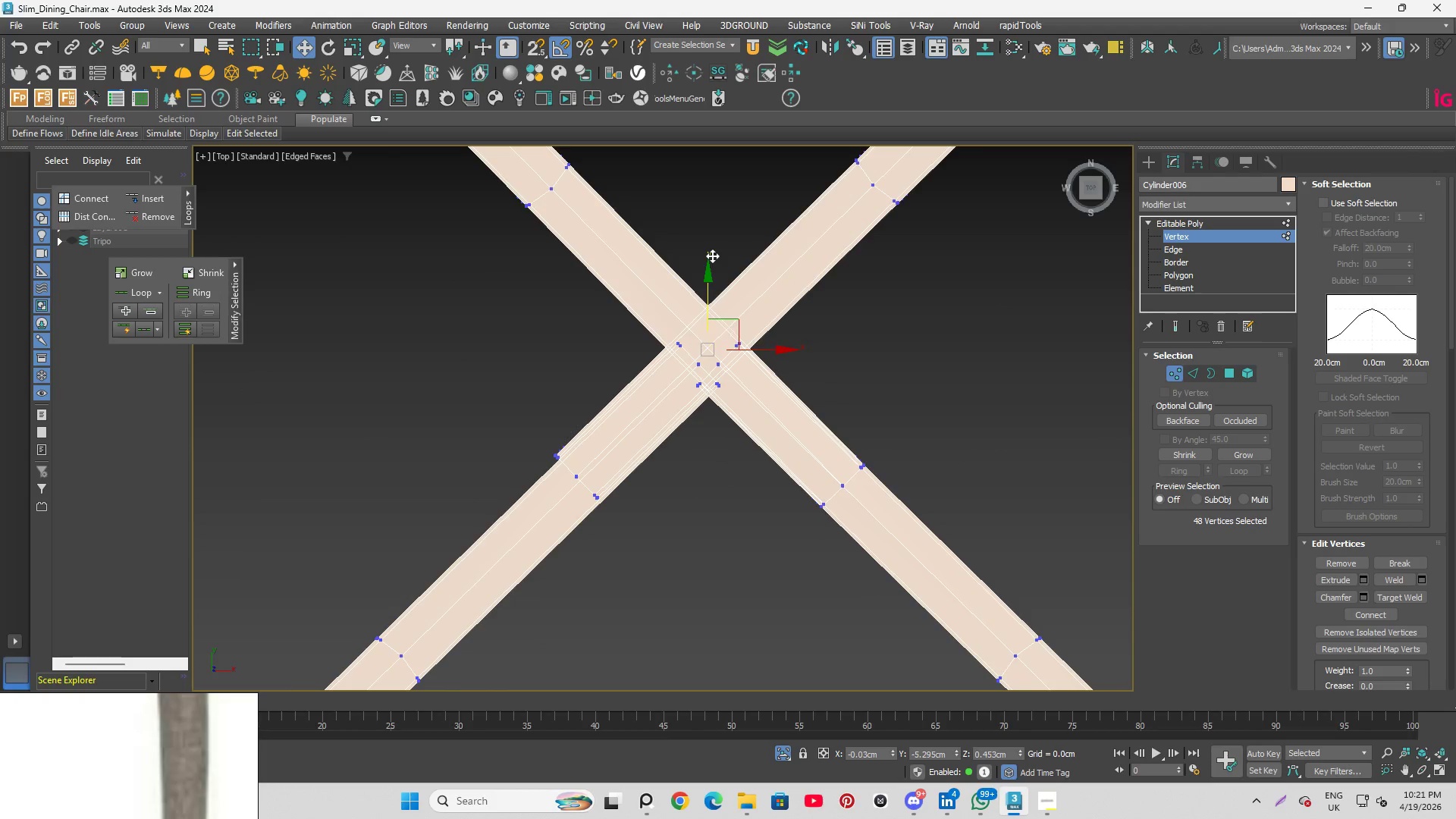 
scroll: coordinate [719, 268], scroll_direction: down, amount: 2.0
 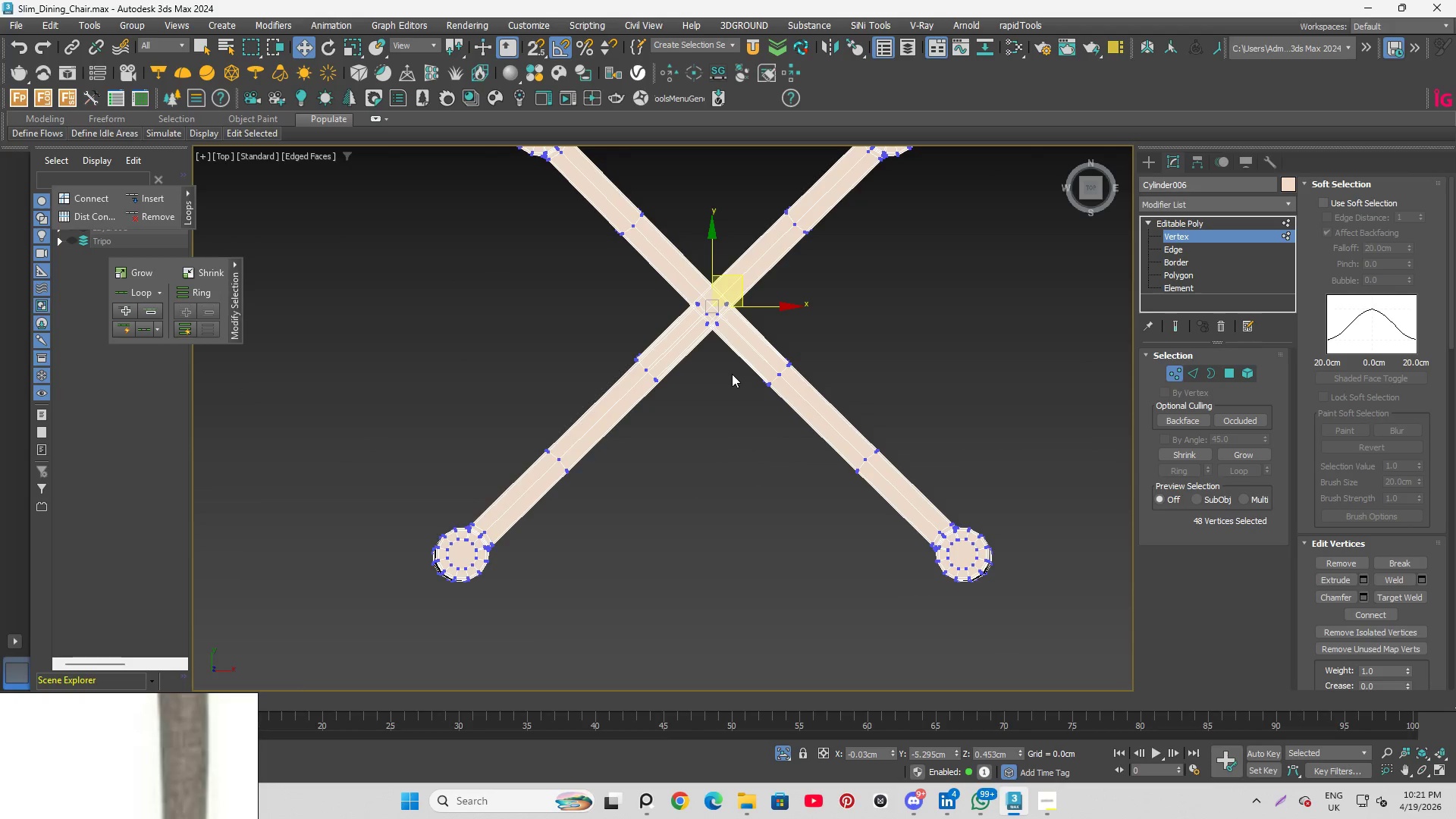 
scroll: coordinate [700, 319], scroll_direction: up, amount: 2.0
 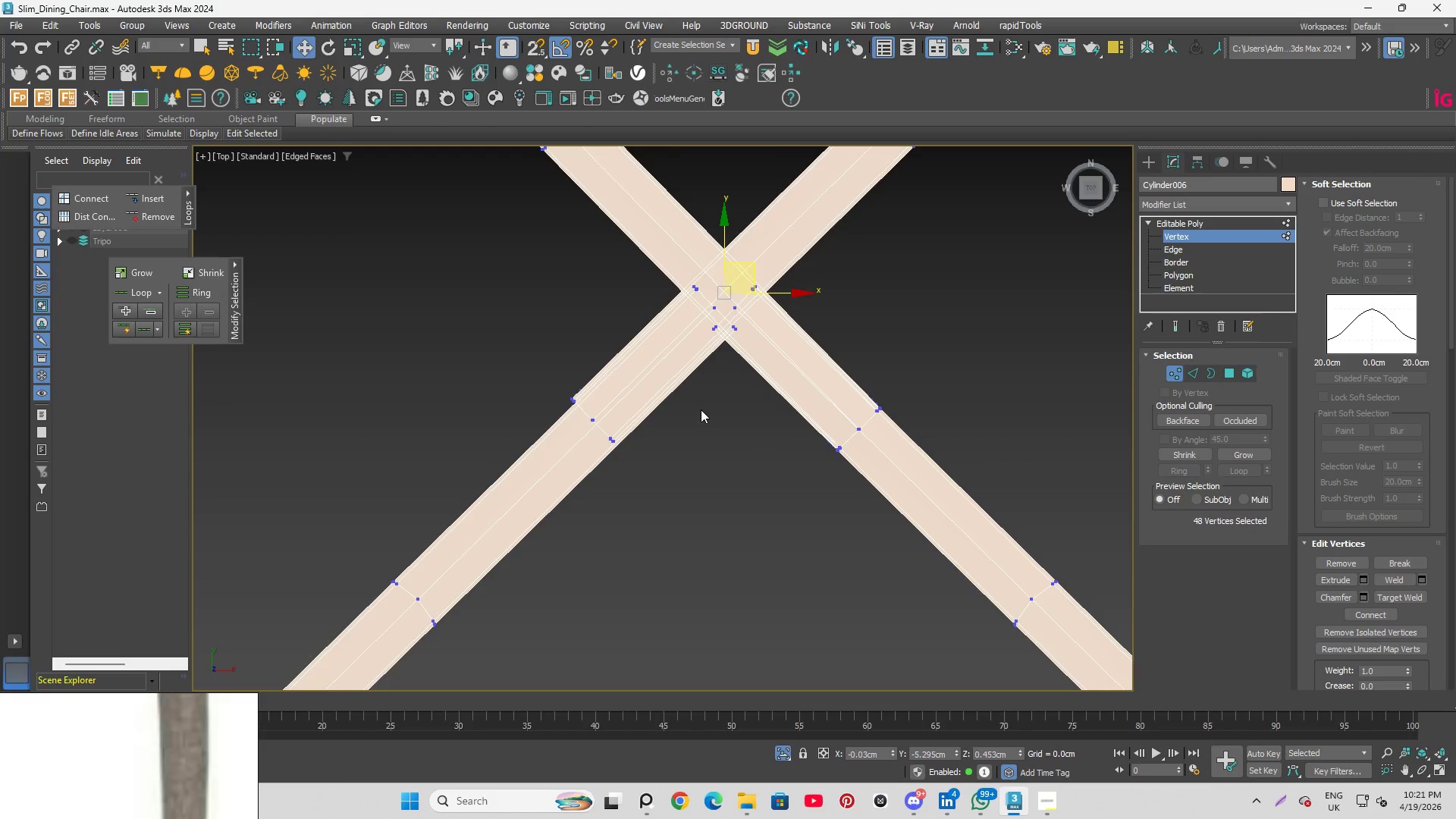 
scroll: coordinate [708, 420], scroll_direction: down, amount: 3.0
 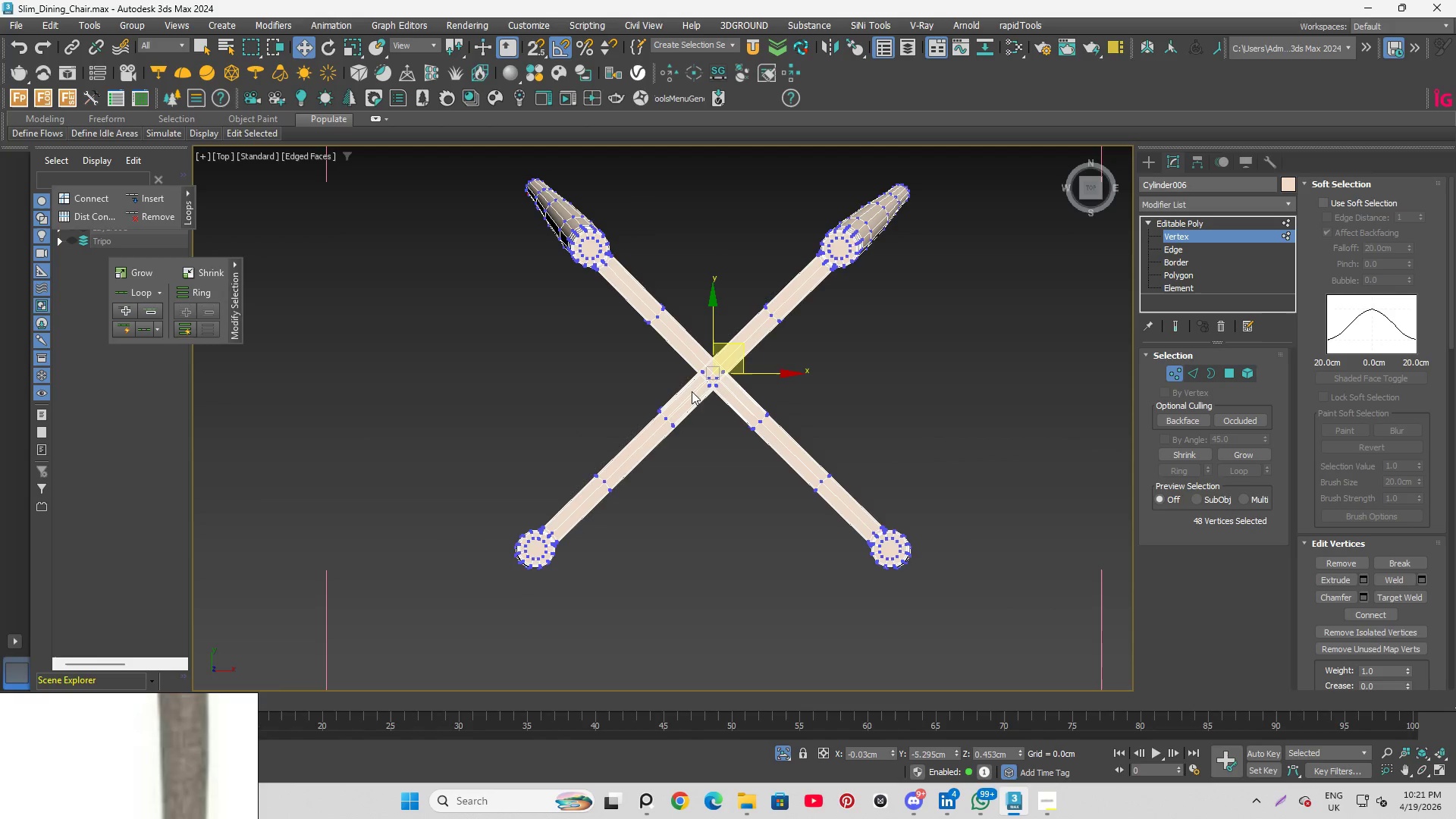 
scroll: coordinate [685, 379], scroll_direction: up, amount: 2.0
 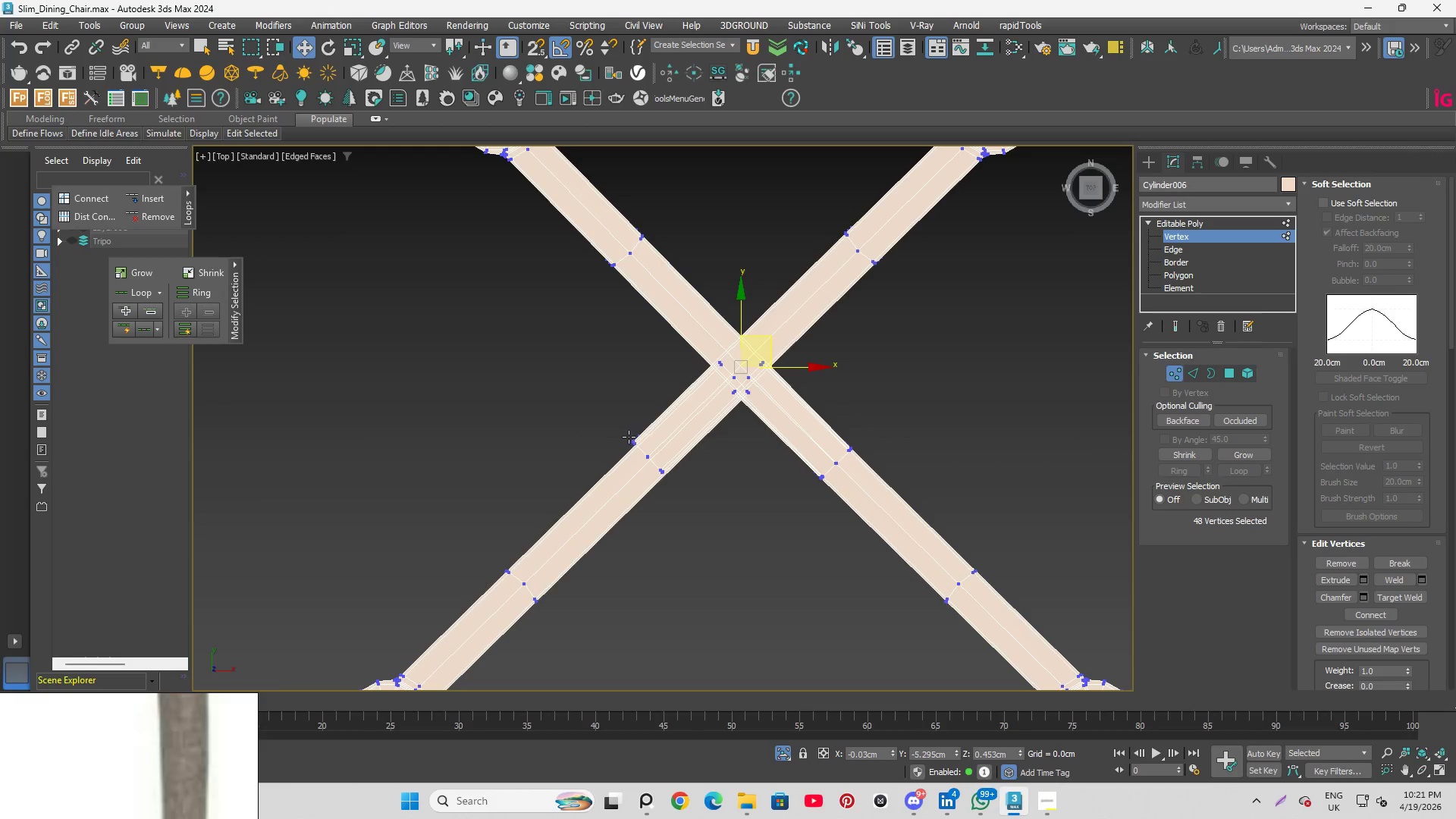 
scroll: coordinate [657, 437], scroll_direction: down, amount: 2.0
 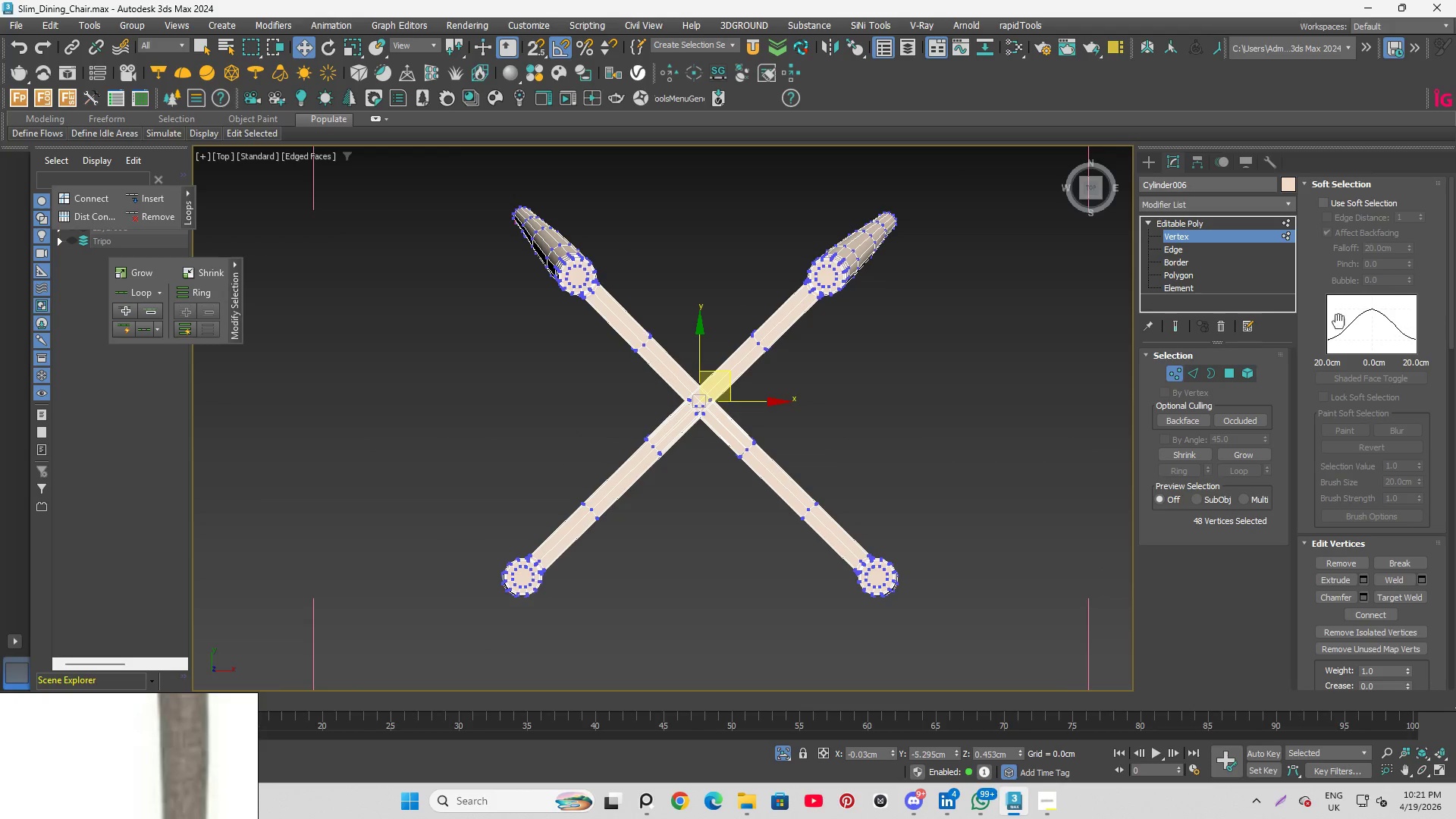 
left_click([1203, 284])
 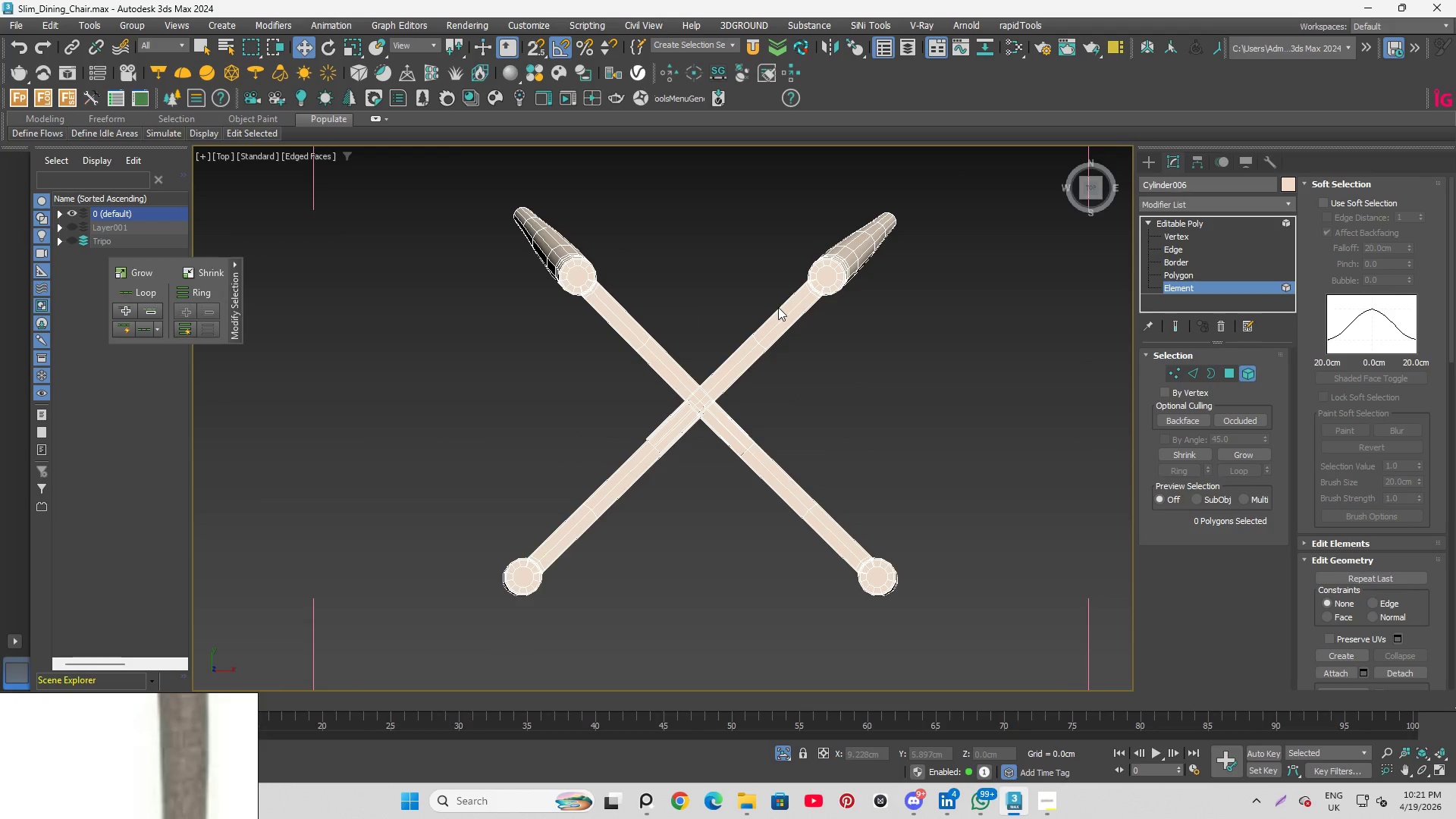 
left_click([780, 309])
 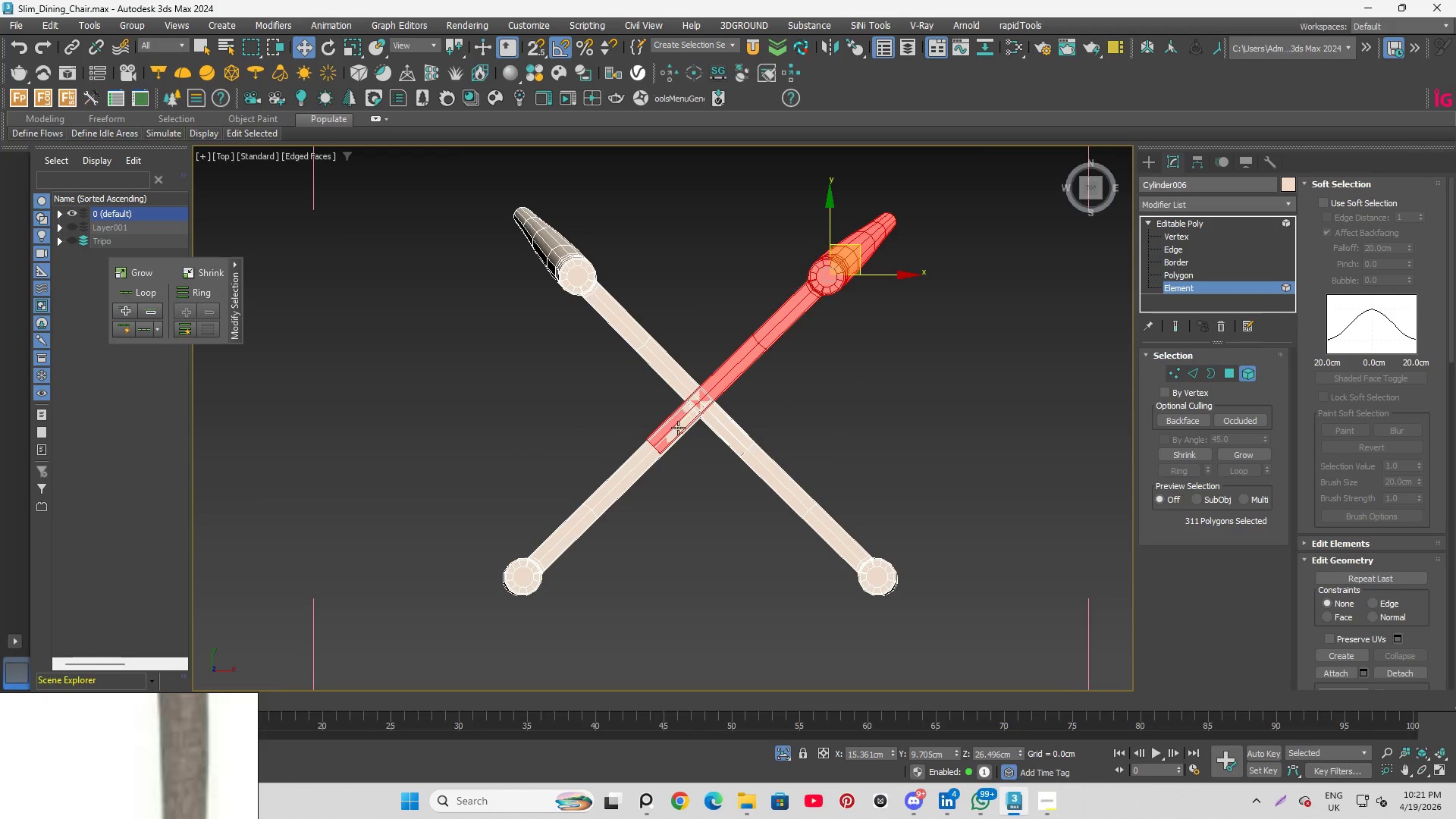 
scroll: coordinate [686, 448], scroll_direction: none, amount: 0.0
 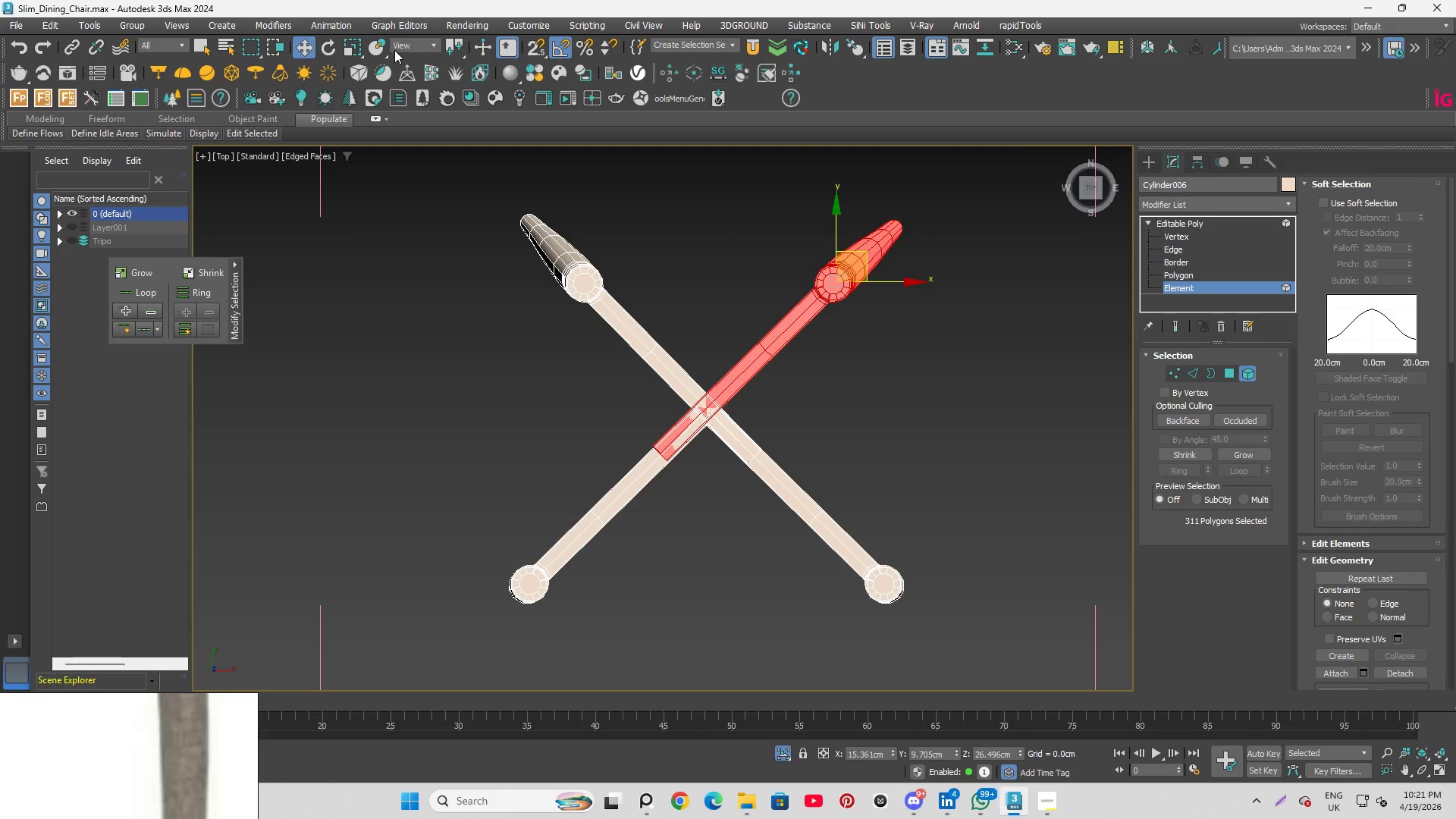 
left_click([399, 42])
 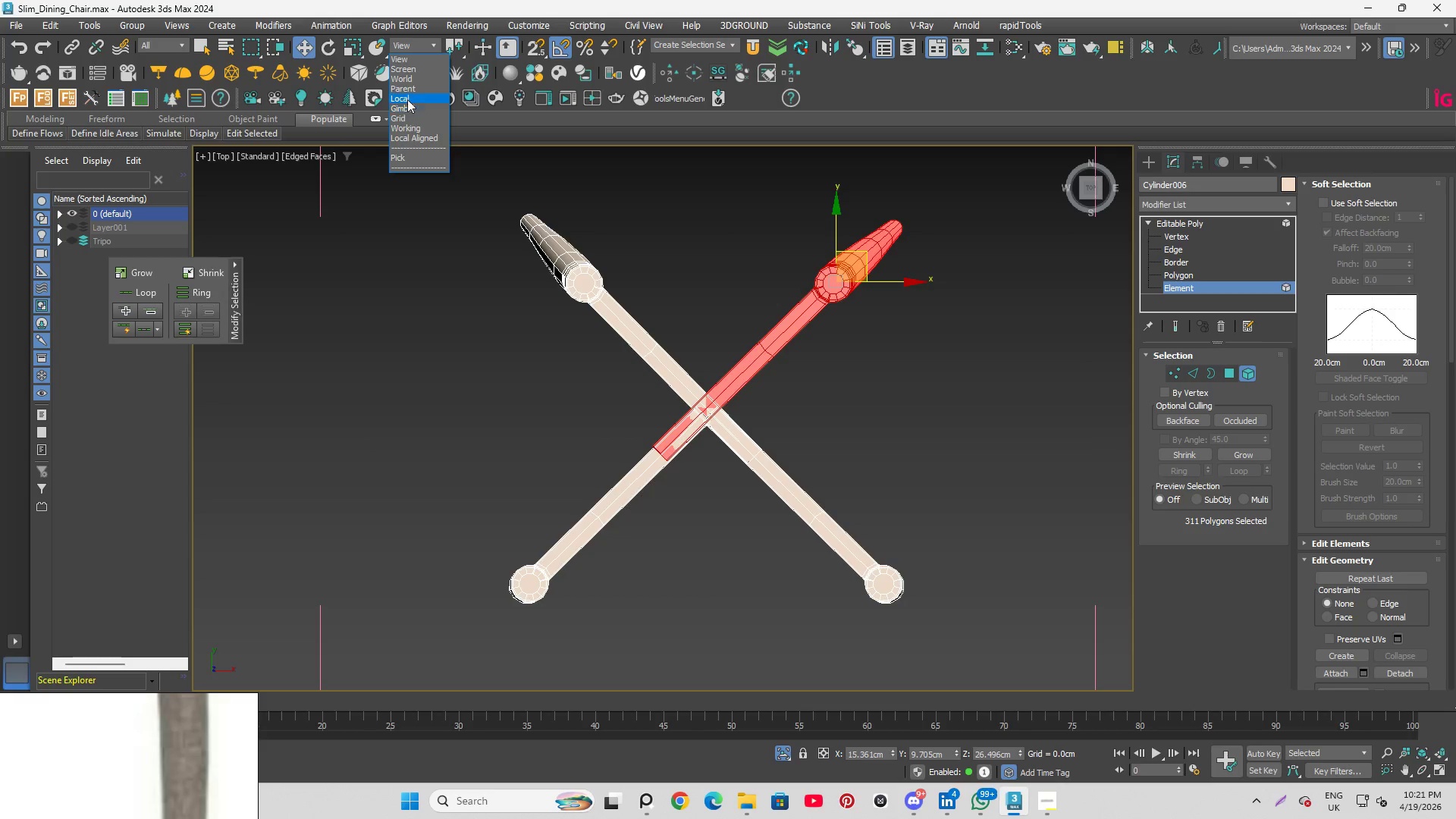 
left_click([406, 98])
 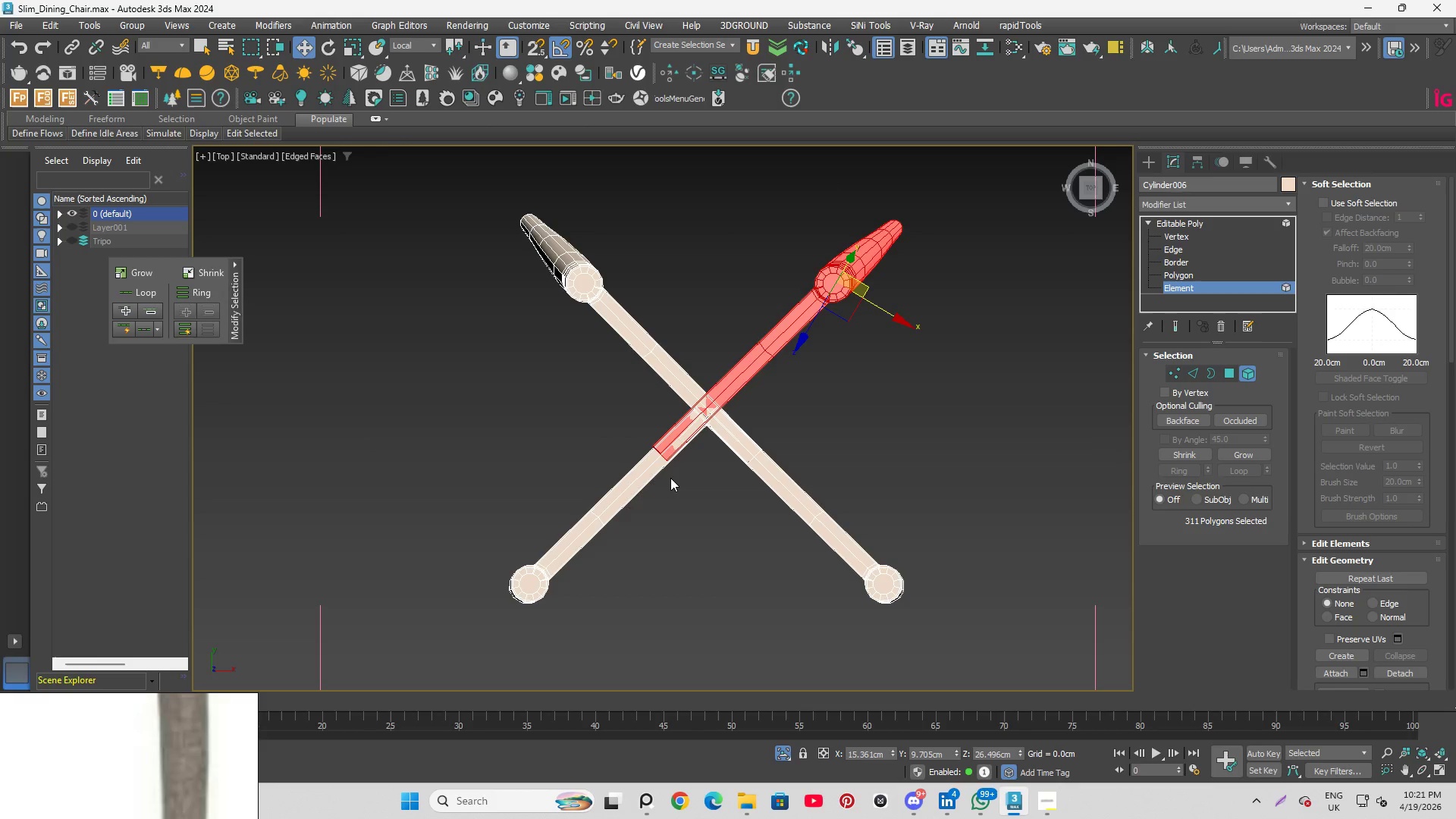 
scroll: coordinate [670, 479], scroll_direction: up, amount: 1.0
 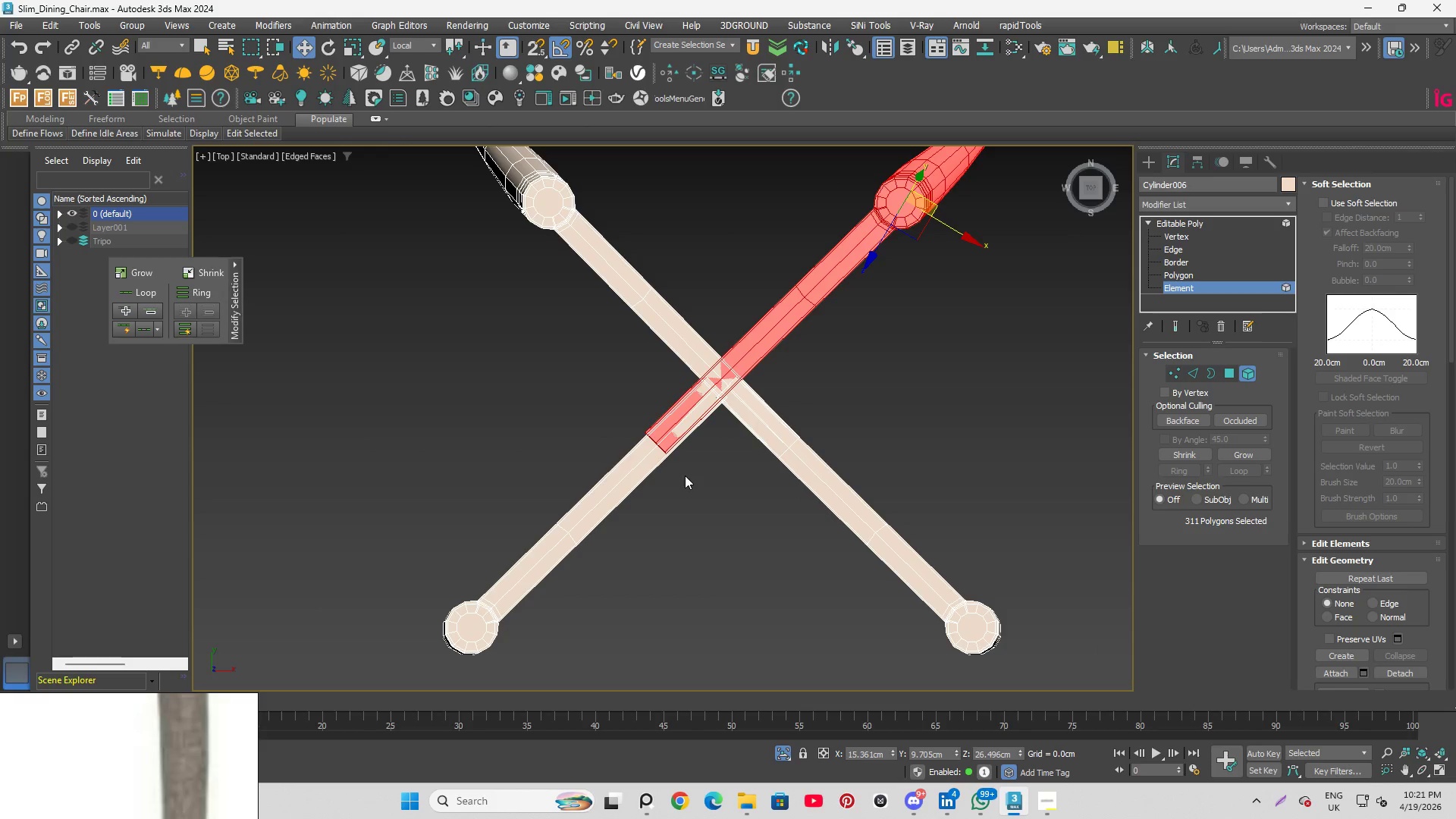 
hold_key(key=AltLeft, duration=0.94)
 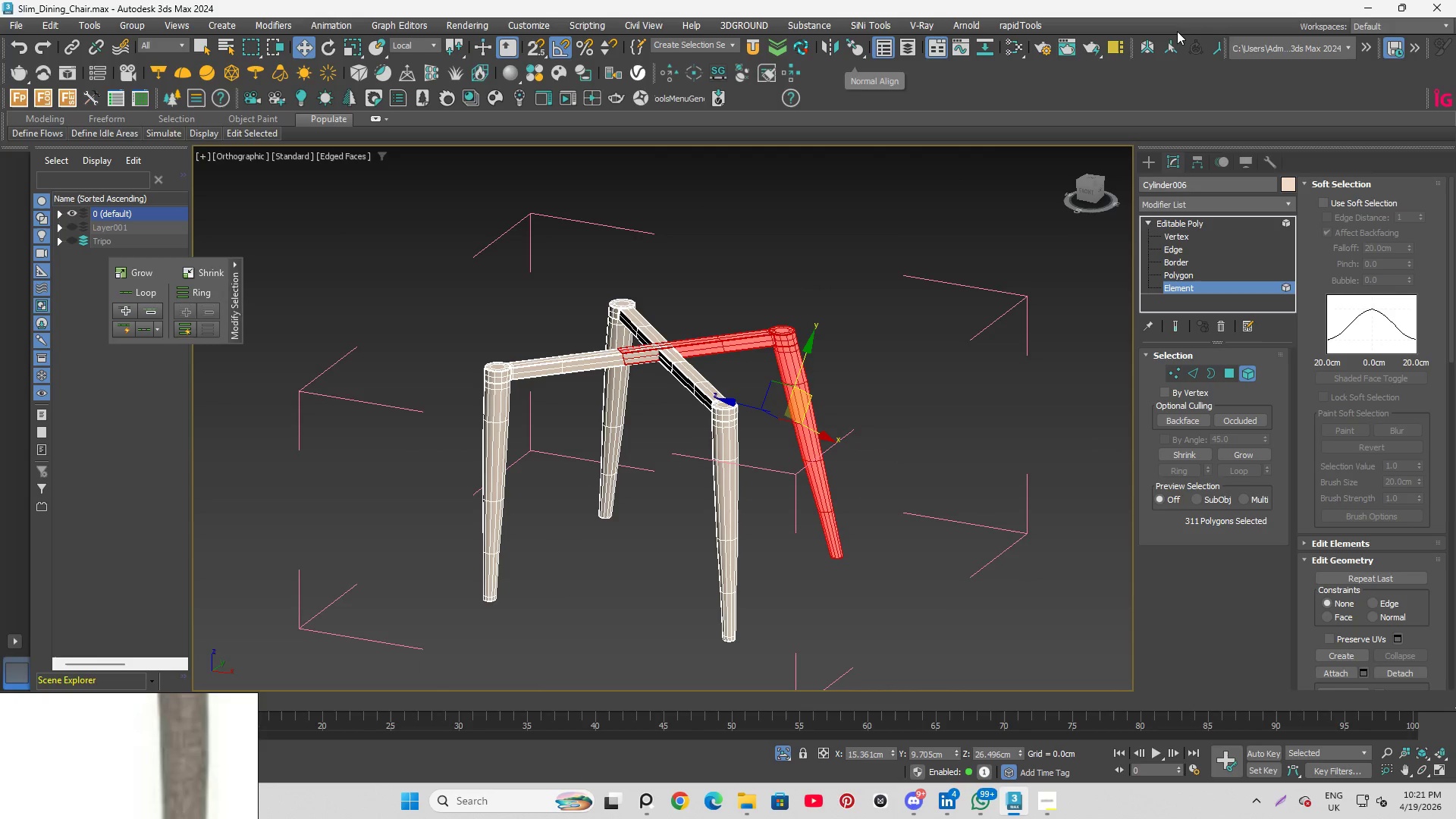 
scroll: coordinate [658, 447], scroll_direction: down, amount: 2.0
 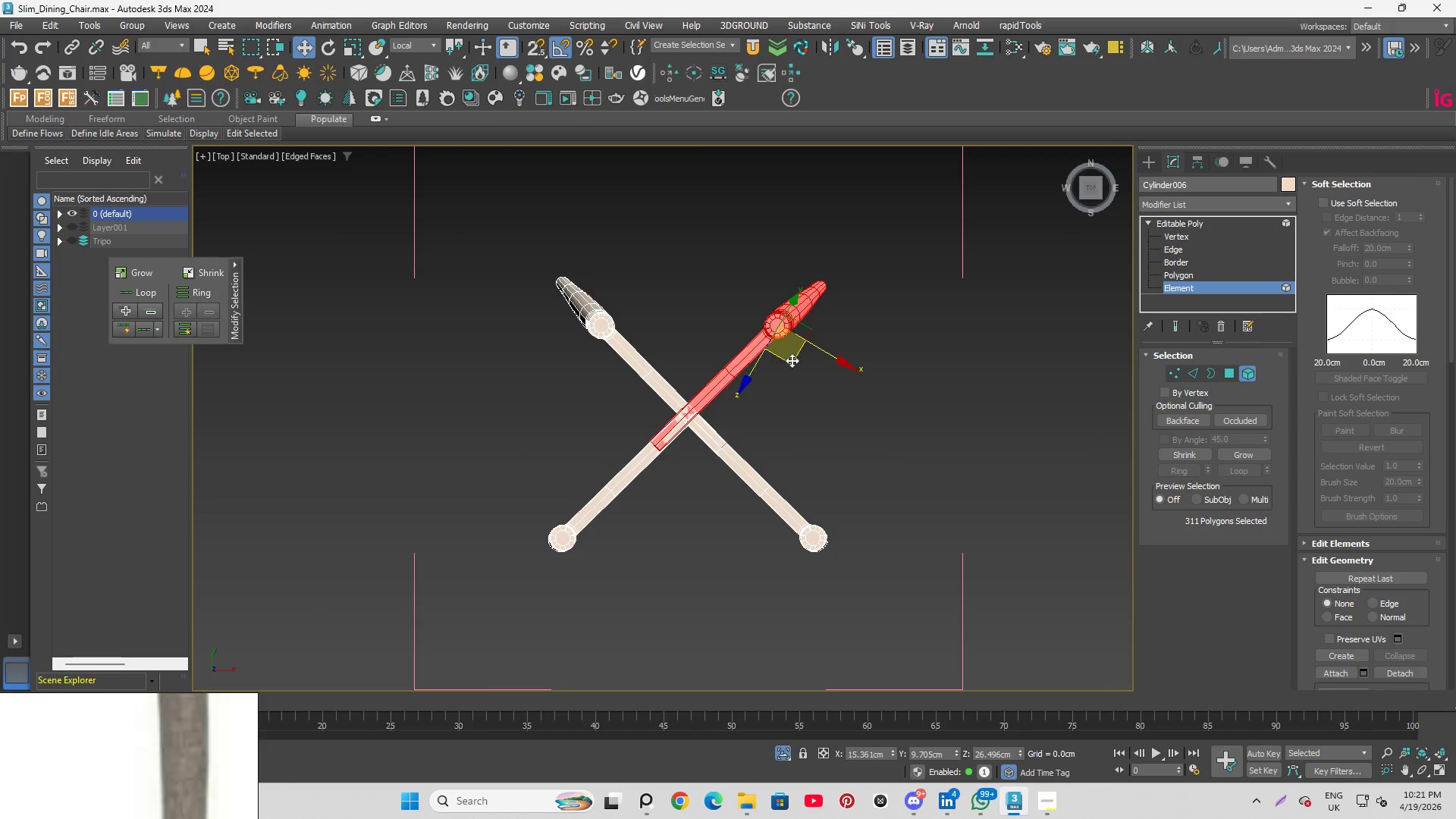 
left_click([1150, 45])
 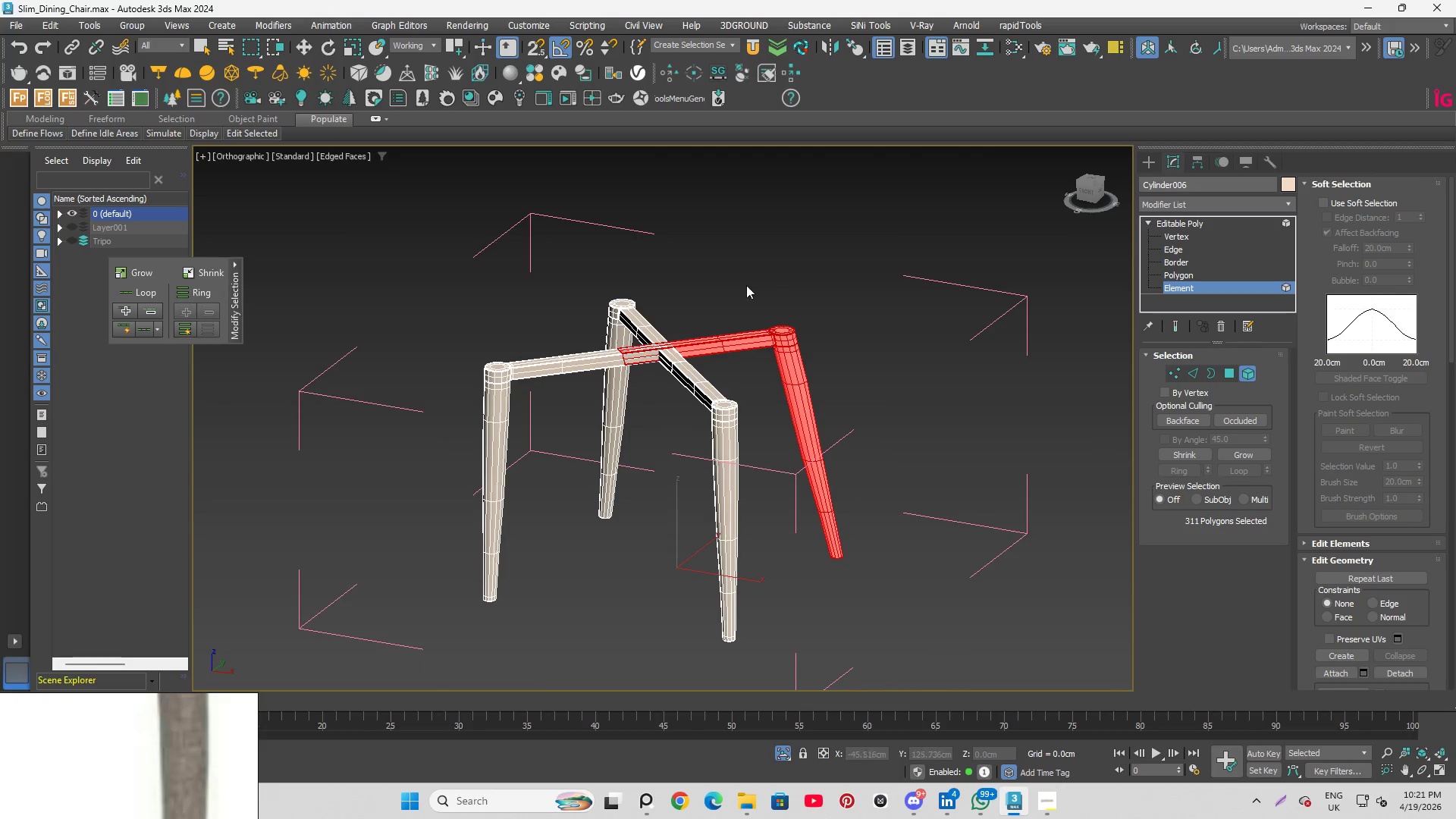 
scroll: coordinate [735, 344], scroll_direction: up, amount: 4.0
 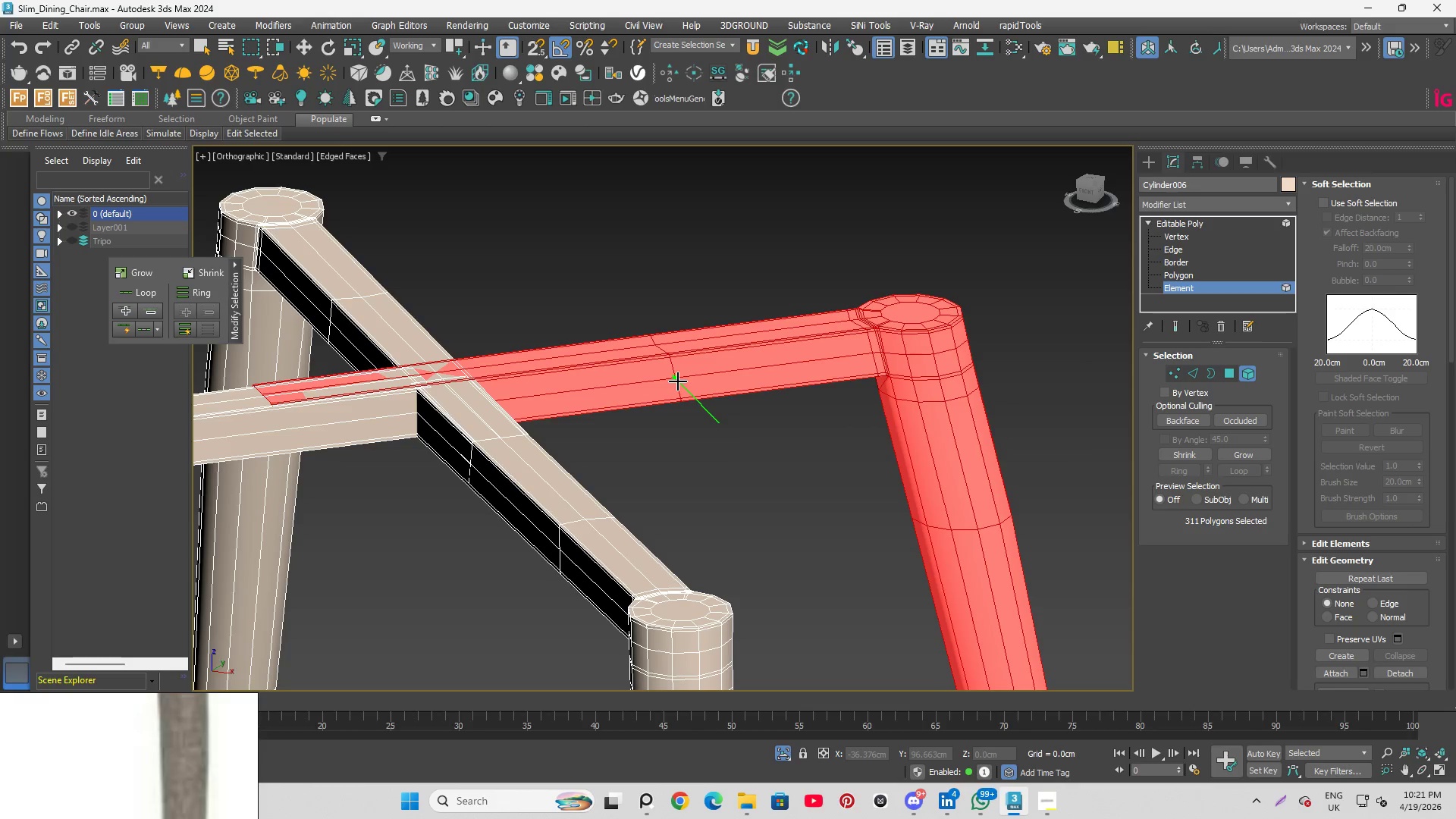 
left_click([678, 381])
 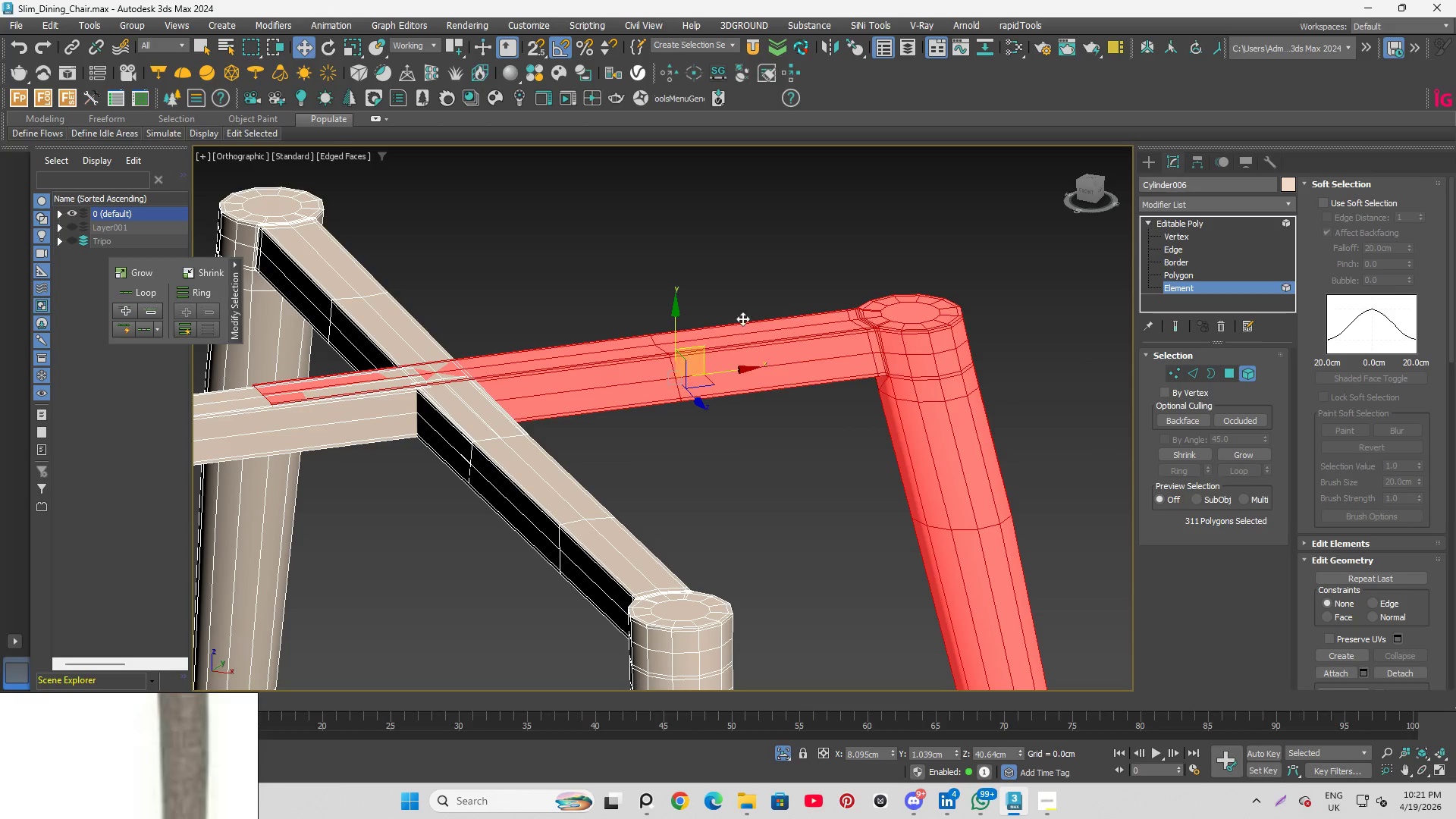 
hold_key(key=AltLeft, duration=0.98)
 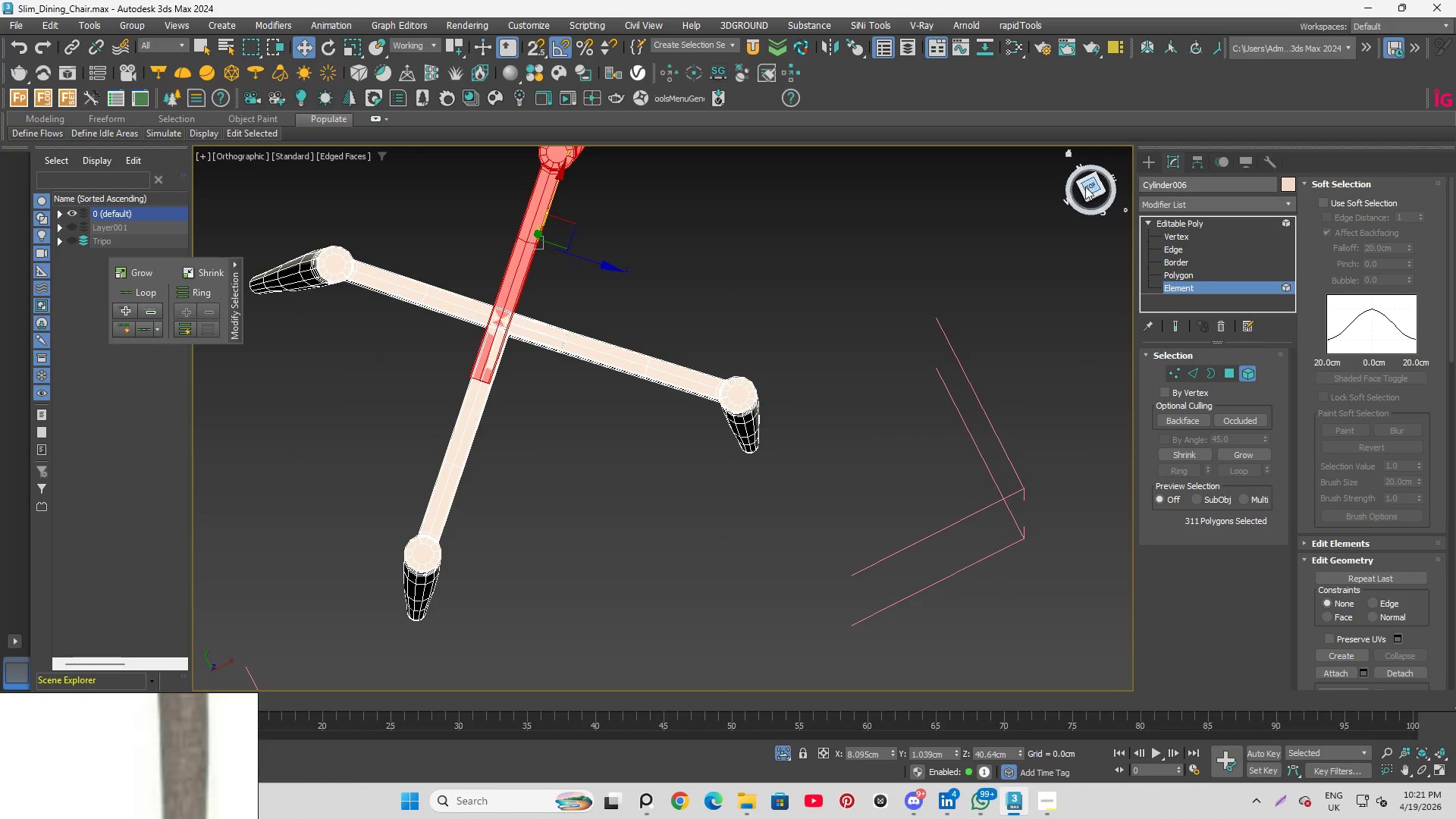 
scroll: coordinate [724, 293], scroll_direction: down, amount: 3.0
 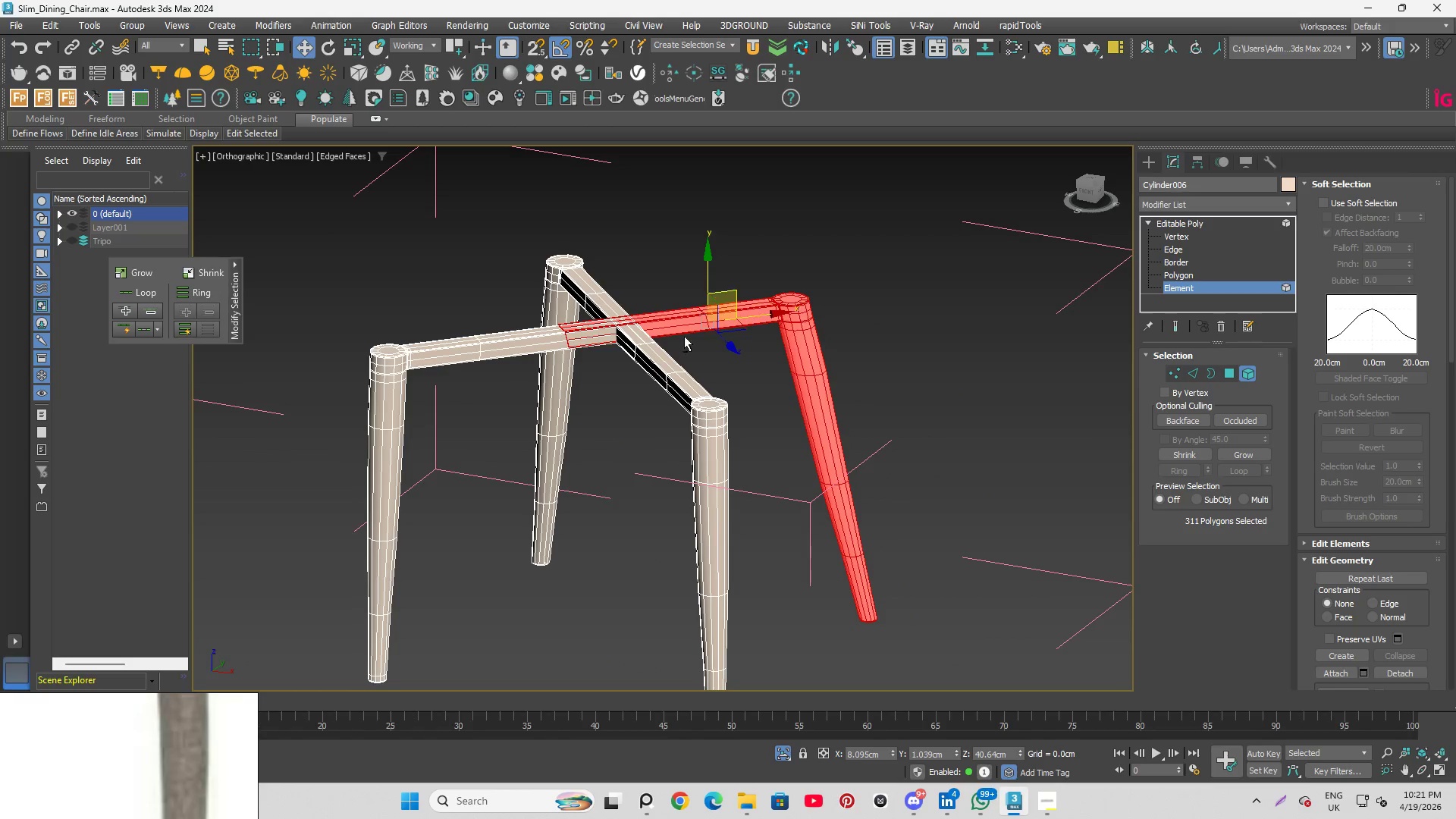 
left_click([1086, 186])
 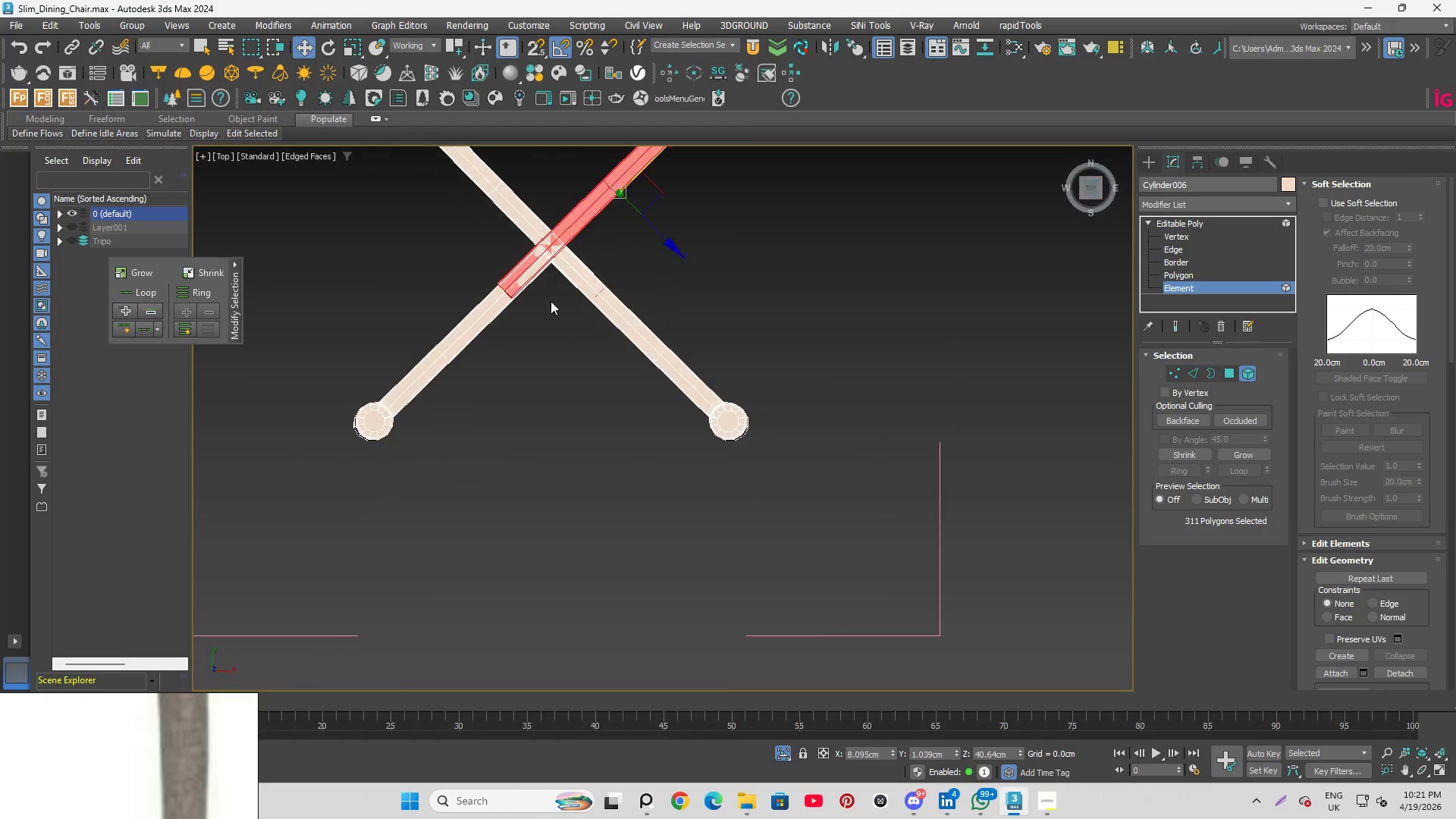 
scroll: coordinate [447, 270], scroll_direction: up, amount: 5.0
 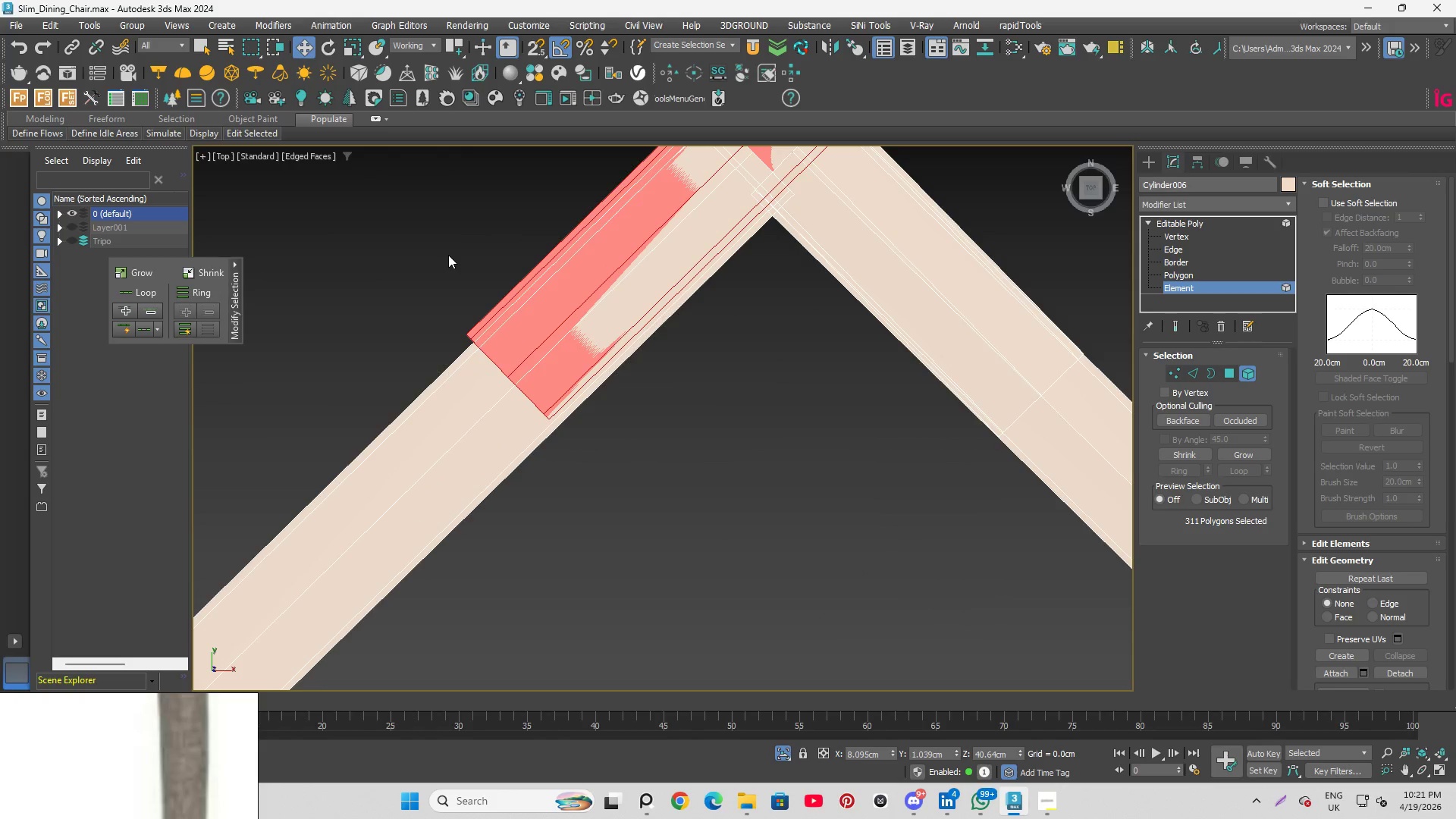 
key(S)
 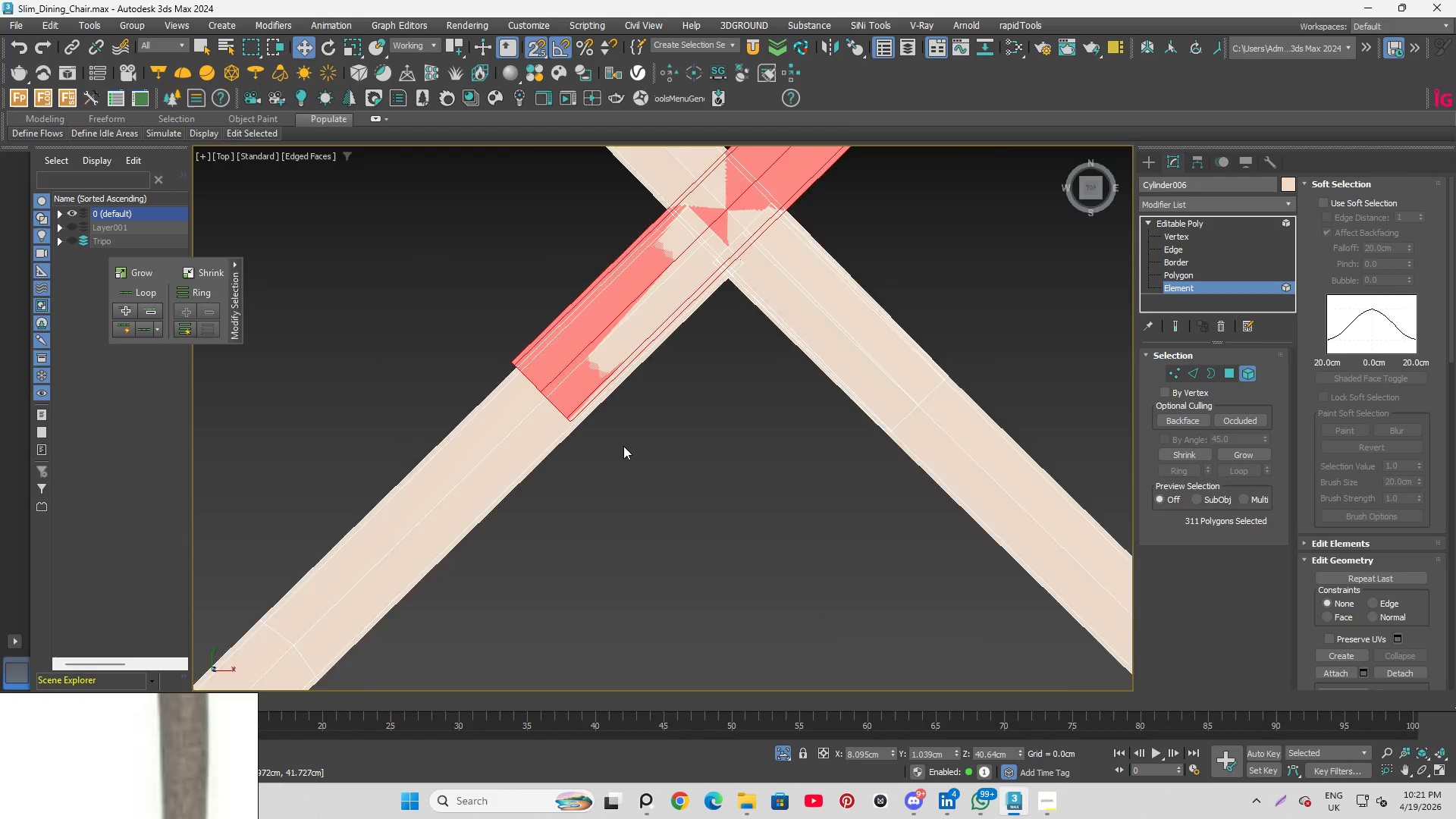 
scroll: coordinate [563, 416], scroll_direction: down, amount: 5.0
 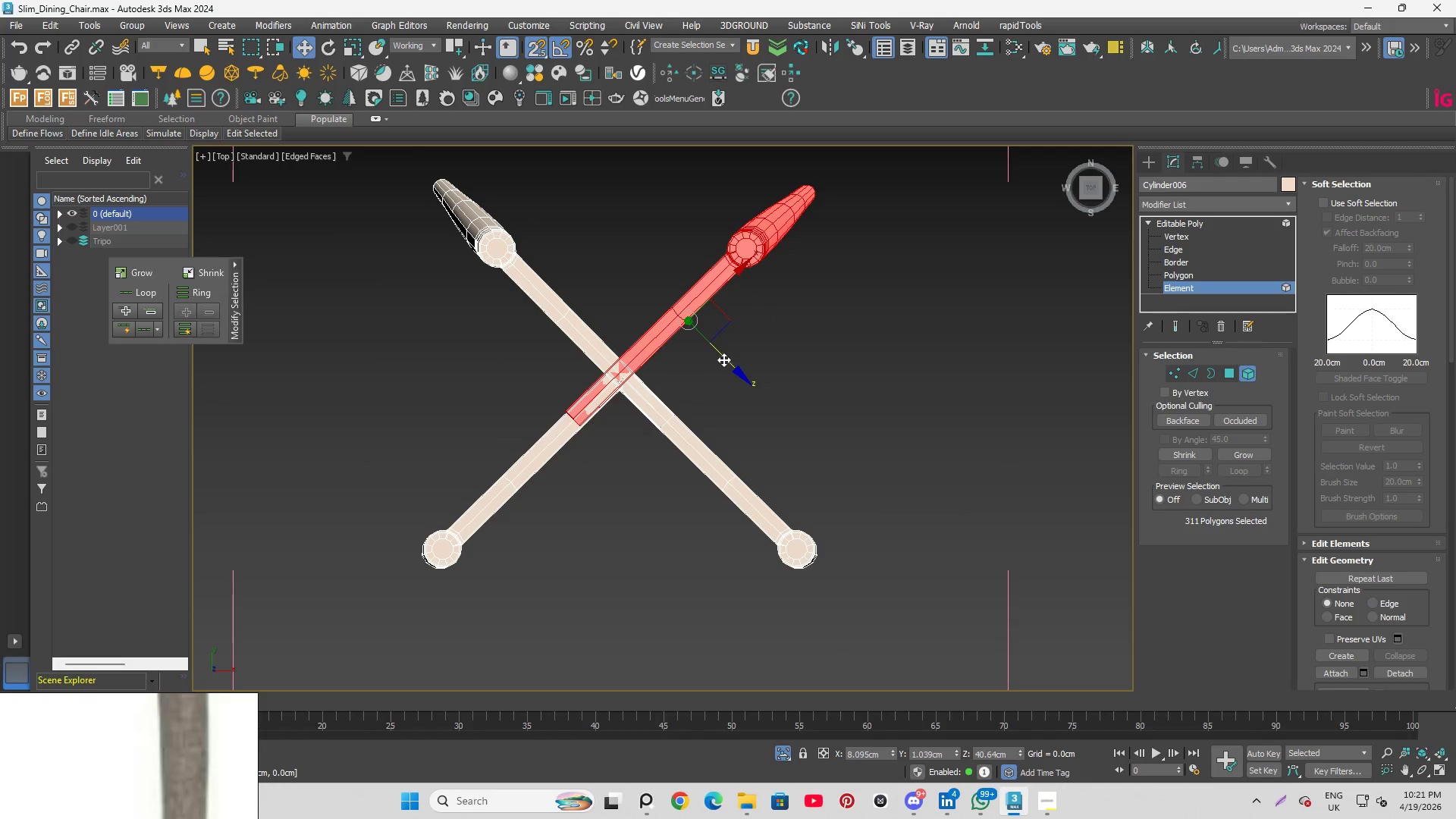 
left_click([726, 360])
 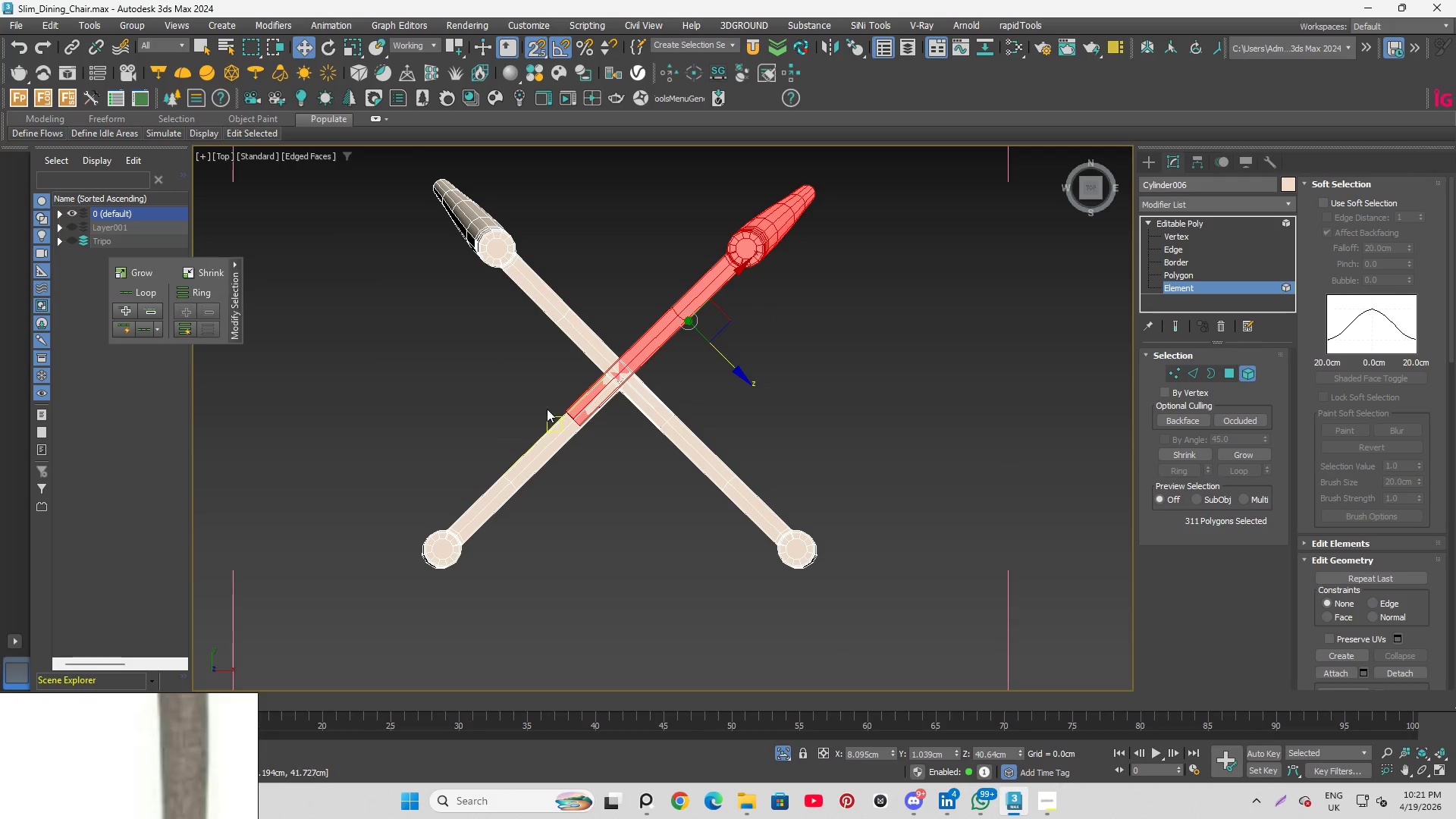 
scroll: coordinate [589, 385], scroll_direction: up, amount: 9.0
 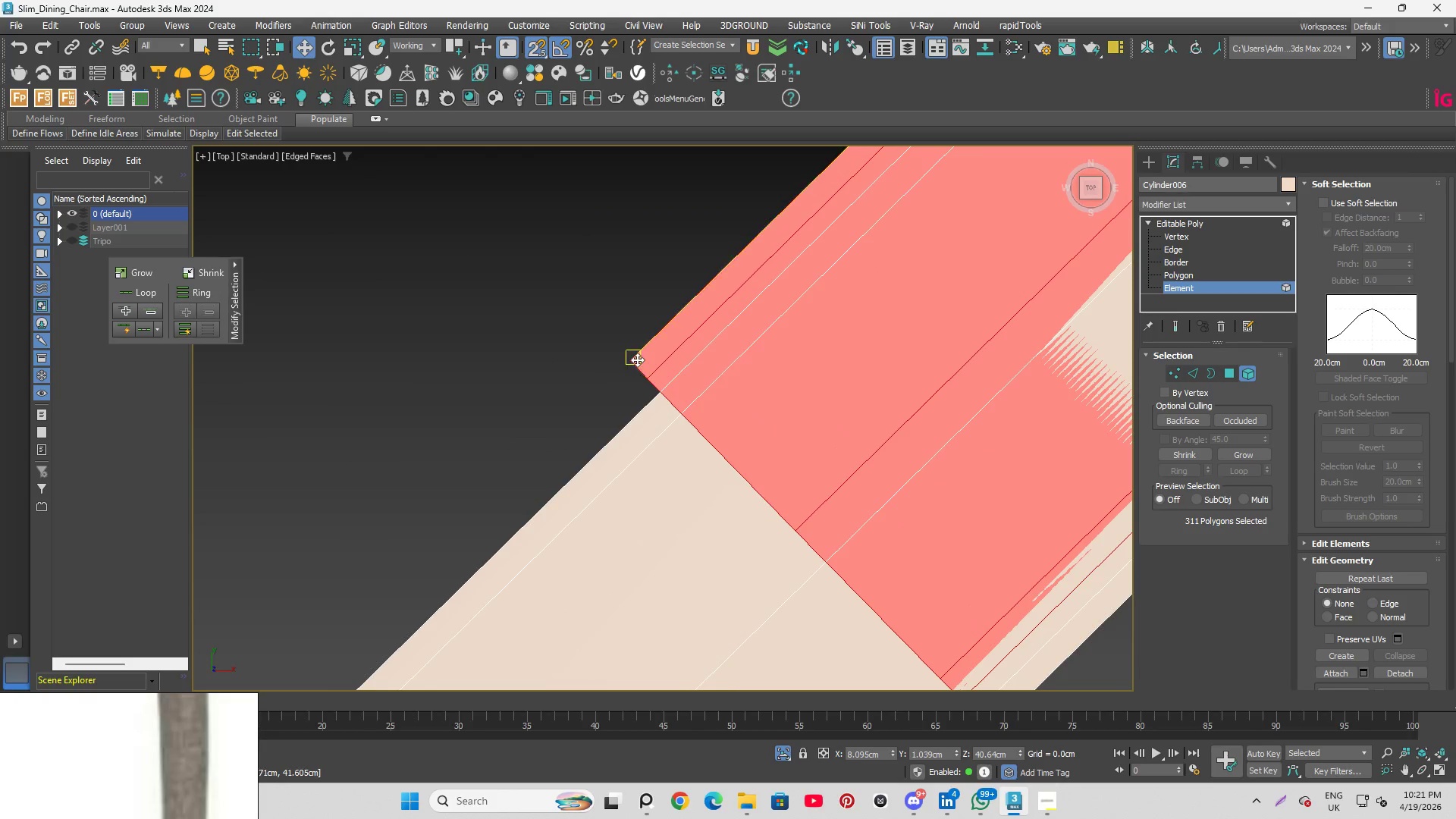 
left_click_drag(start_coordinate=[637, 359], to_coordinate=[582, 333])
 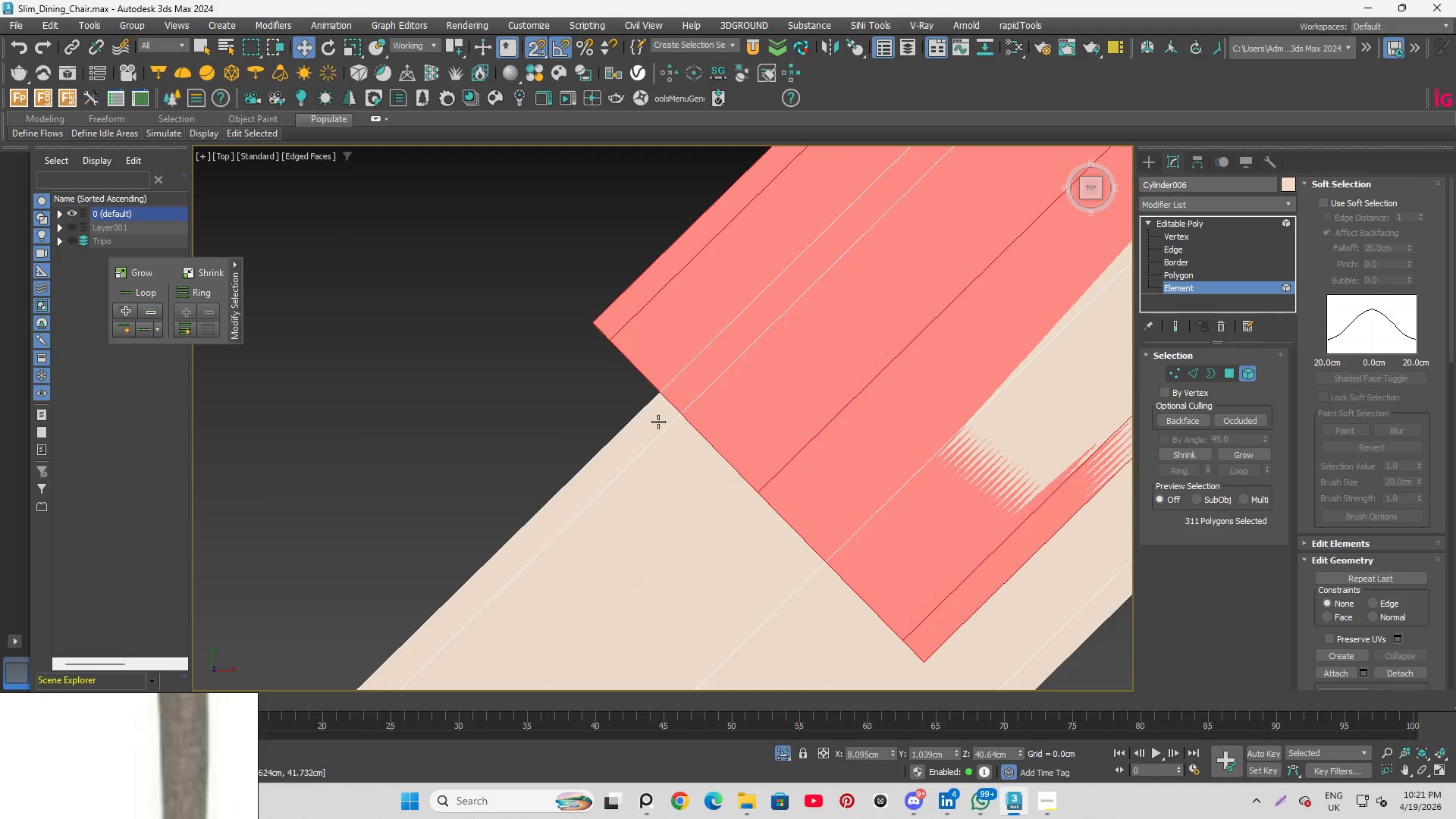 
scroll: coordinate [673, 441], scroll_direction: down, amount: 6.0
 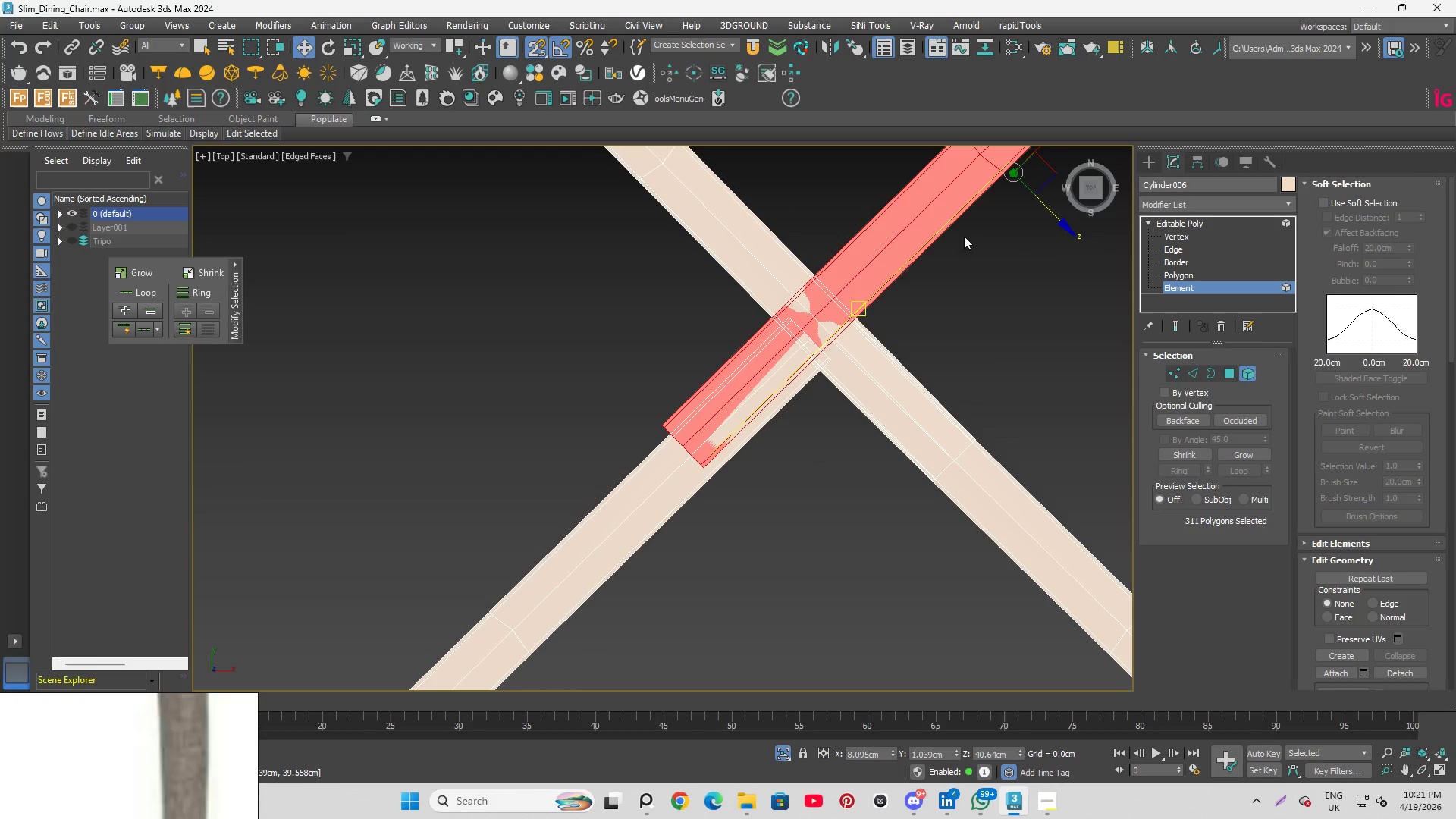 
left_click_drag(start_coordinate=[1060, 219], to_coordinate=[1059, 224])
 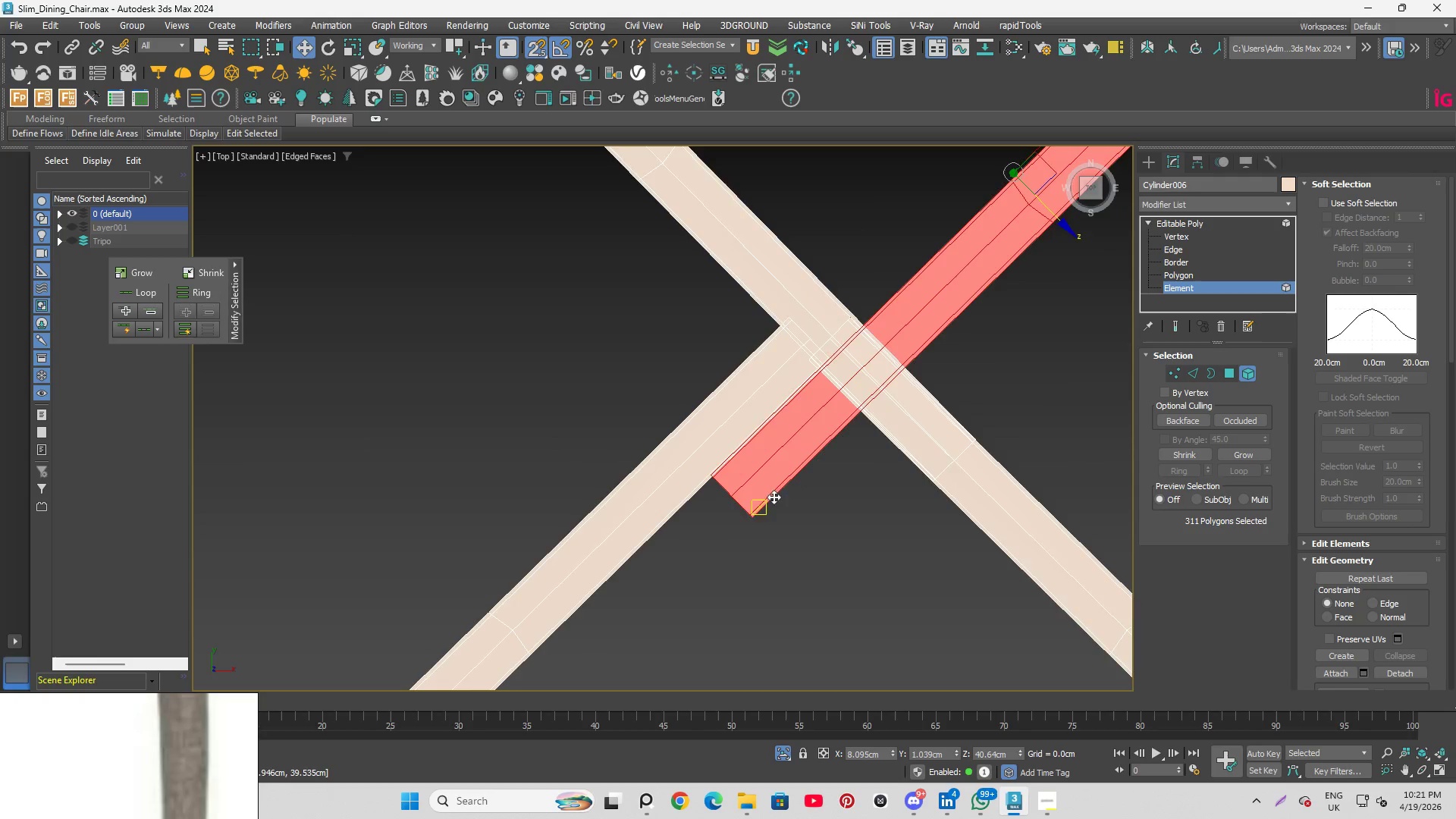 
scroll: coordinate [758, 514], scroll_direction: up, amount: 2.0
 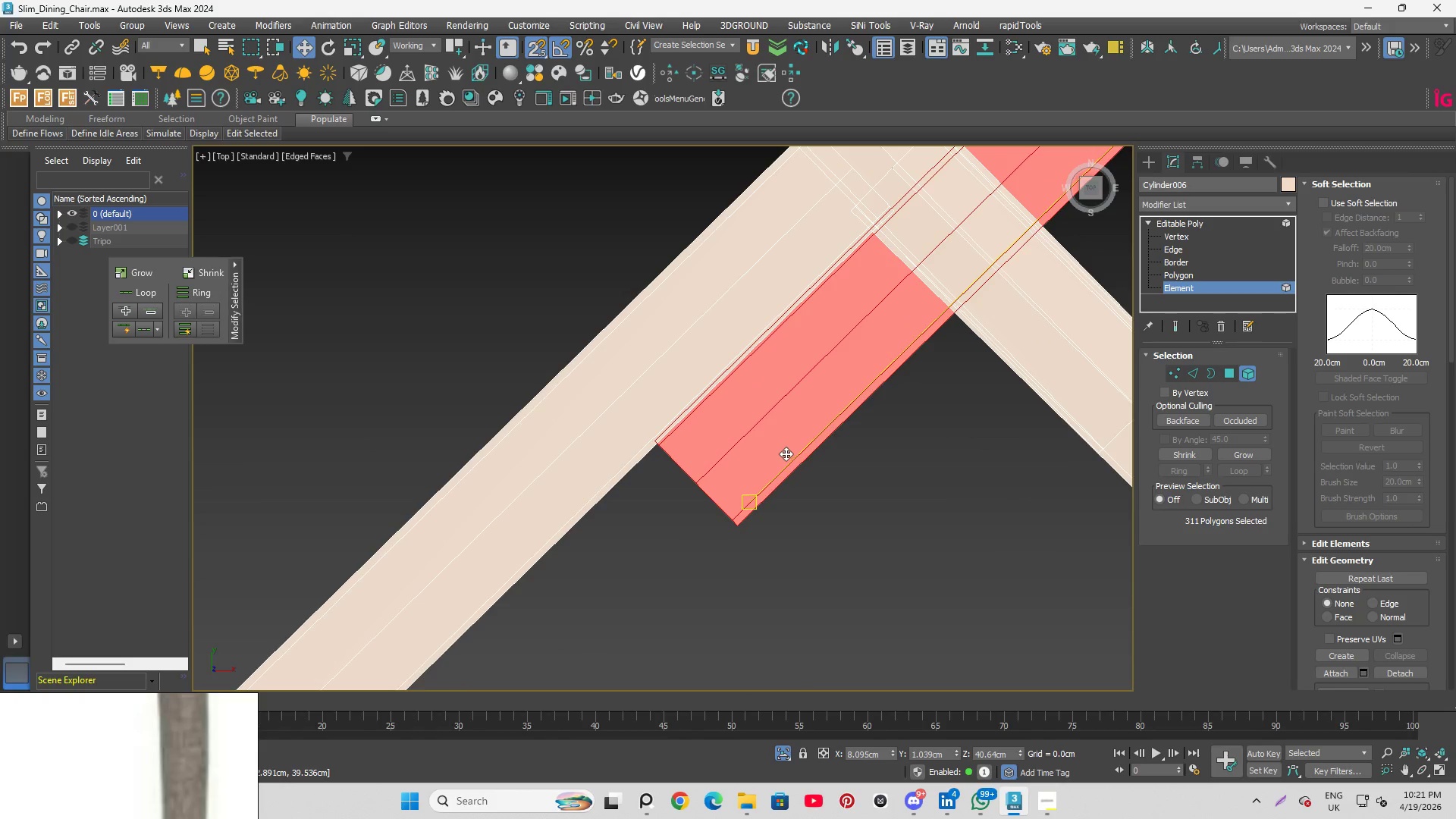 
scroll: coordinate [786, 430], scroll_direction: down, amount: 3.0
 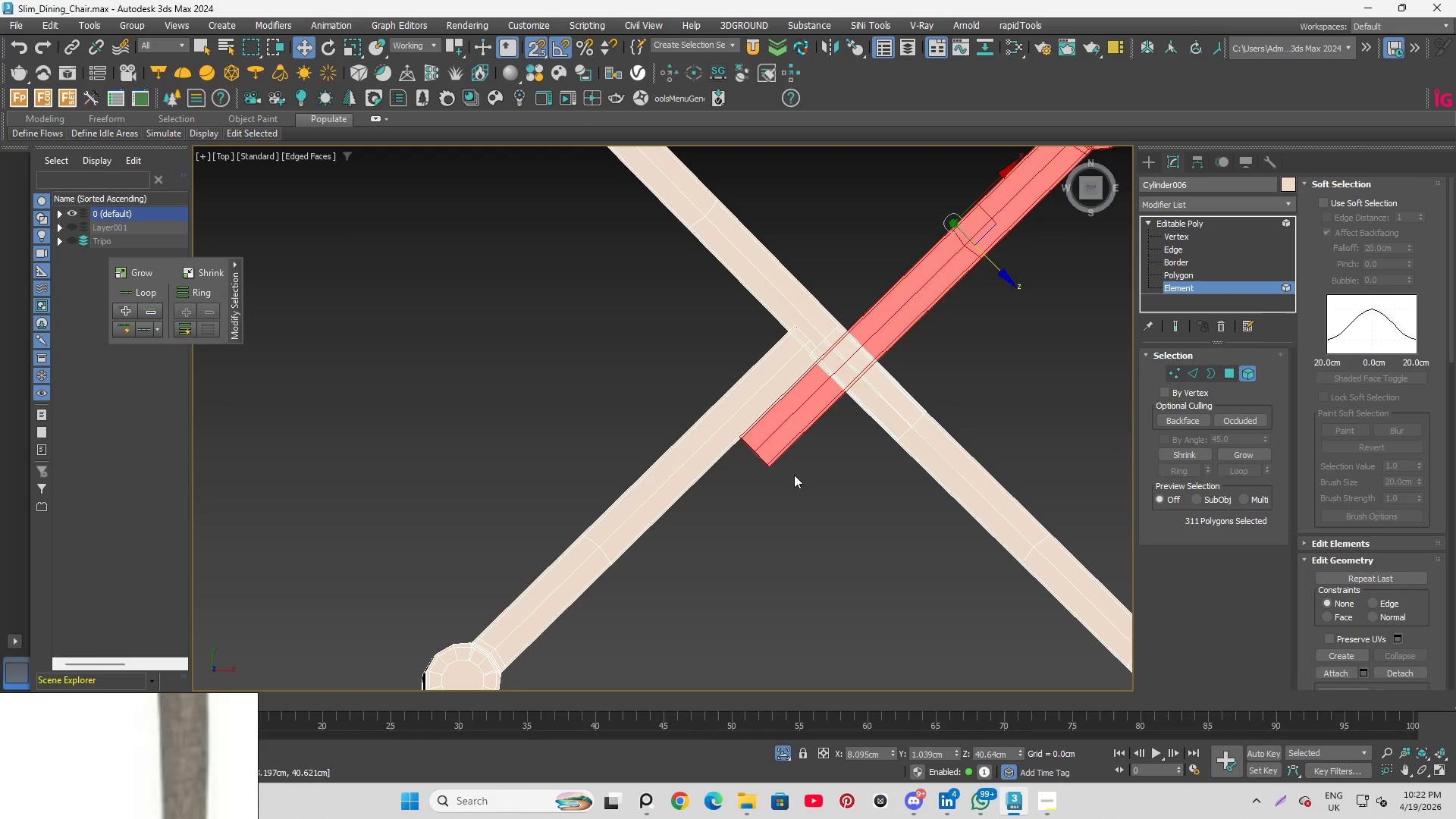 
scroll: coordinate [633, 556], scroll_direction: up, amount: 2.0
 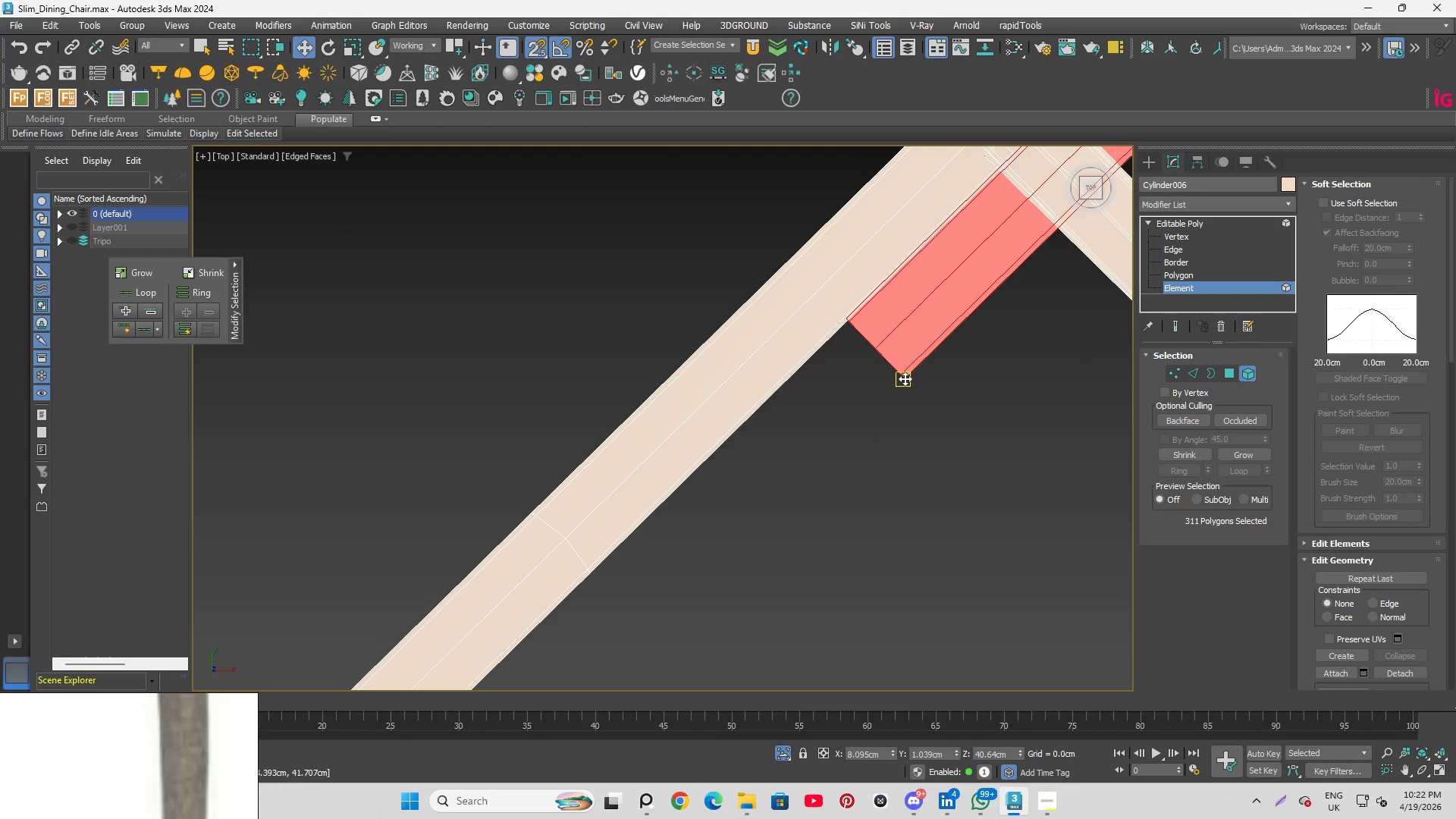 
left_click_drag(start_coordinate=[905, 378], to_coordinate=[592, 580])
 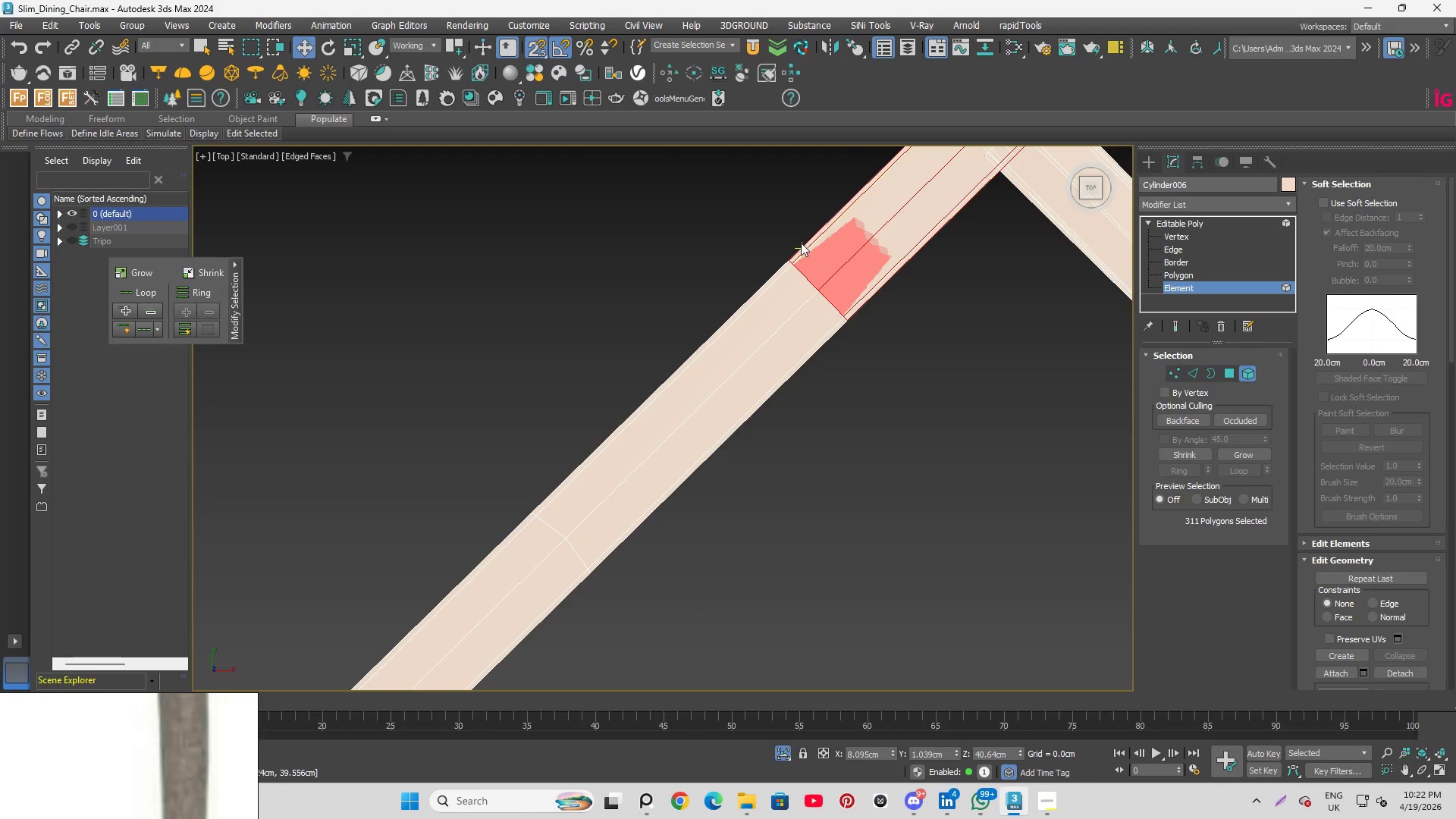 
scroll: coordinate [658, 415], scroll_direction: down, amount: 4.0
 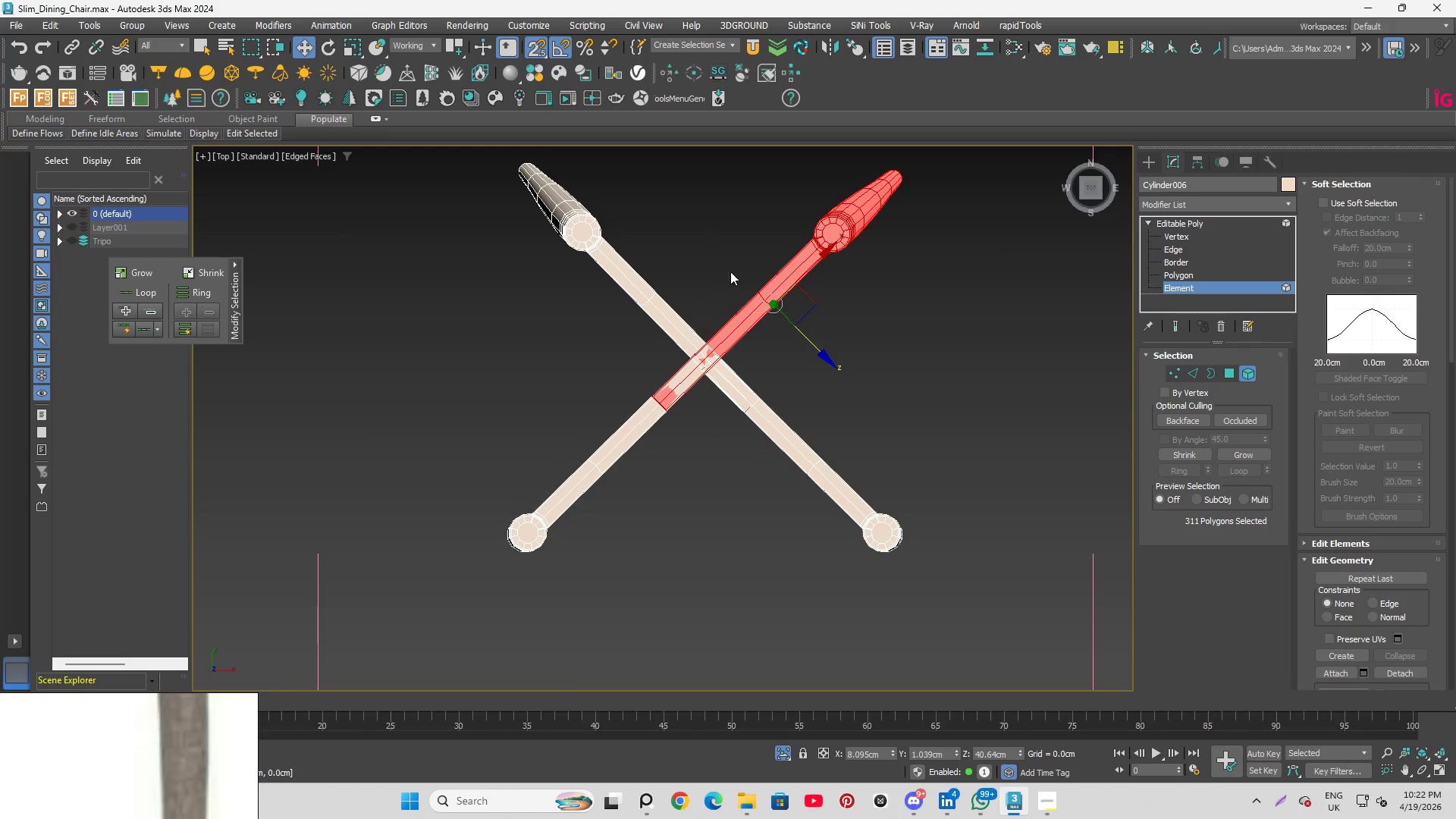 
scroll: coordinate [735, 267], scroll_direction: up, amount: 1.0
 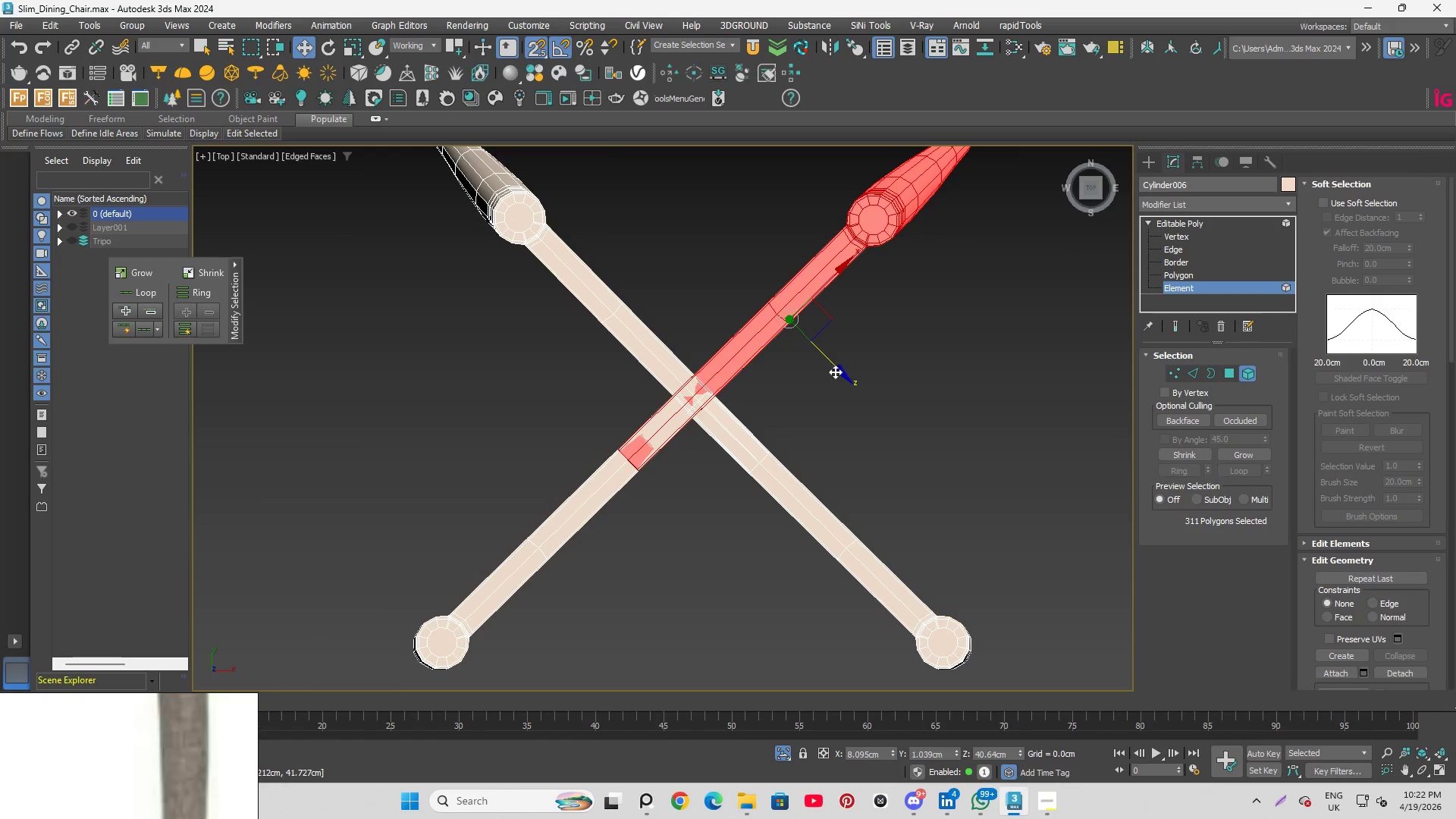 
key(Q)
 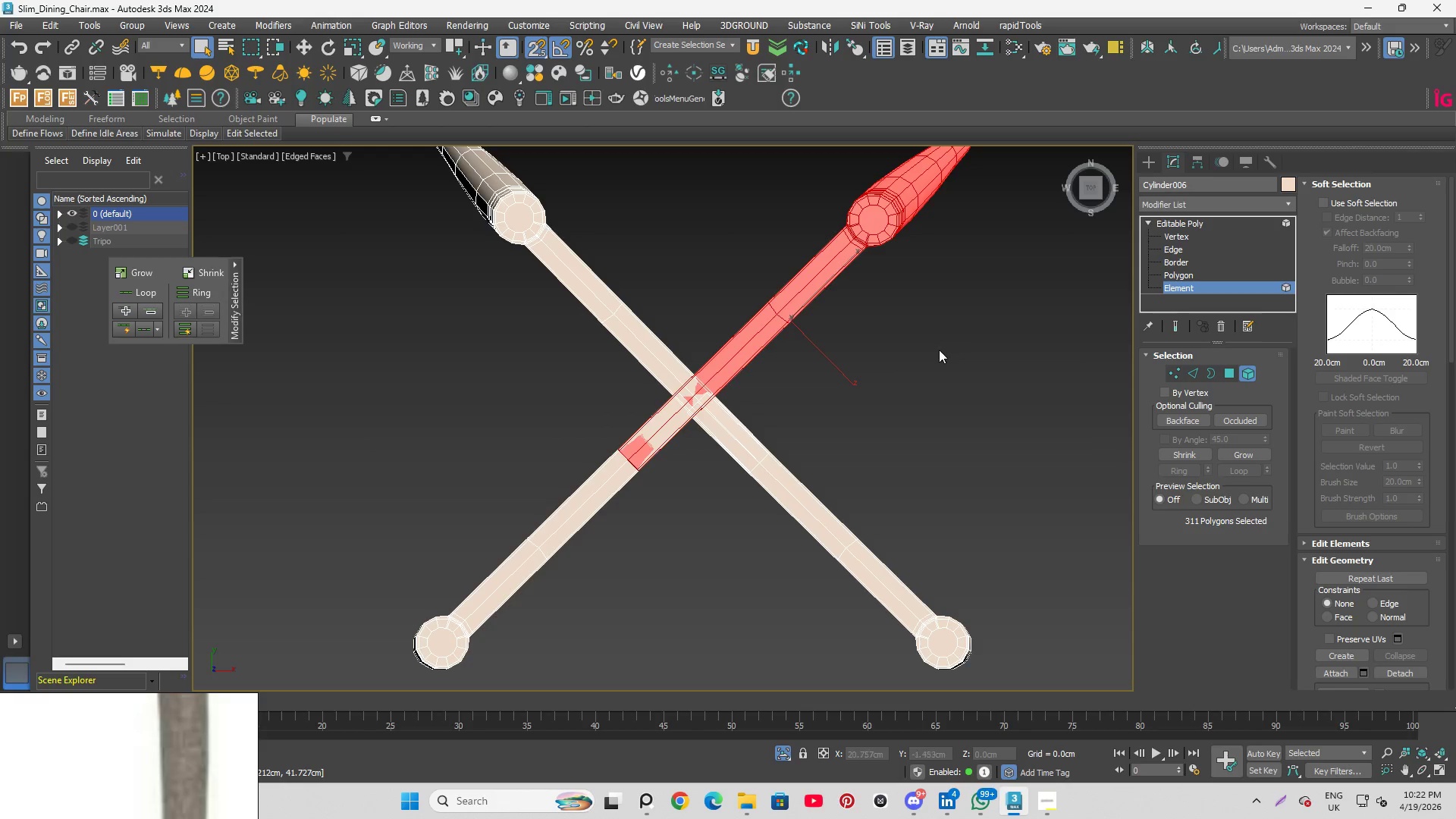 
left_click([938, 350])
 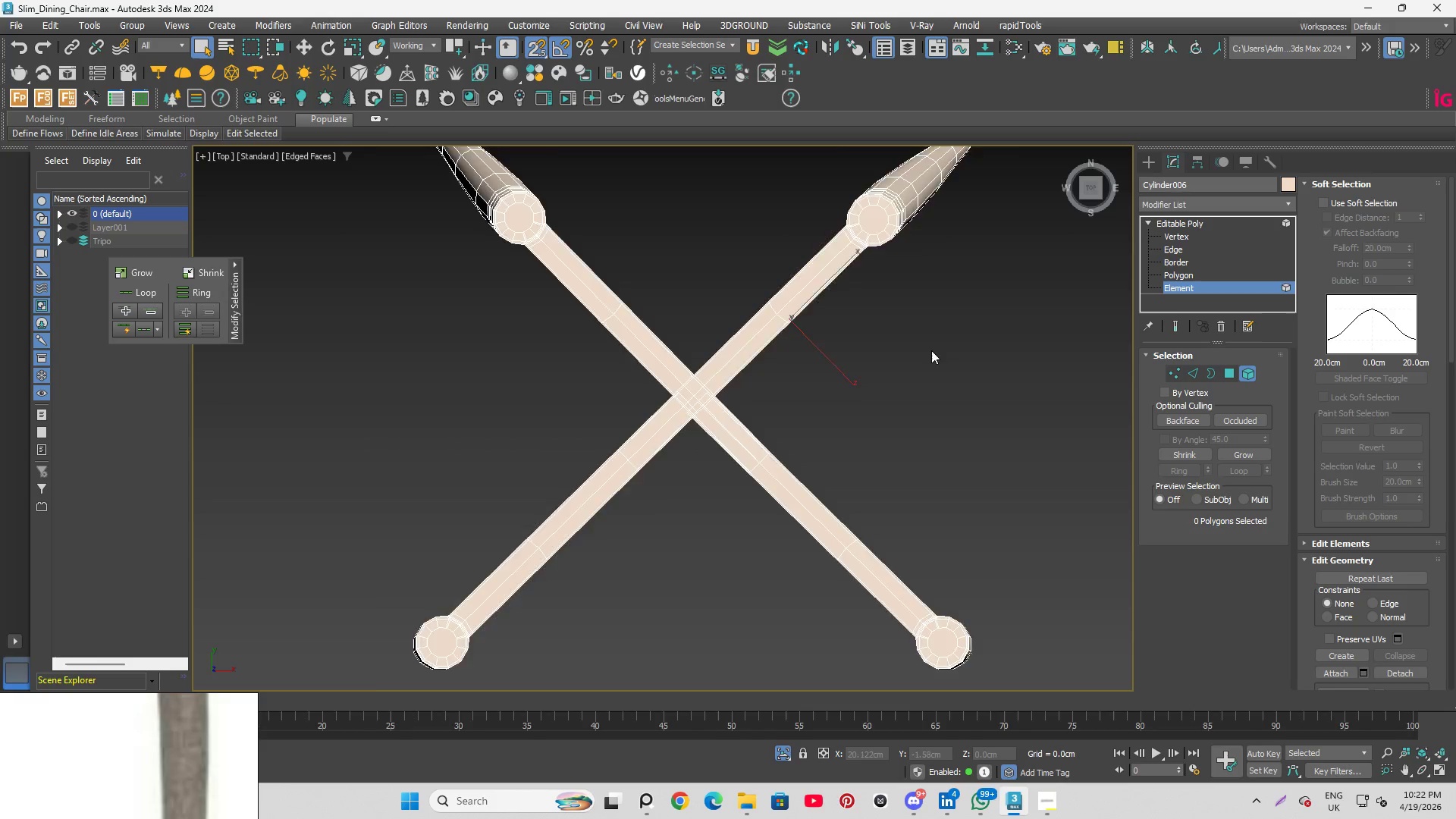 
hold_key(key=AltLeft, duration=5.33)
 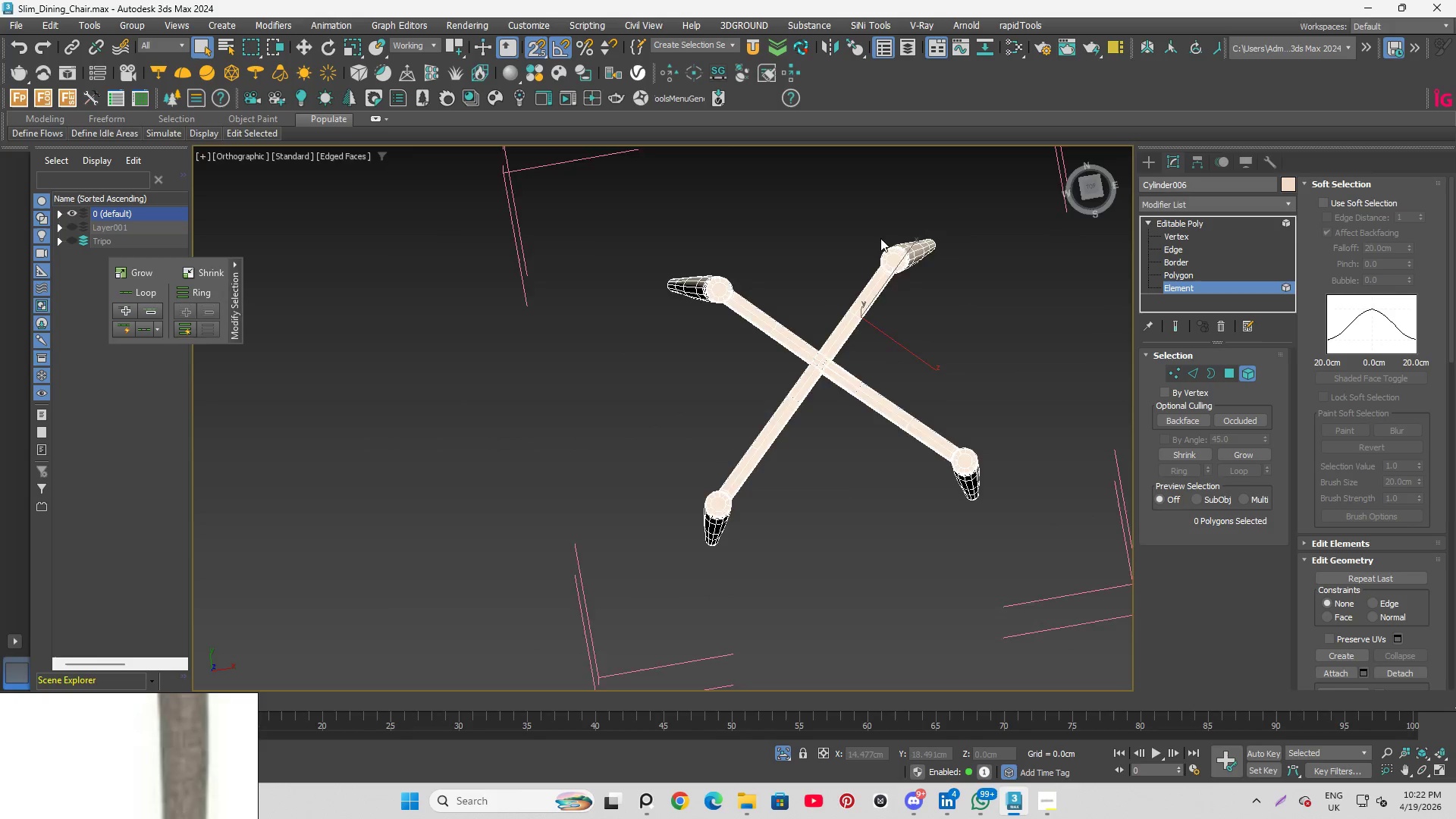 
scroll: coordinate [927, 355], scroll_direction: down, amount: 2.0
 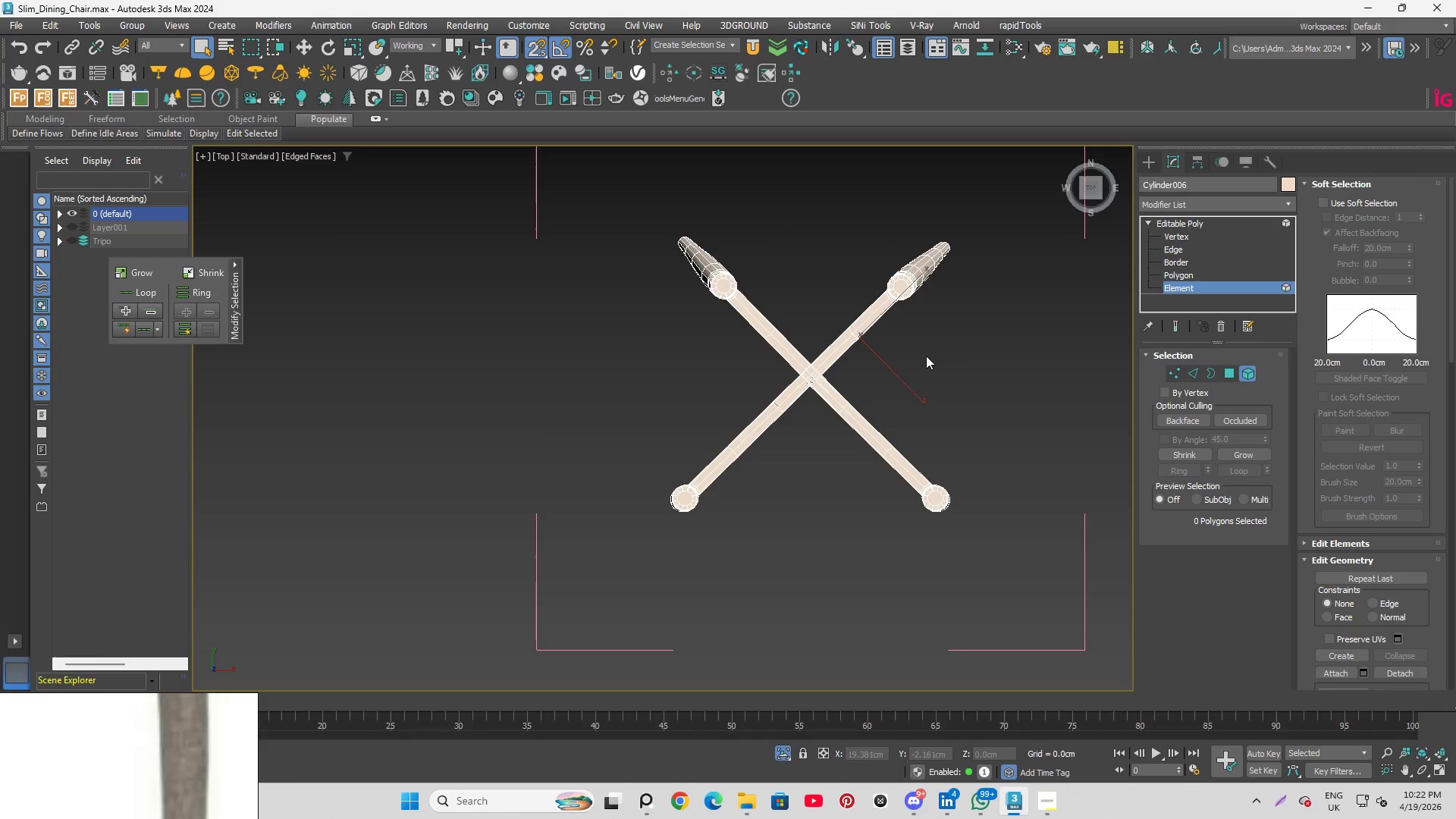 
scroll: coordinate [880, 238], scroll_direction: up, amount: 2.0
 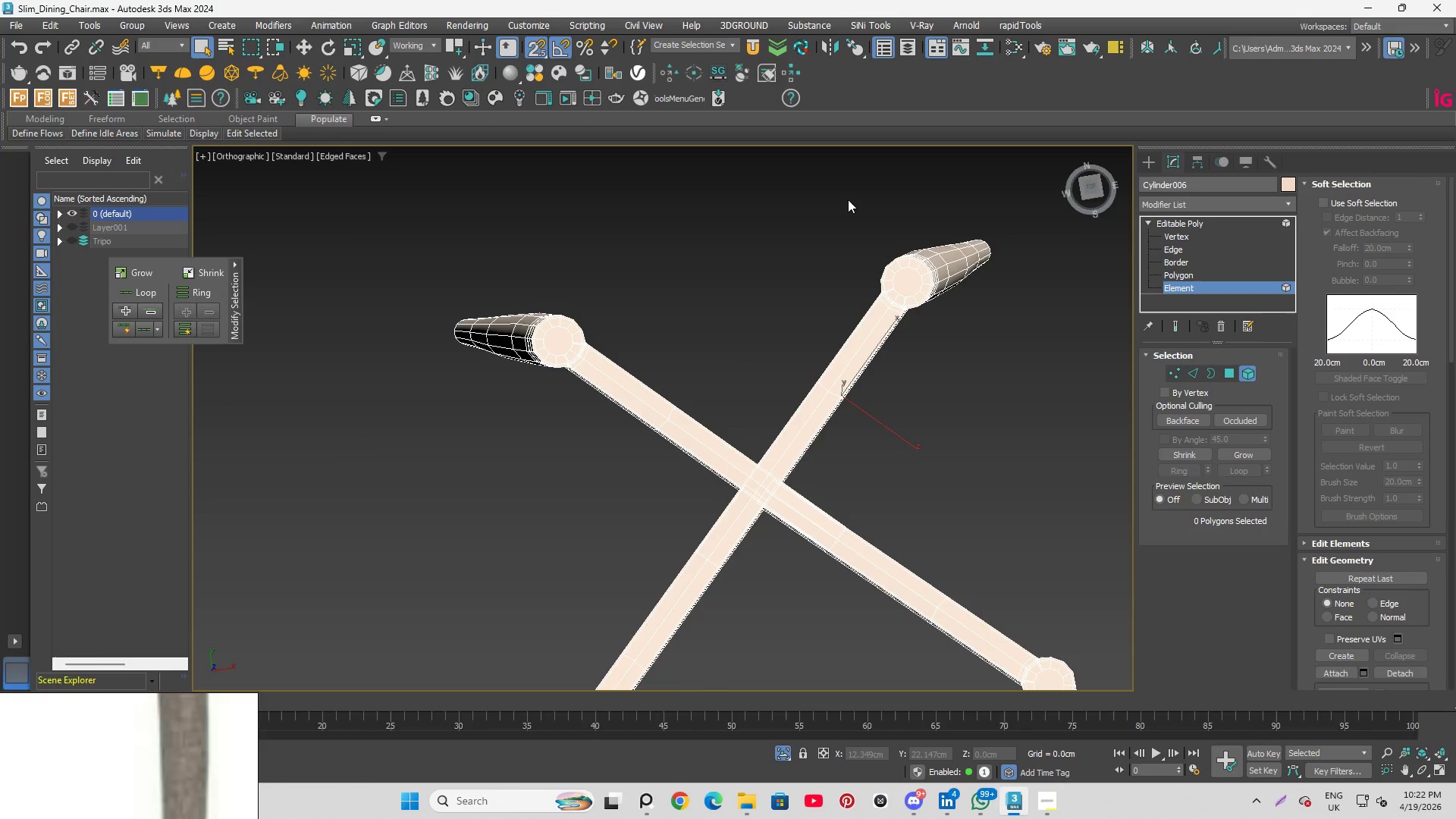 
hold_key(key=AltLeft, duration=4.0)
 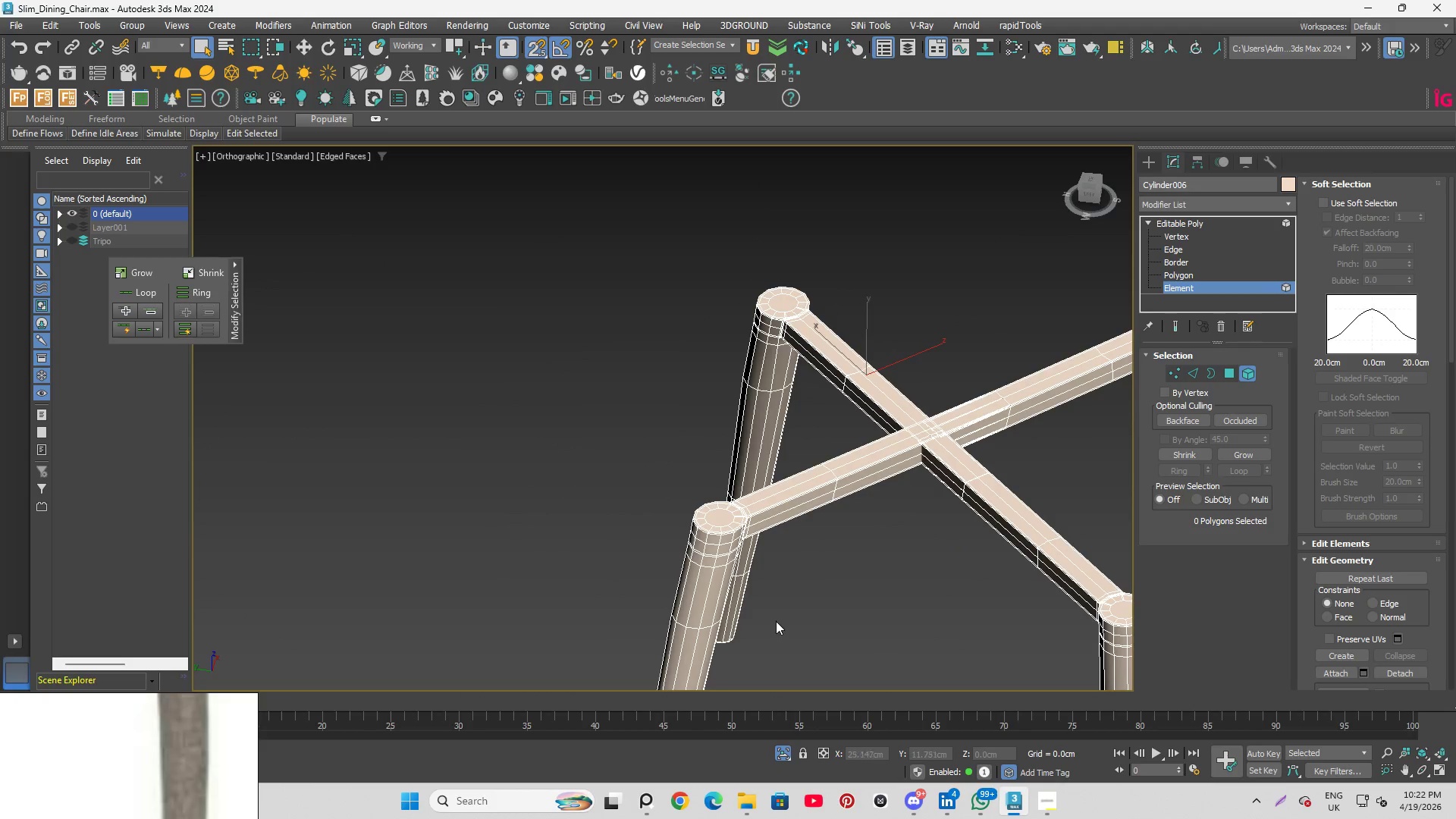 
left_click([780, 750])
 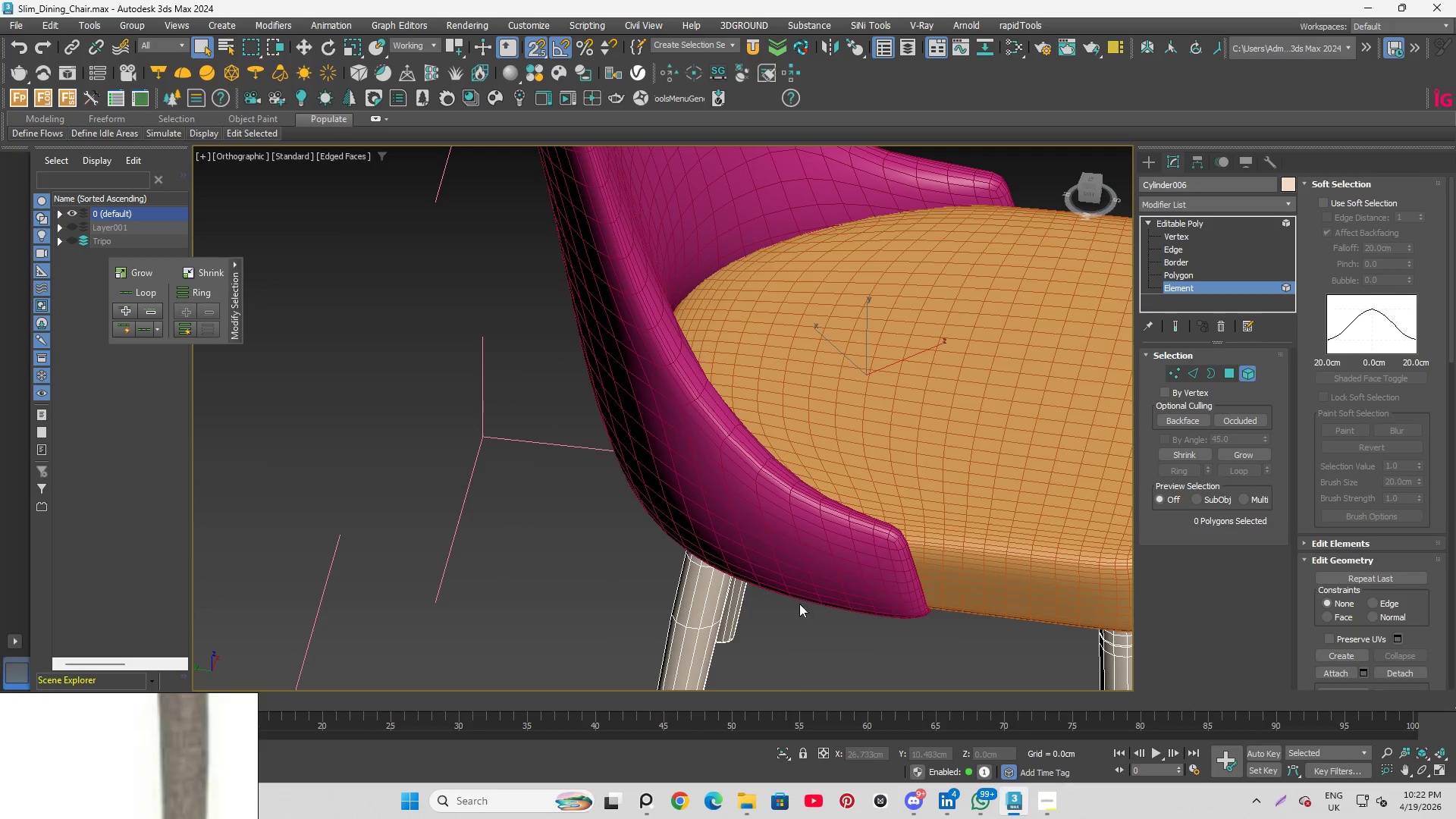 
hold_key(key=AltLeft, duration=0.94)
 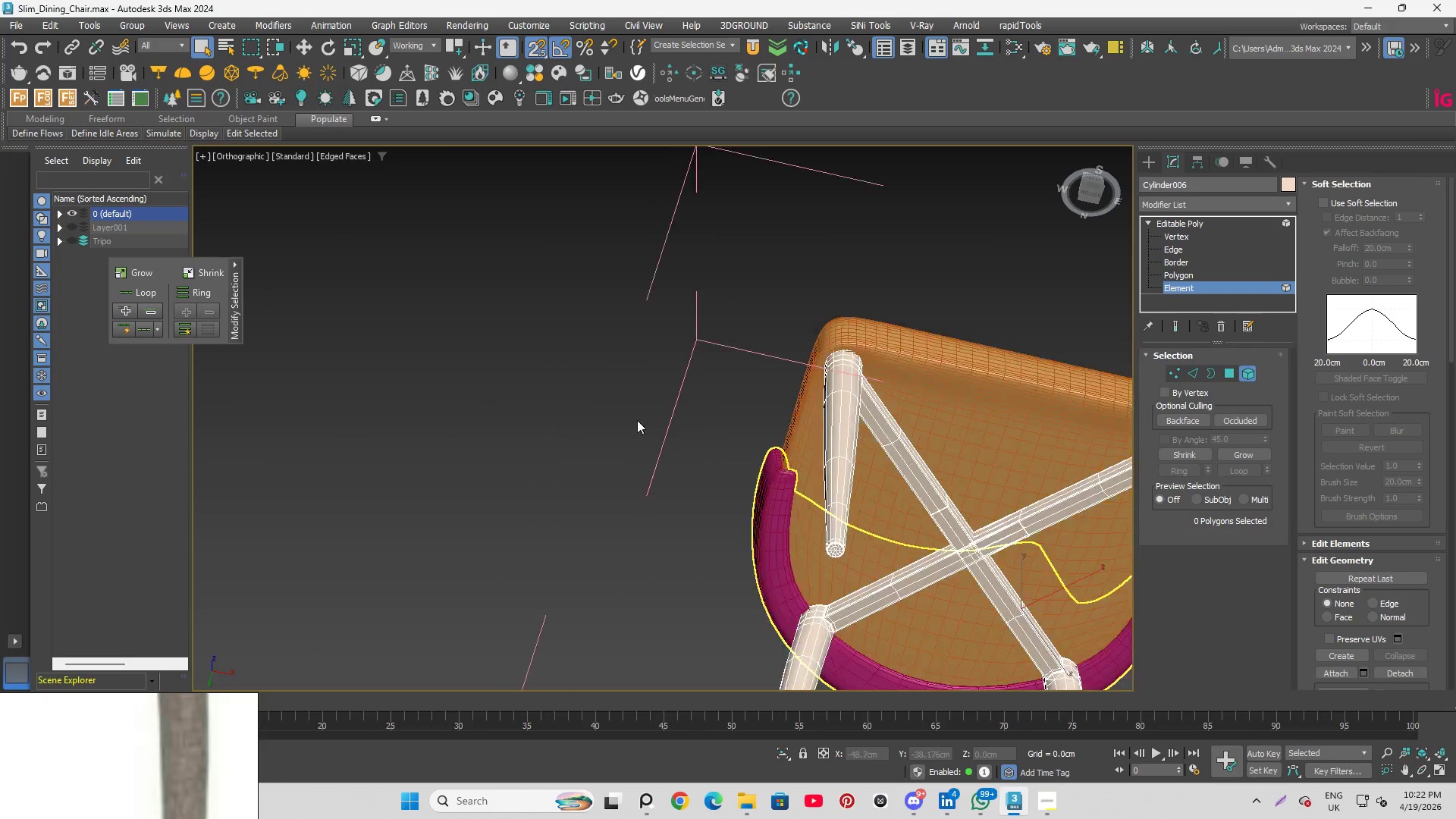 
scroll: coordinate [786, 527], scroll_direction: up, amount: 2.0
 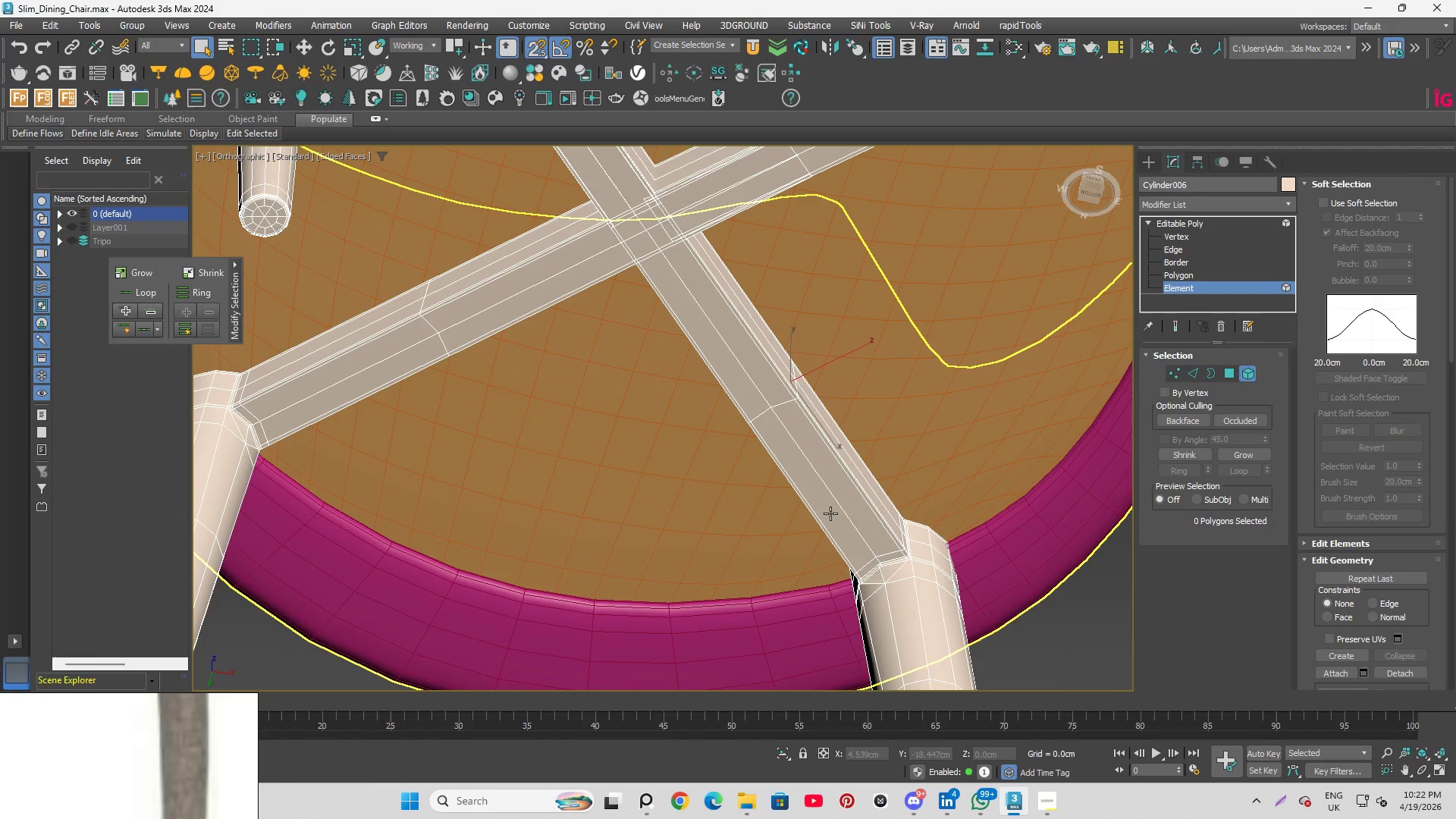 
hold_key(key=AltLeft, duration=1.59)
 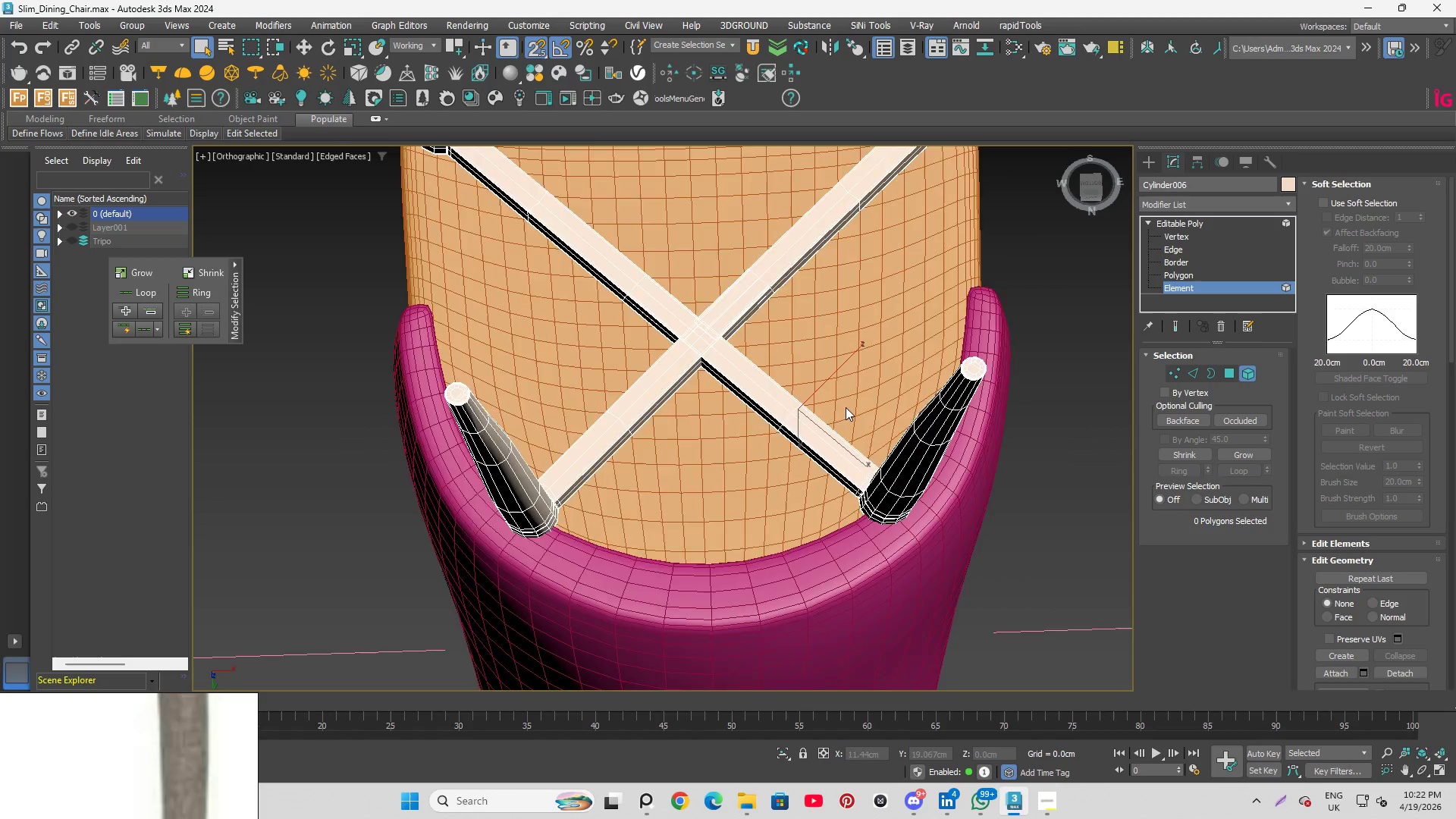 
hold_key(key=AltLeft, duration=2.45)
 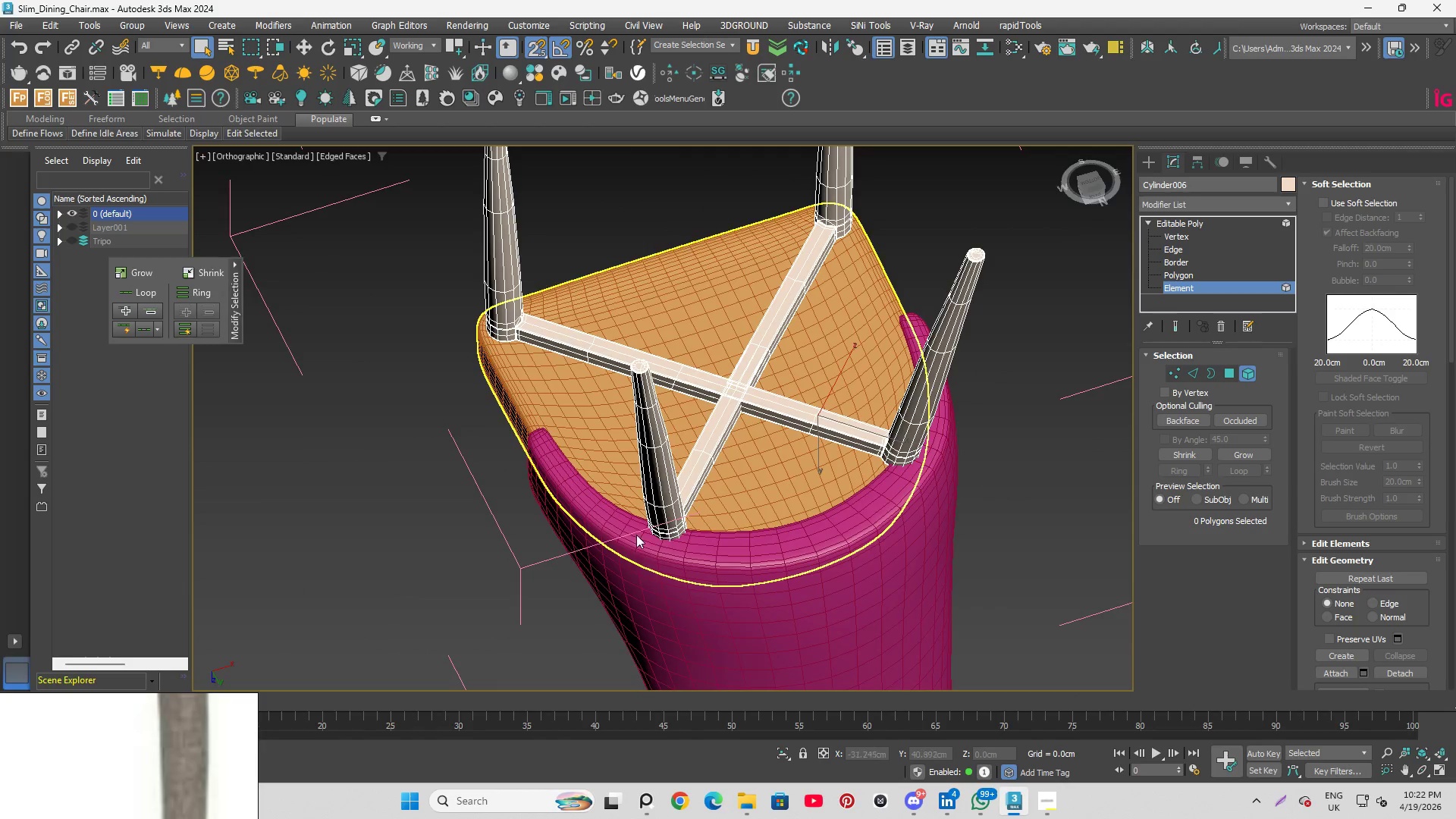 
scroll: coordinate [846, 407], scroll_direction: down, amount: 3.0
 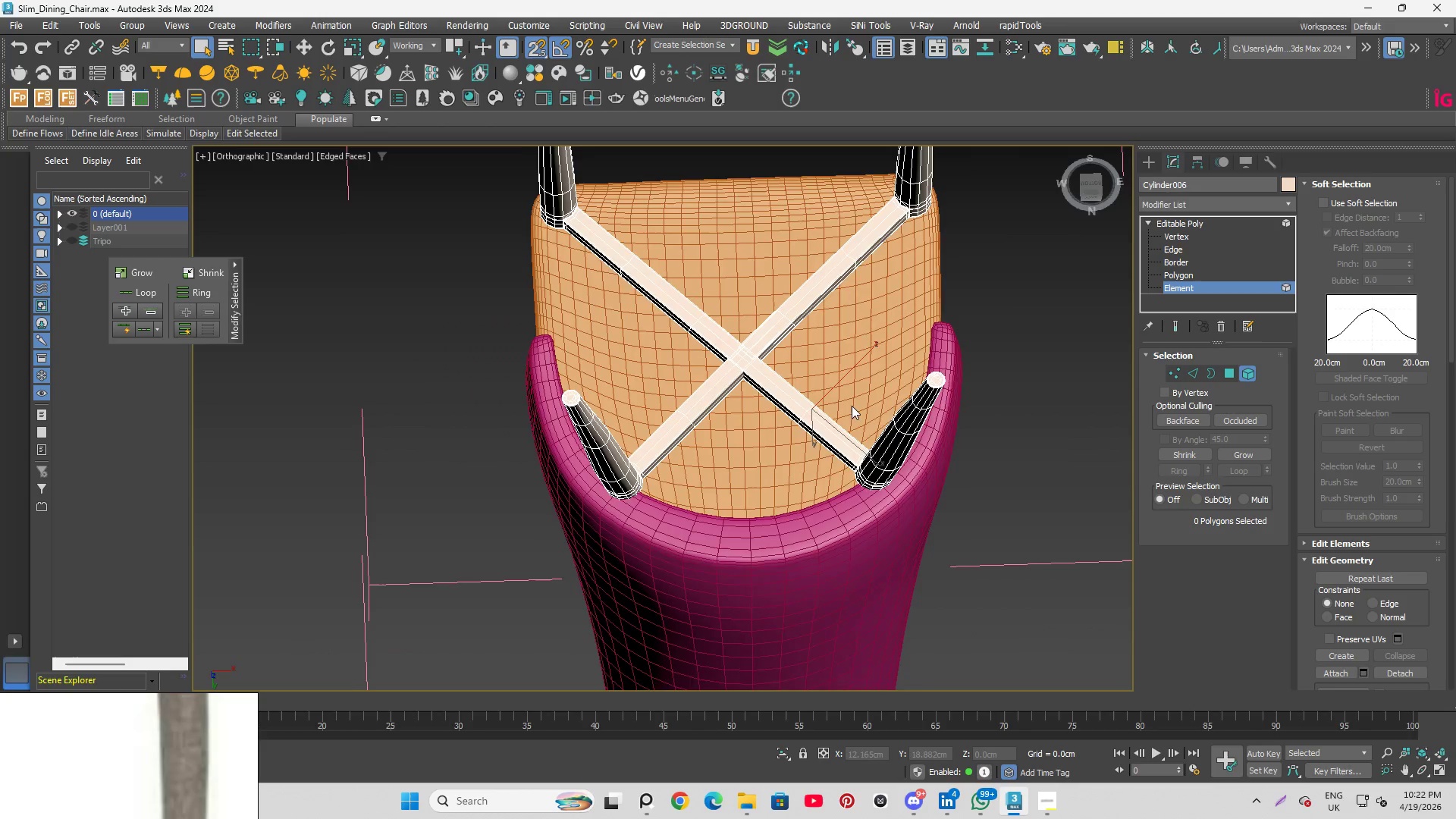 
scroll: coordinate [634, 535], scroll_direction: up, amount: 5.0
 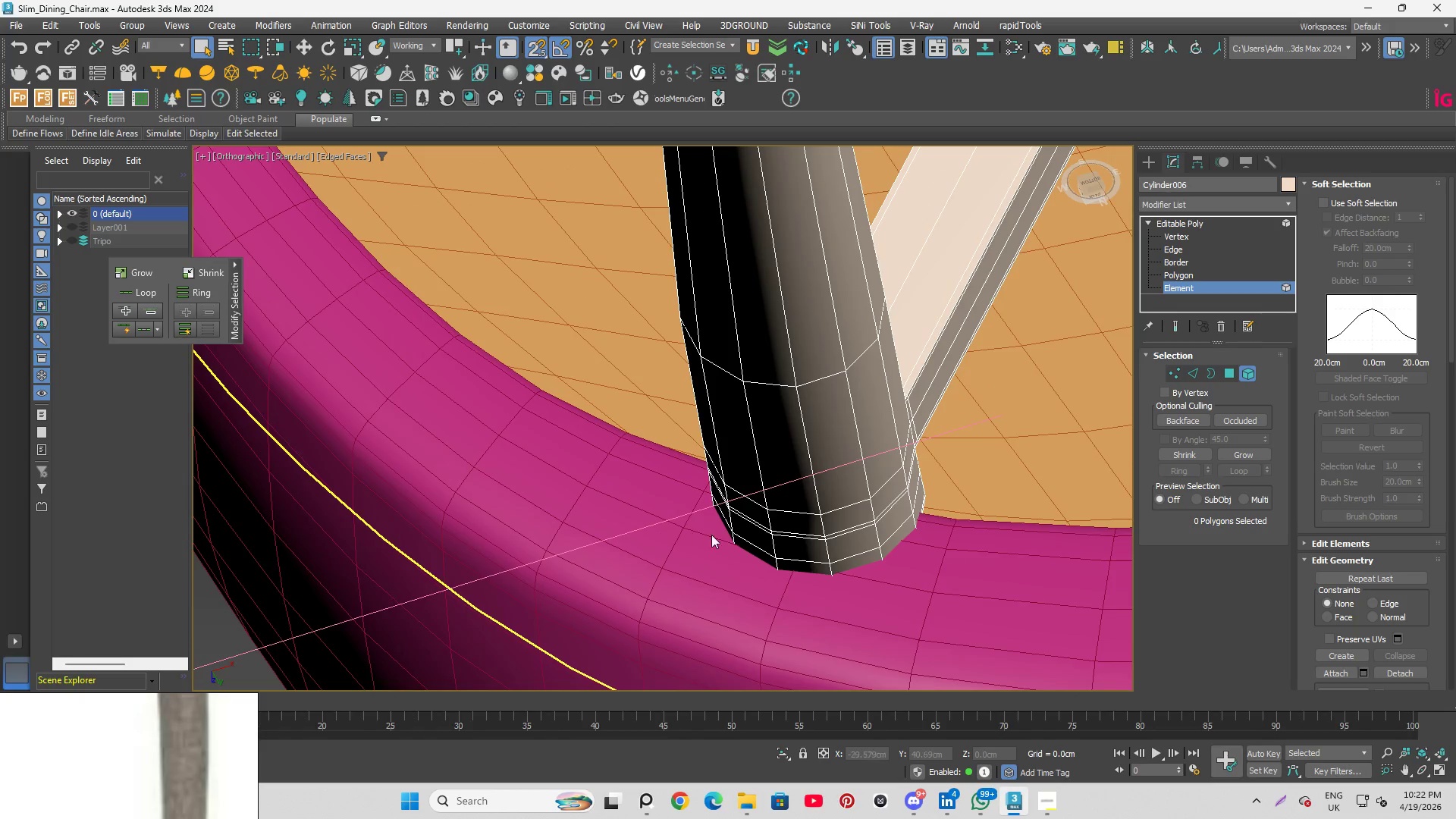 
hold_key(key=AltLeft, duration=1.97)
 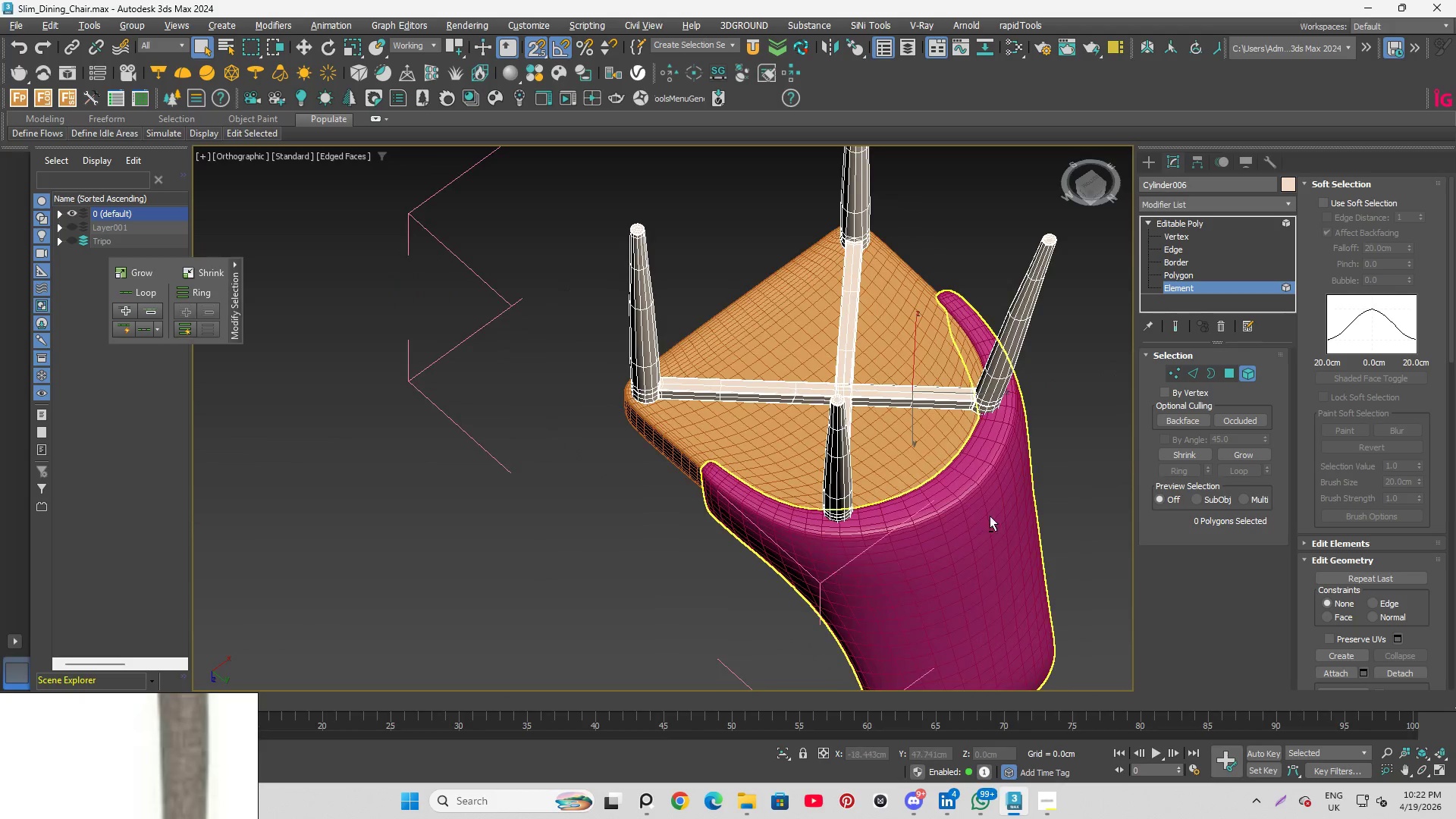 
hold_key(key=AltLeft, duration=1.33)
 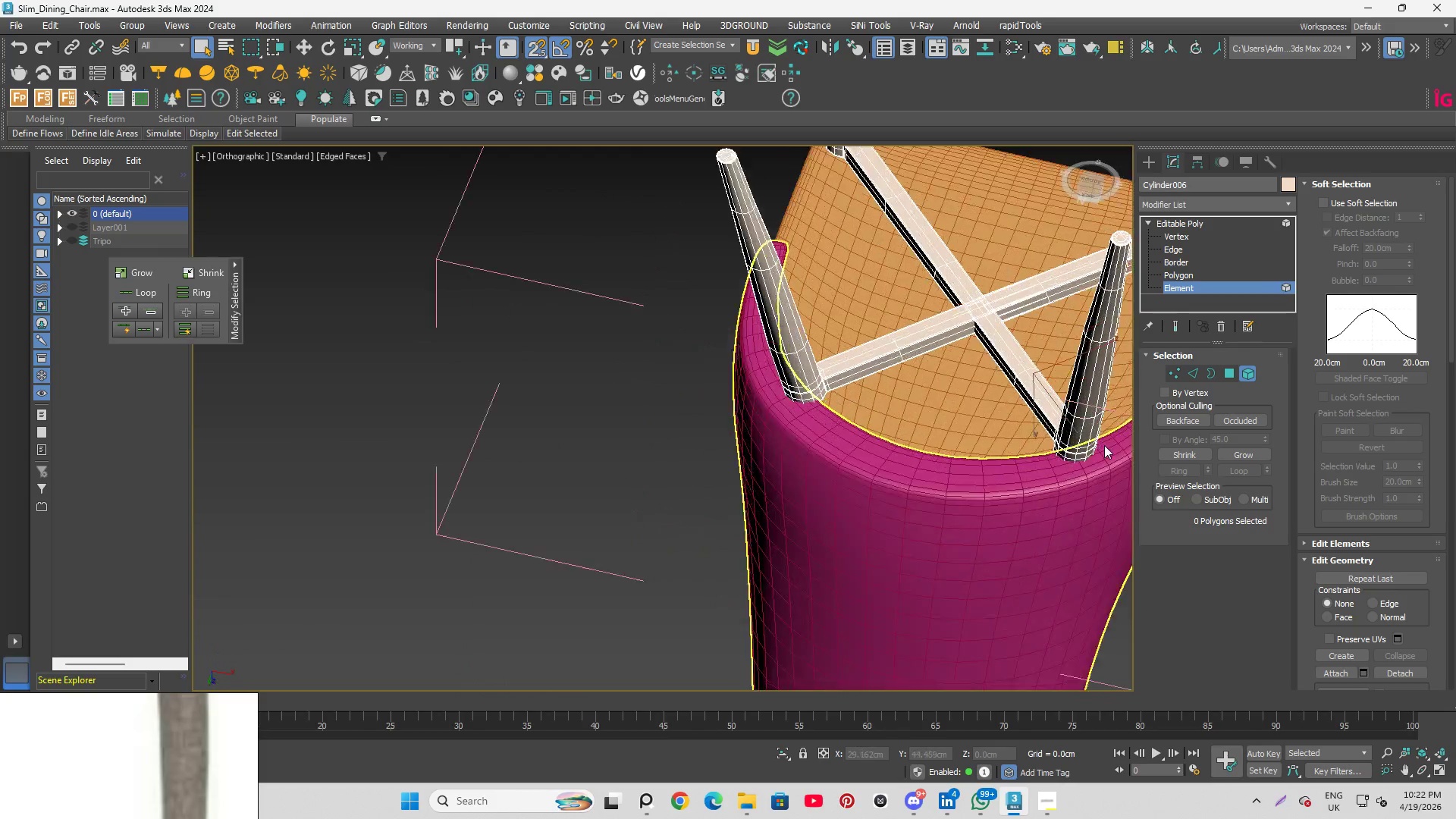 
scroll: coordinate [880, 516], scroll_direction: down, amount: 9.0
 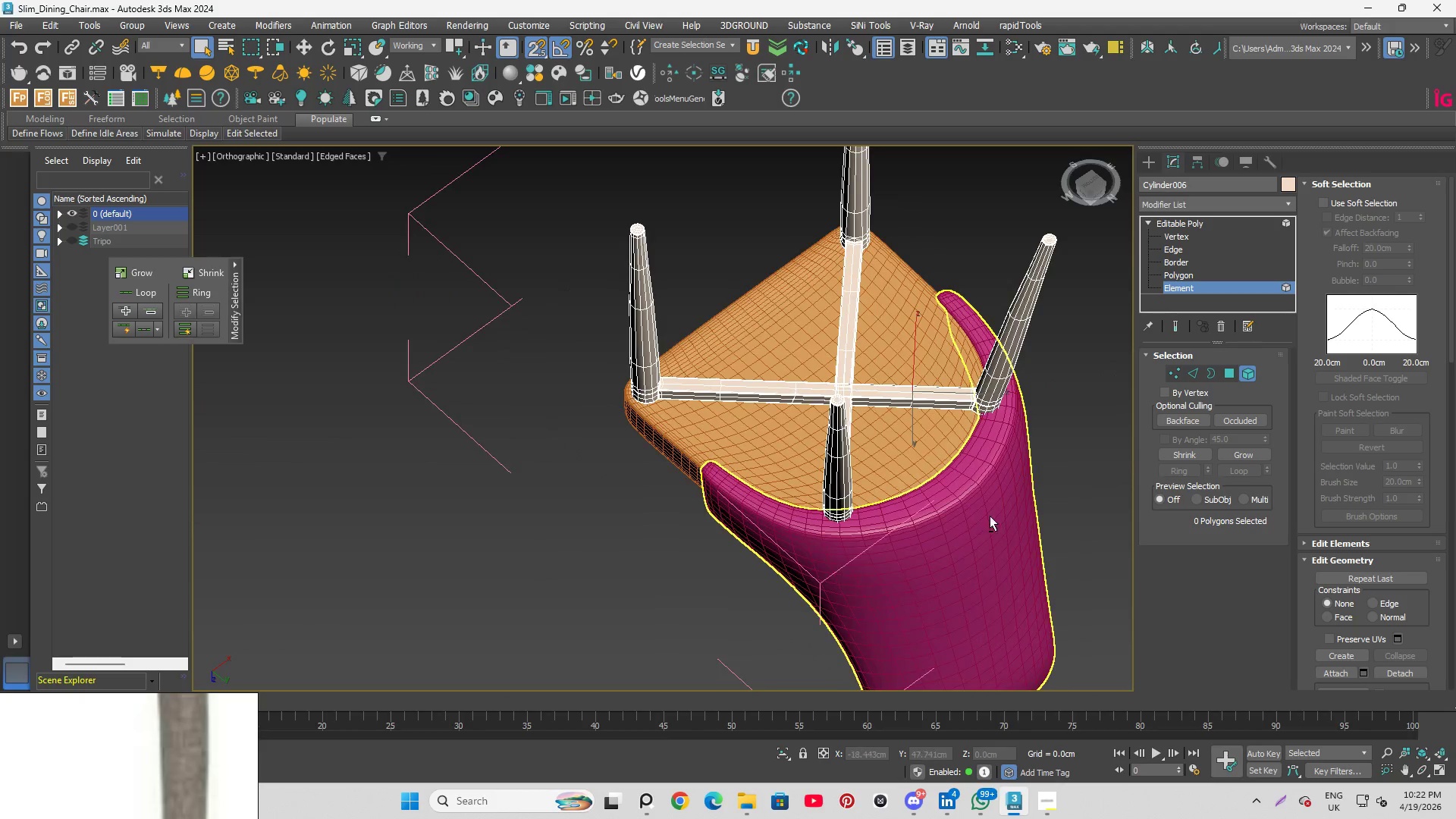 
hold_key(key=AltLeft, duration=3.52)
 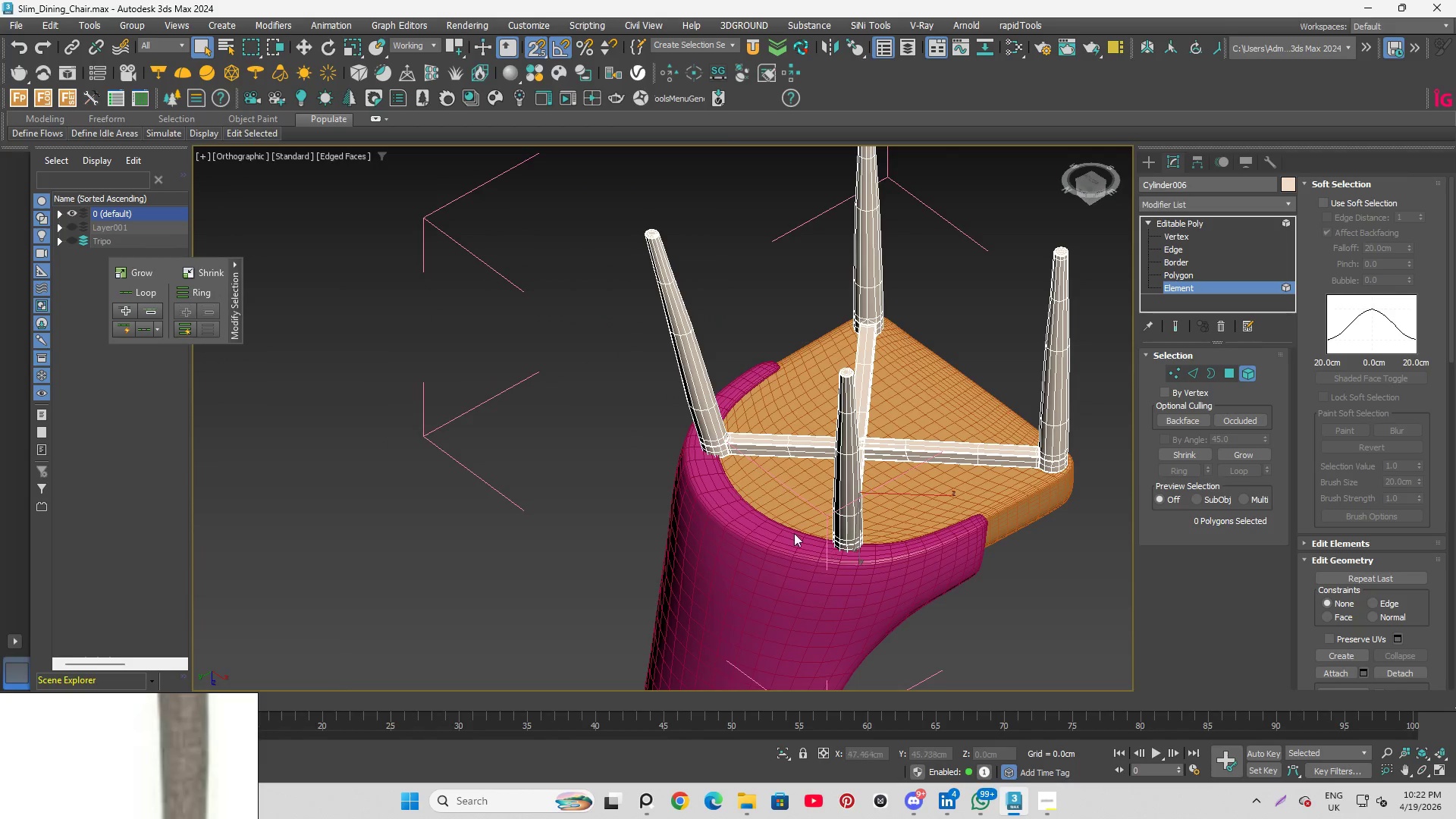 
scroll: coordinate [965, 488], scroll_direction: up, amount: 6.0
 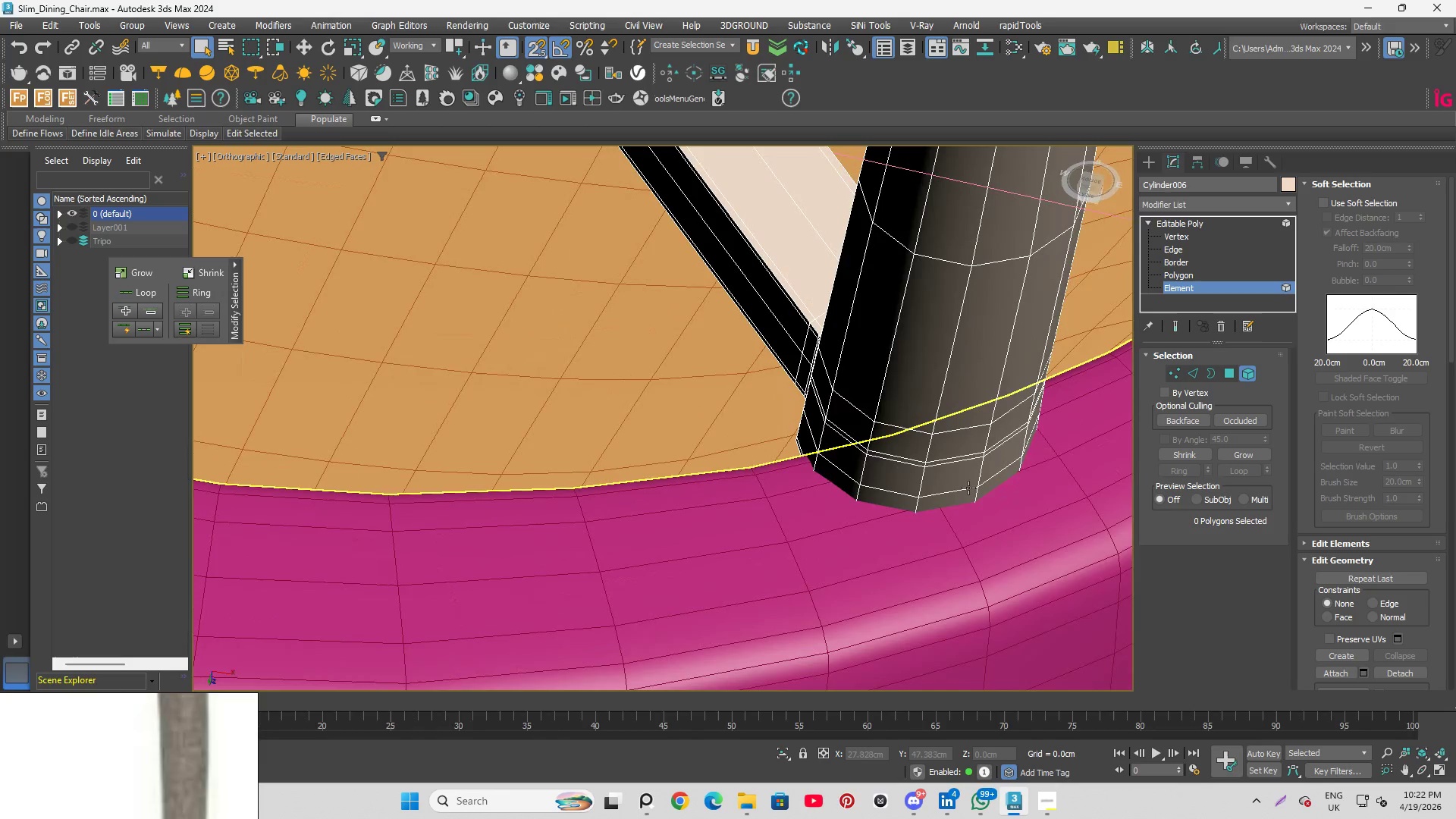 
hold_key(key=AltLeft, duration=1.83)
 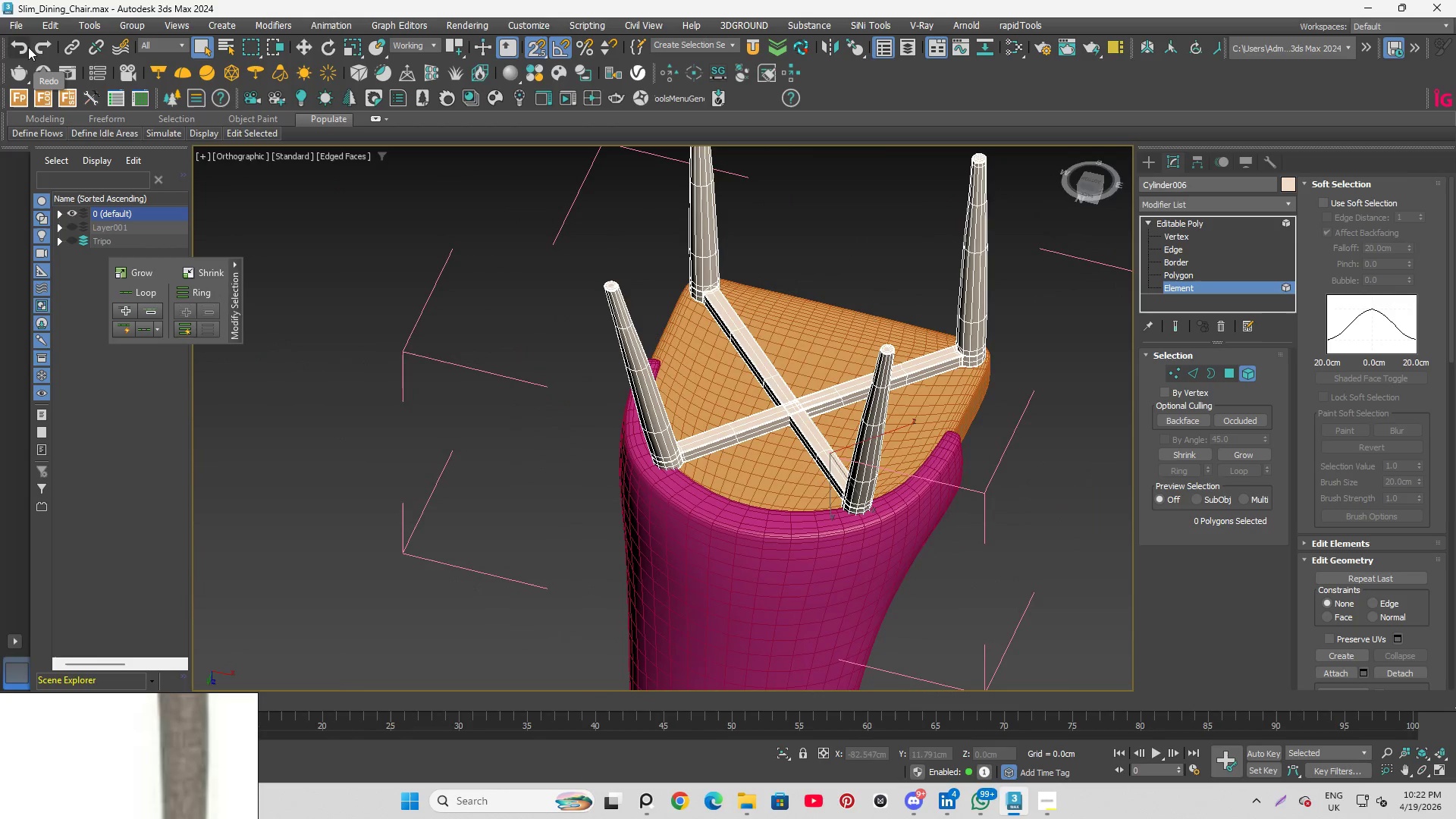 
scroll: coordinate [827, 554], scroll_direction: down, amount: 11.0
 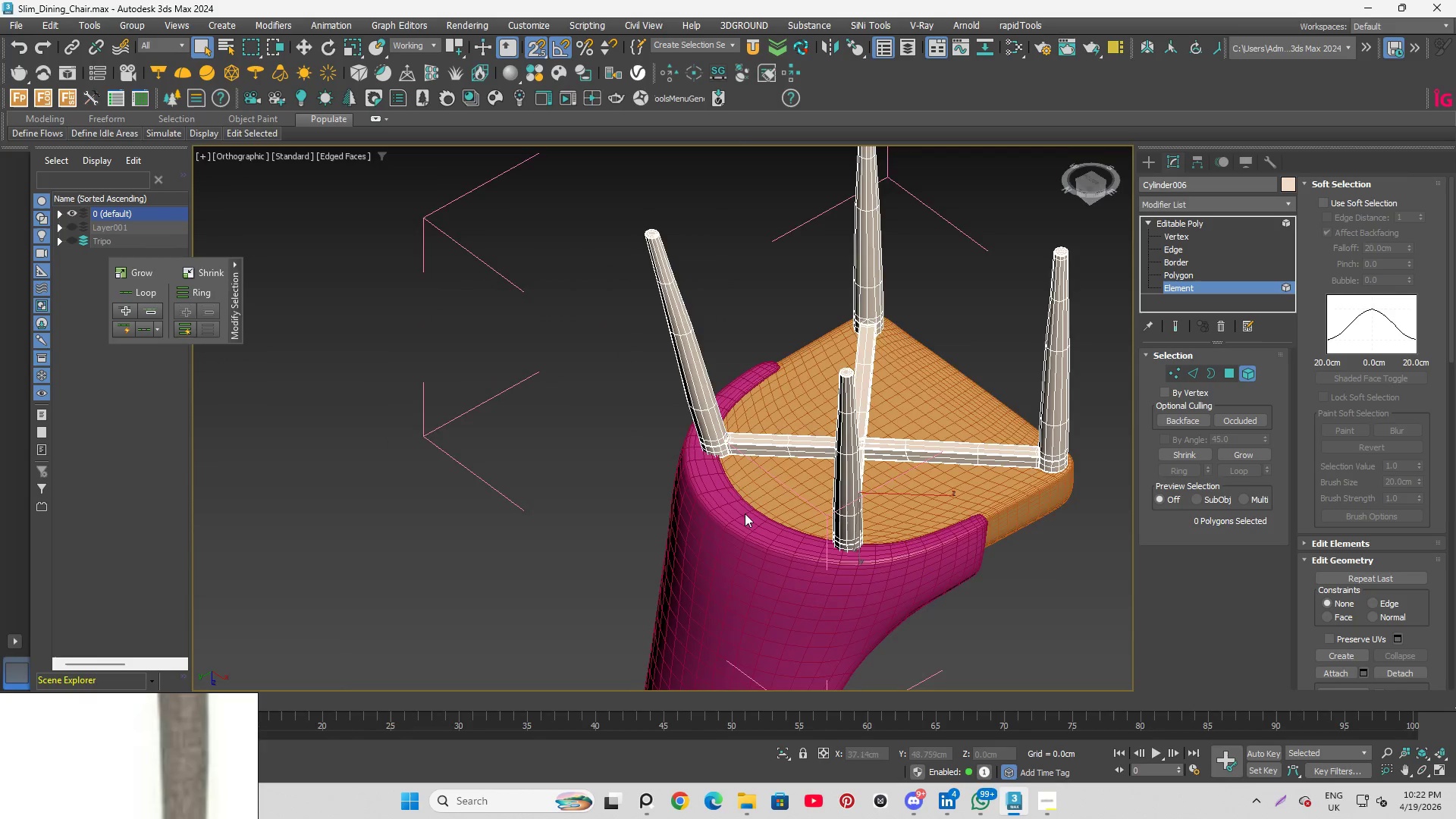 
right_click([25, 47])
 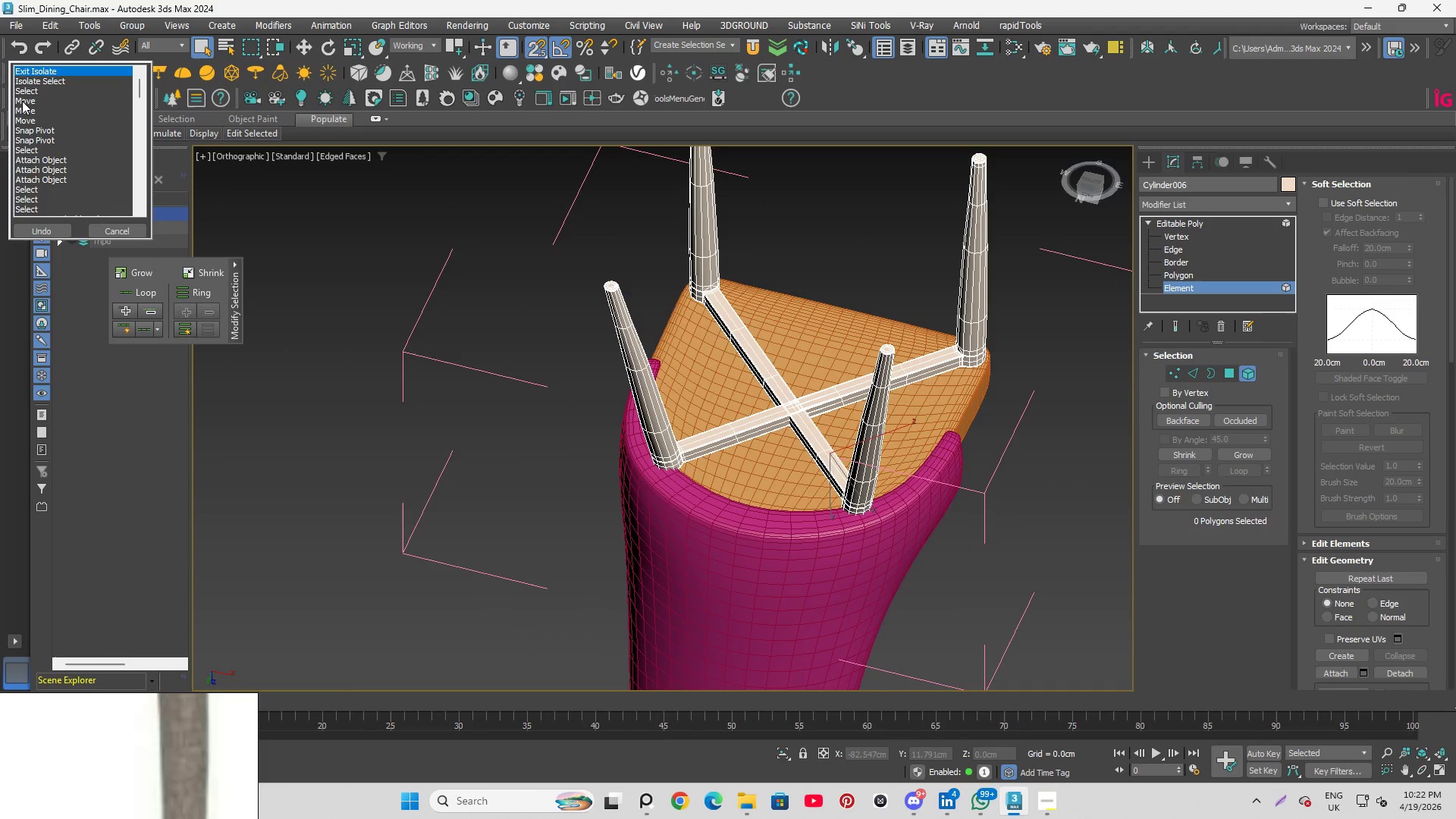 
left_click([29, 112])
 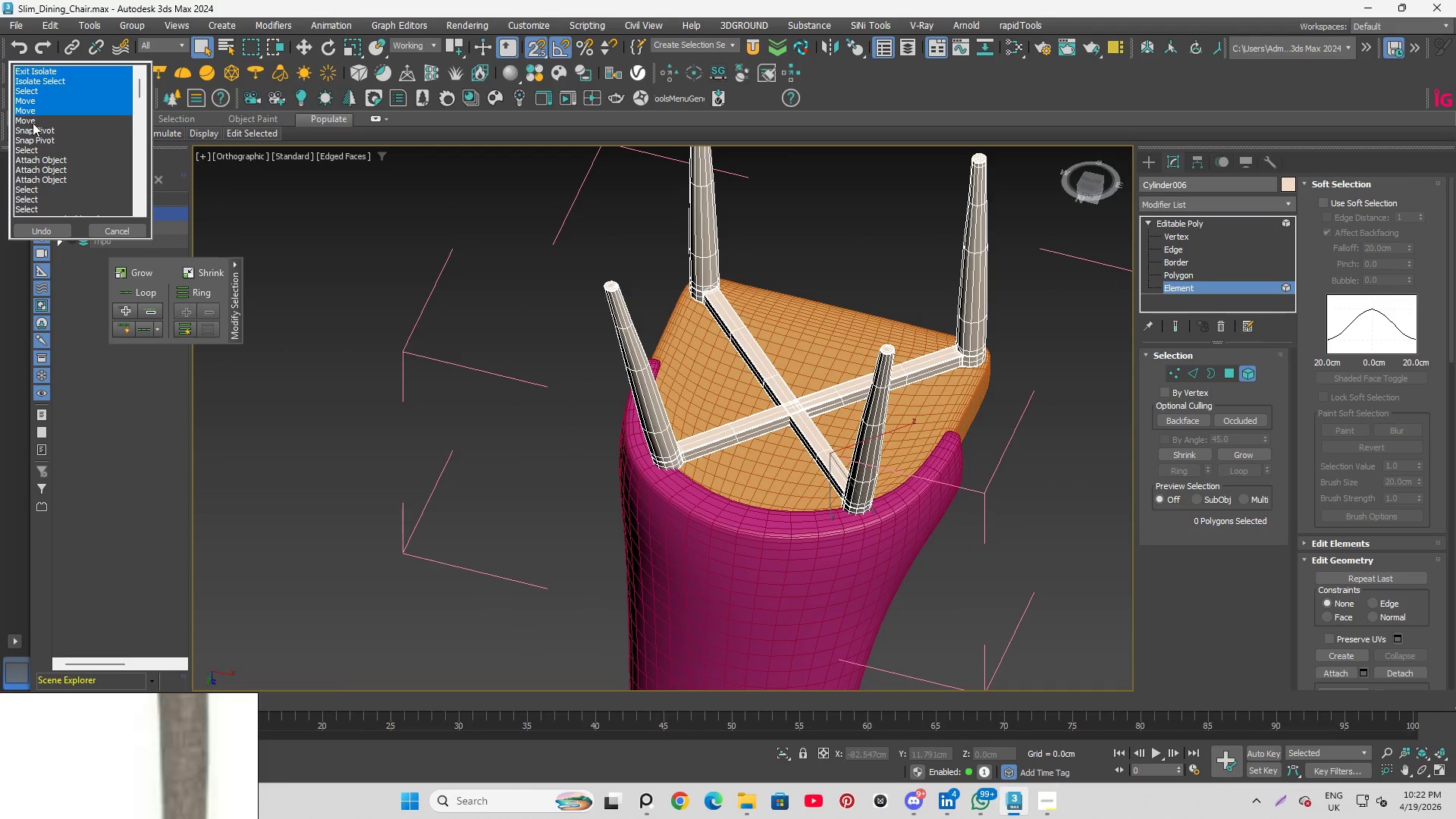 
left_click([33, 123])
 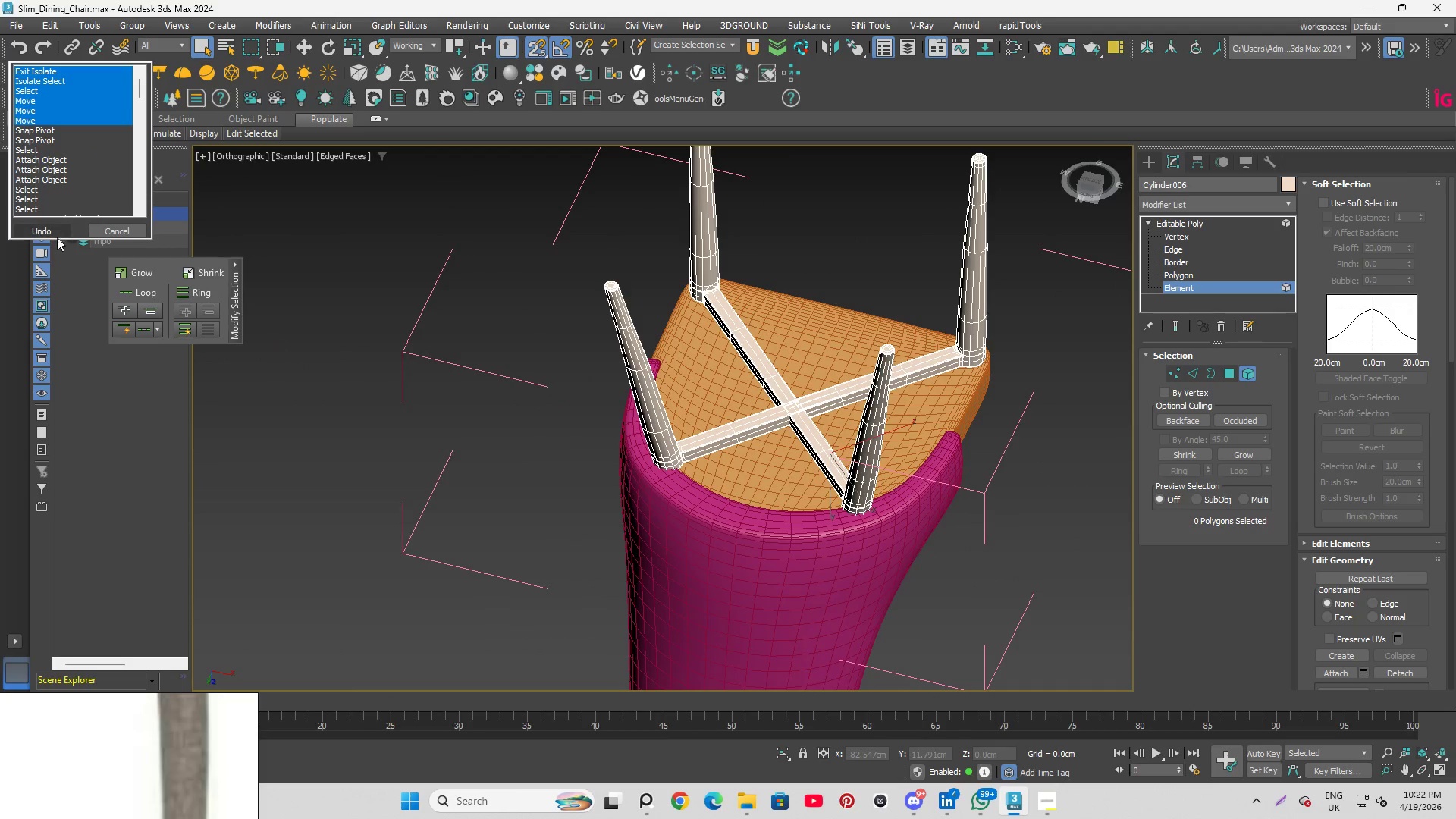 
left_click([54, 231])
 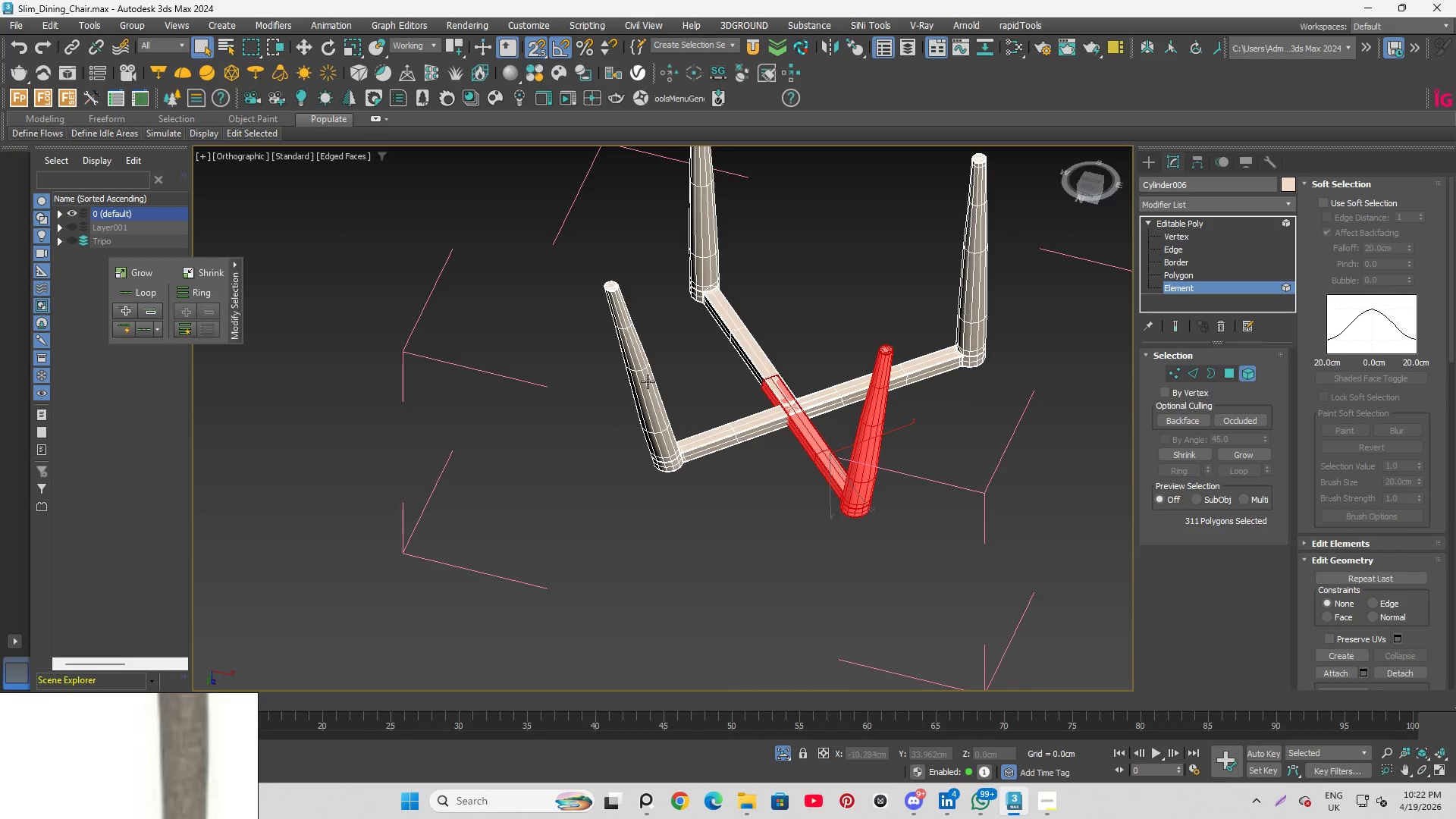 
hold_key(key=AltLeft, duration=1.42)
 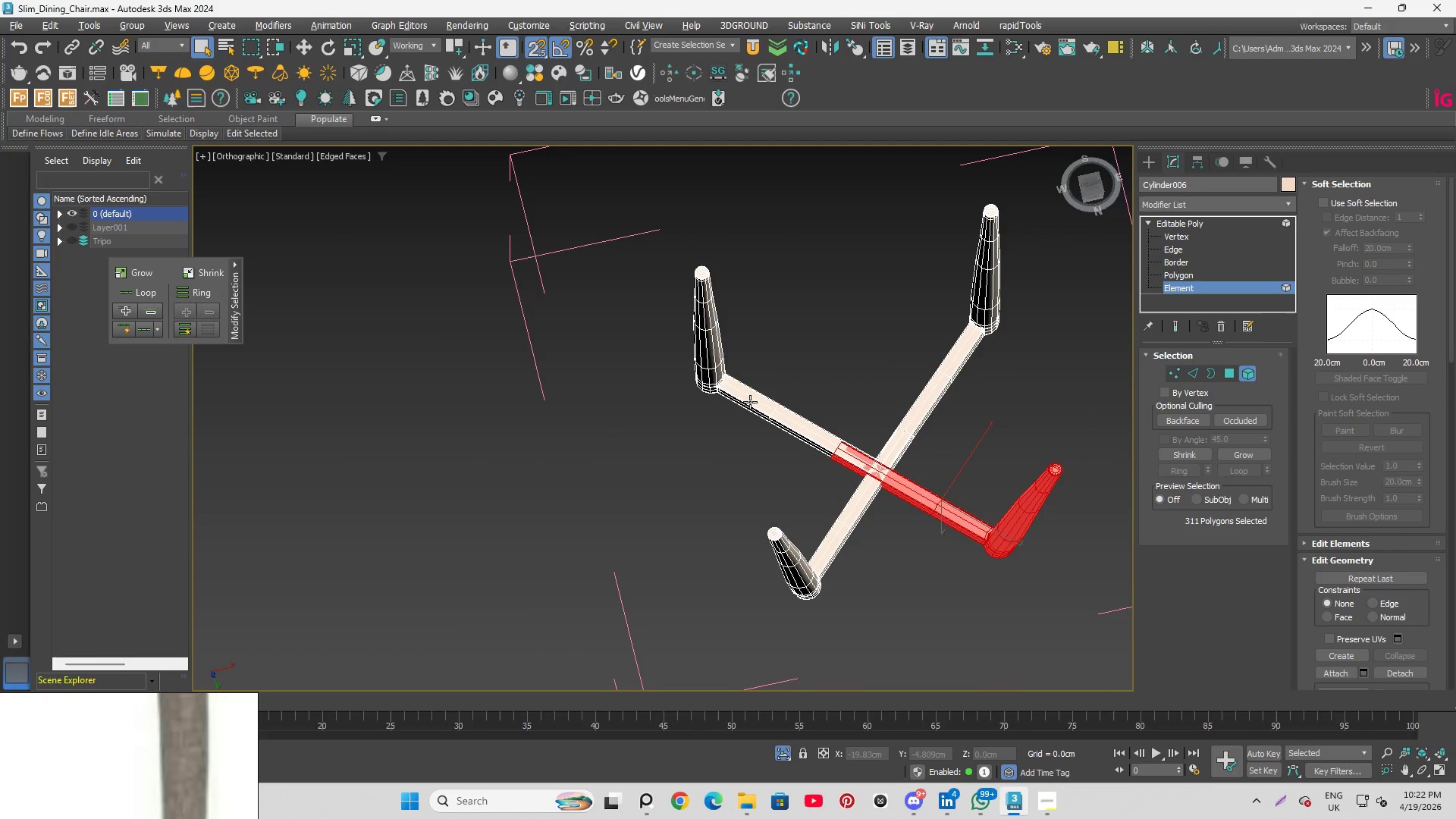 
left_click([750, 402])
 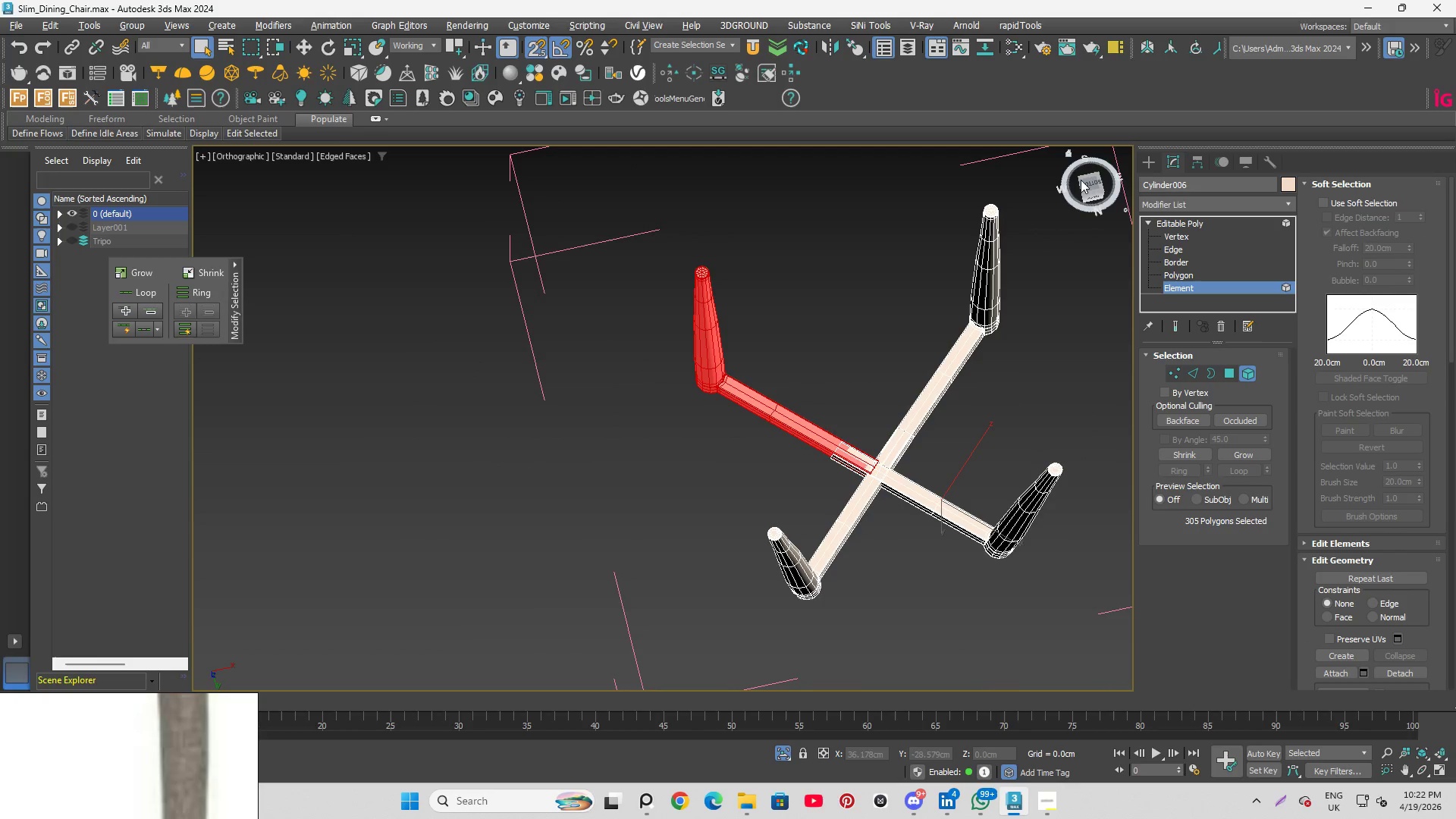 
left_click([1091, 177])
 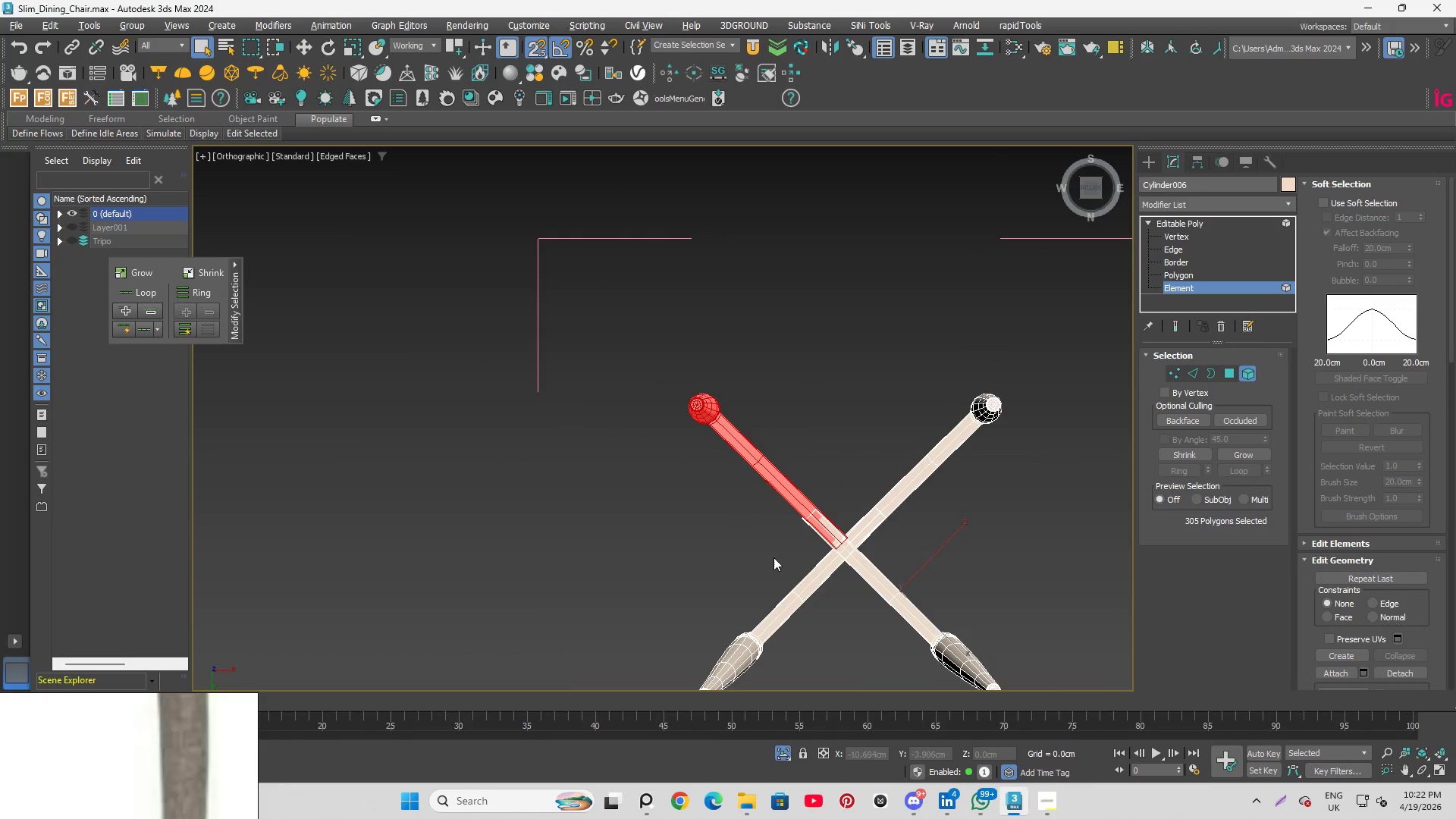 
scroll: coordinate [822, 517], scroll_direction: up, amount: 3.0
 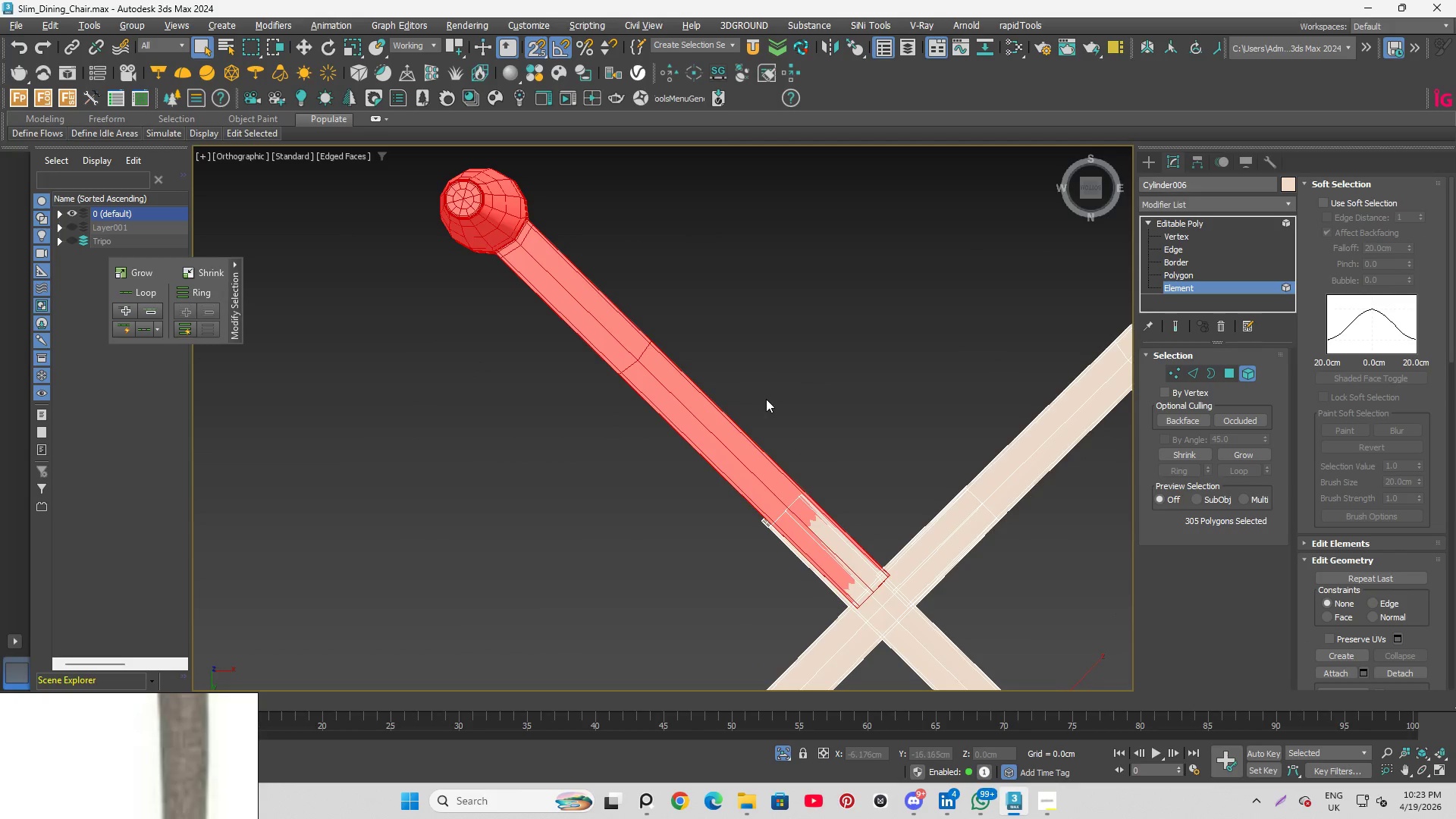 
scroll: coordinate [760, 418], scroll_direction: down, amount: 2.0
 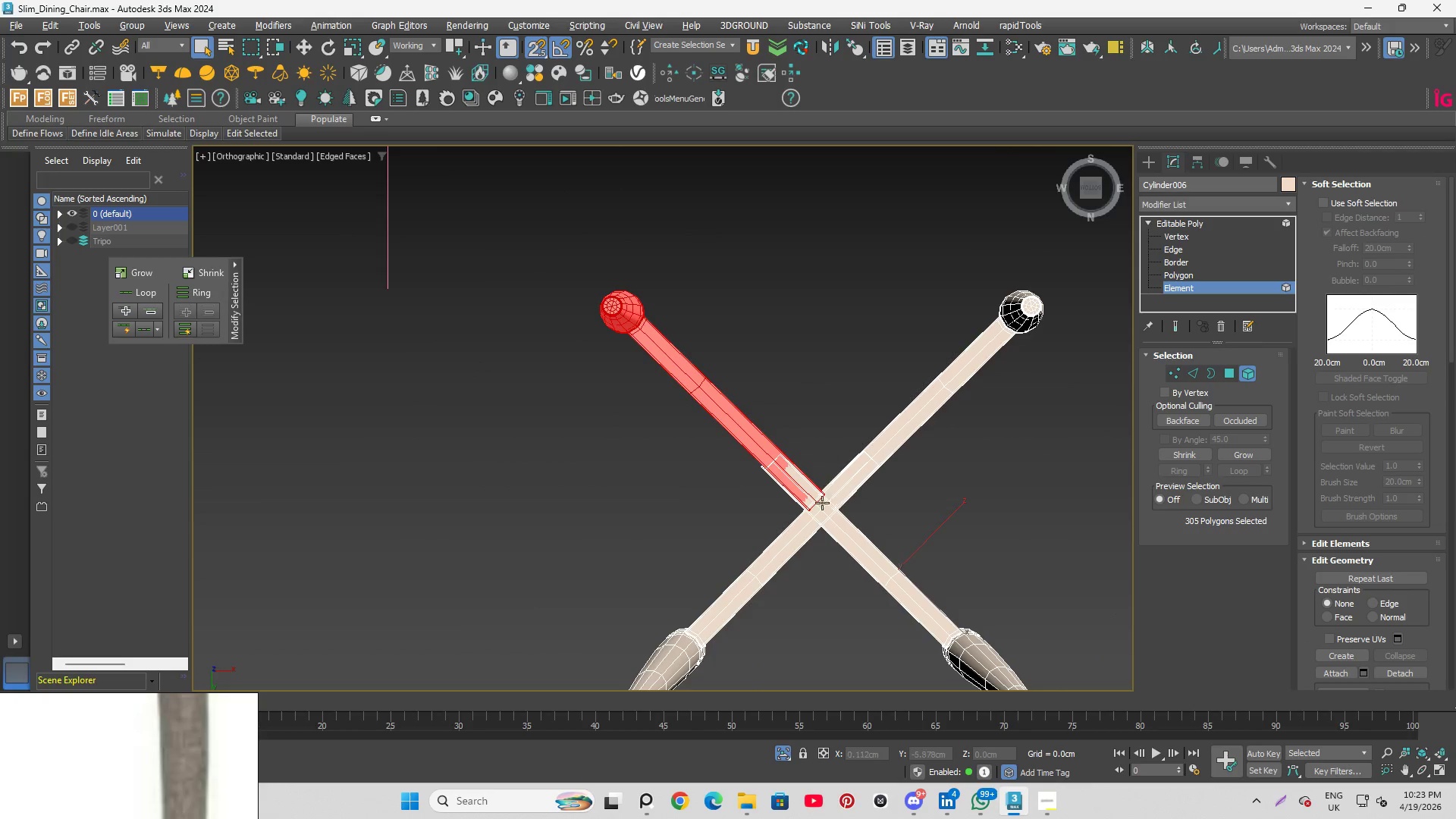 
scroll: coordinate [808, 493], scroll_direction: up, amount: 2.0
 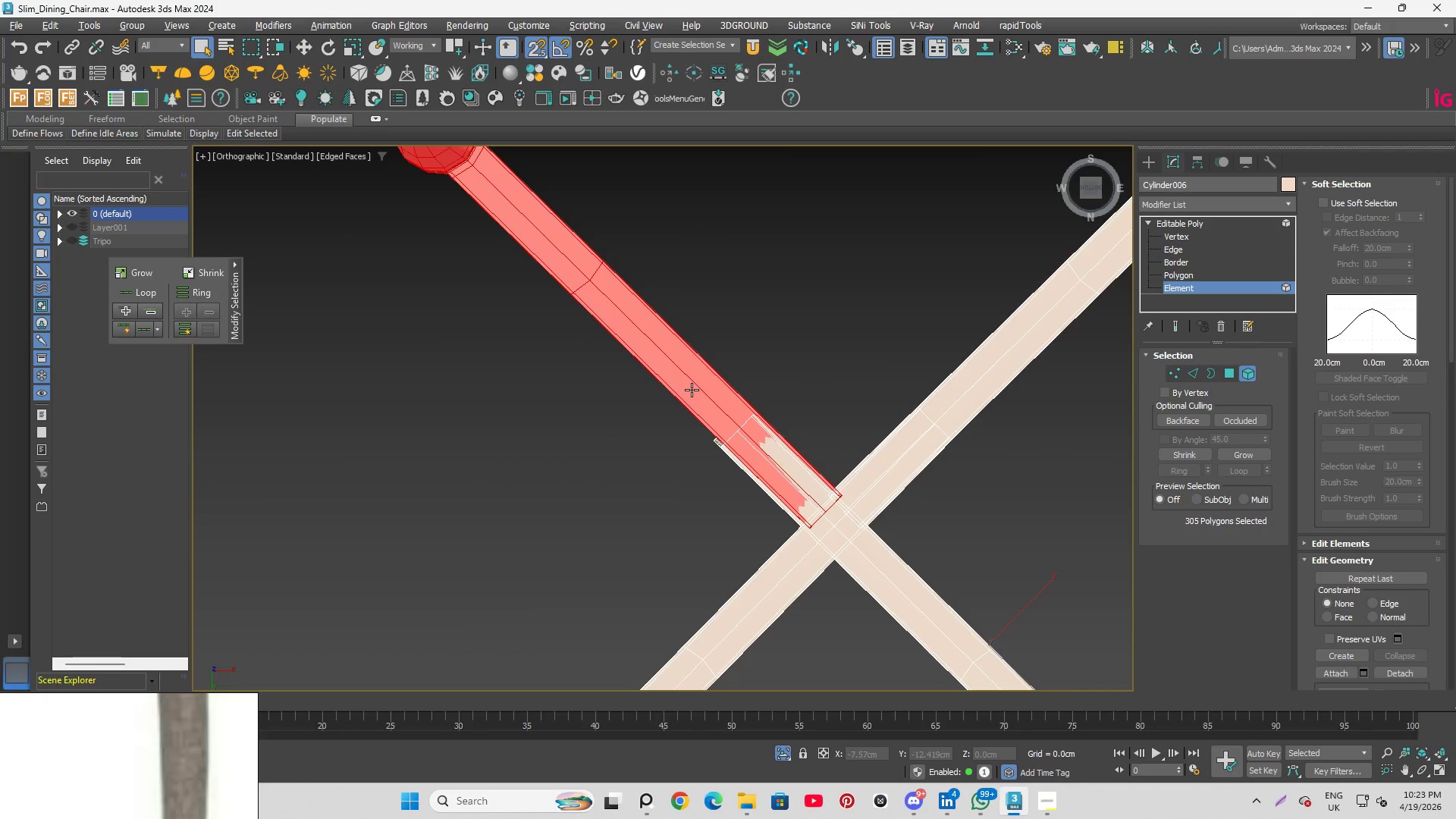 
left_click([692, 390])
 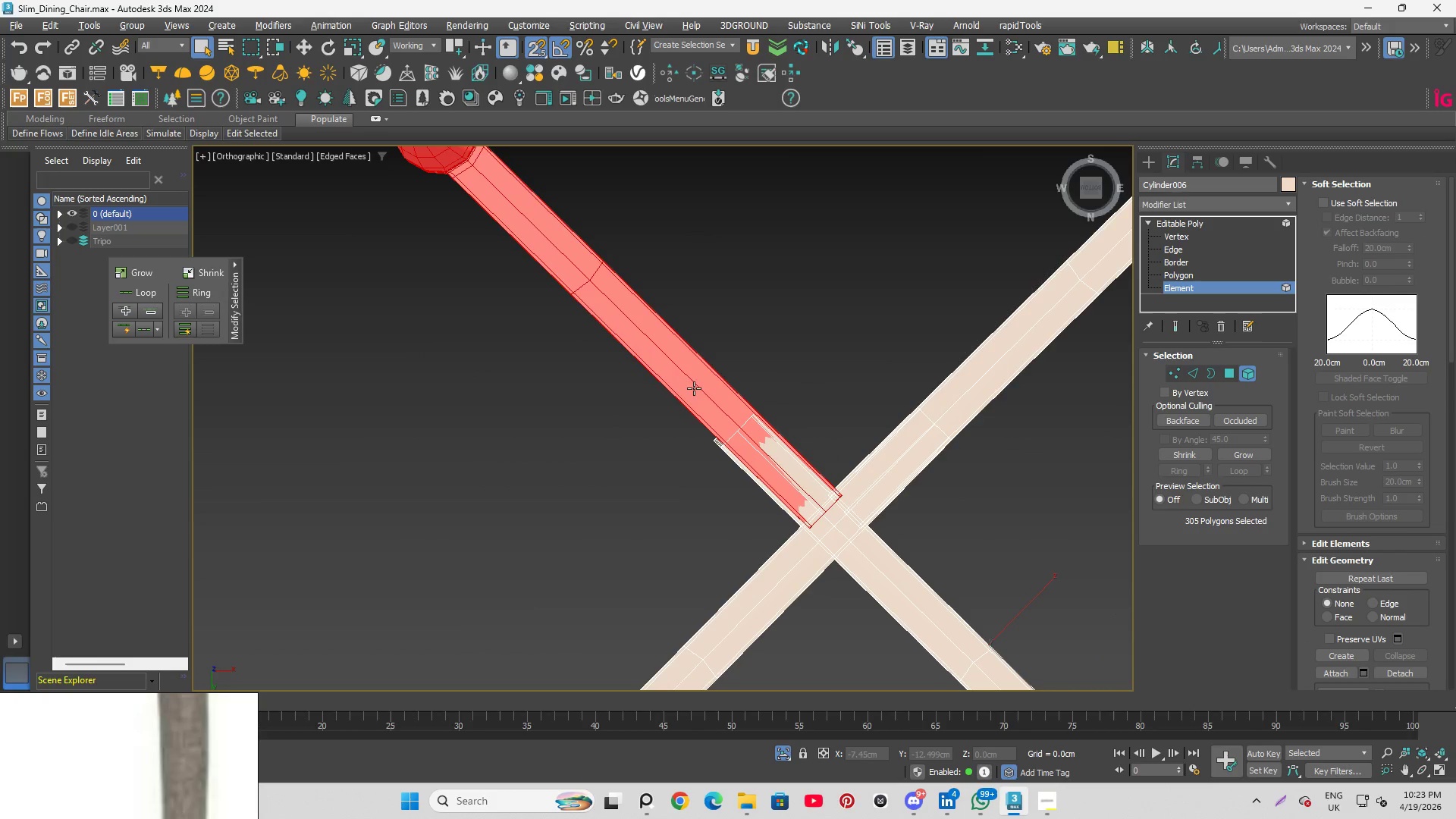 
scroll: coordinate [669, 448], scroll_direction: down, amount: 1.0
 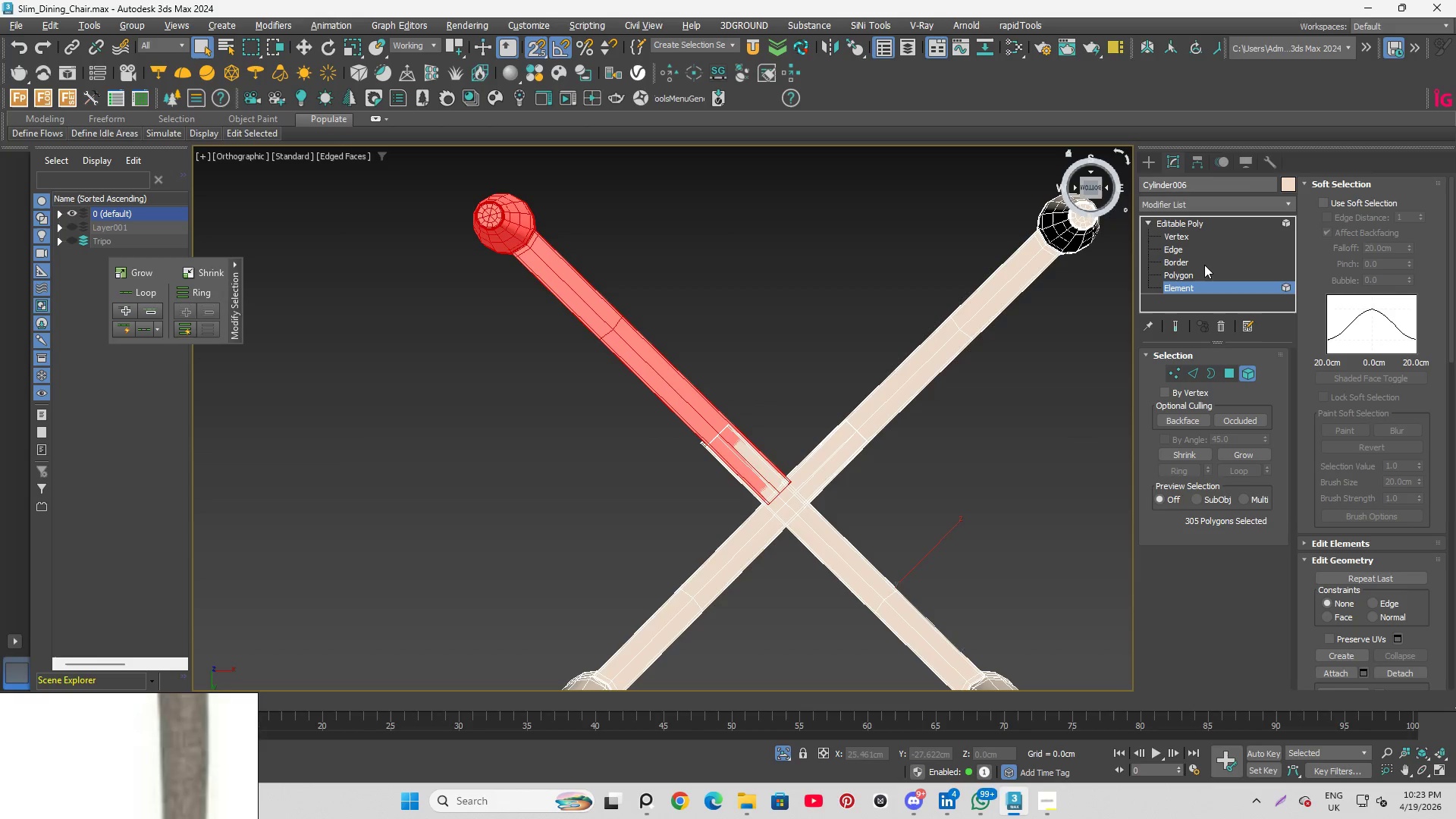 
left_click([517, 225])
 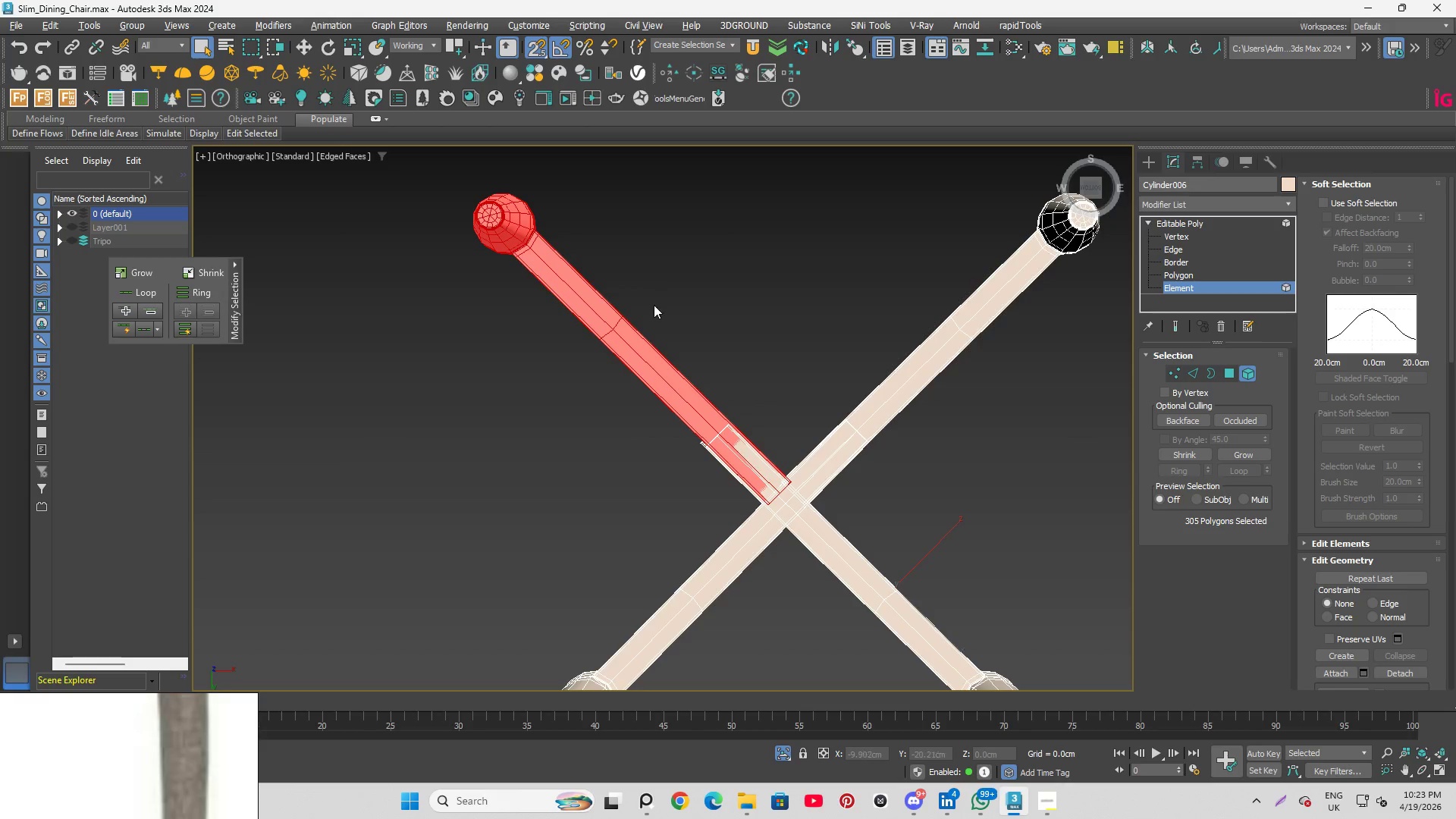 
key(W)
 